 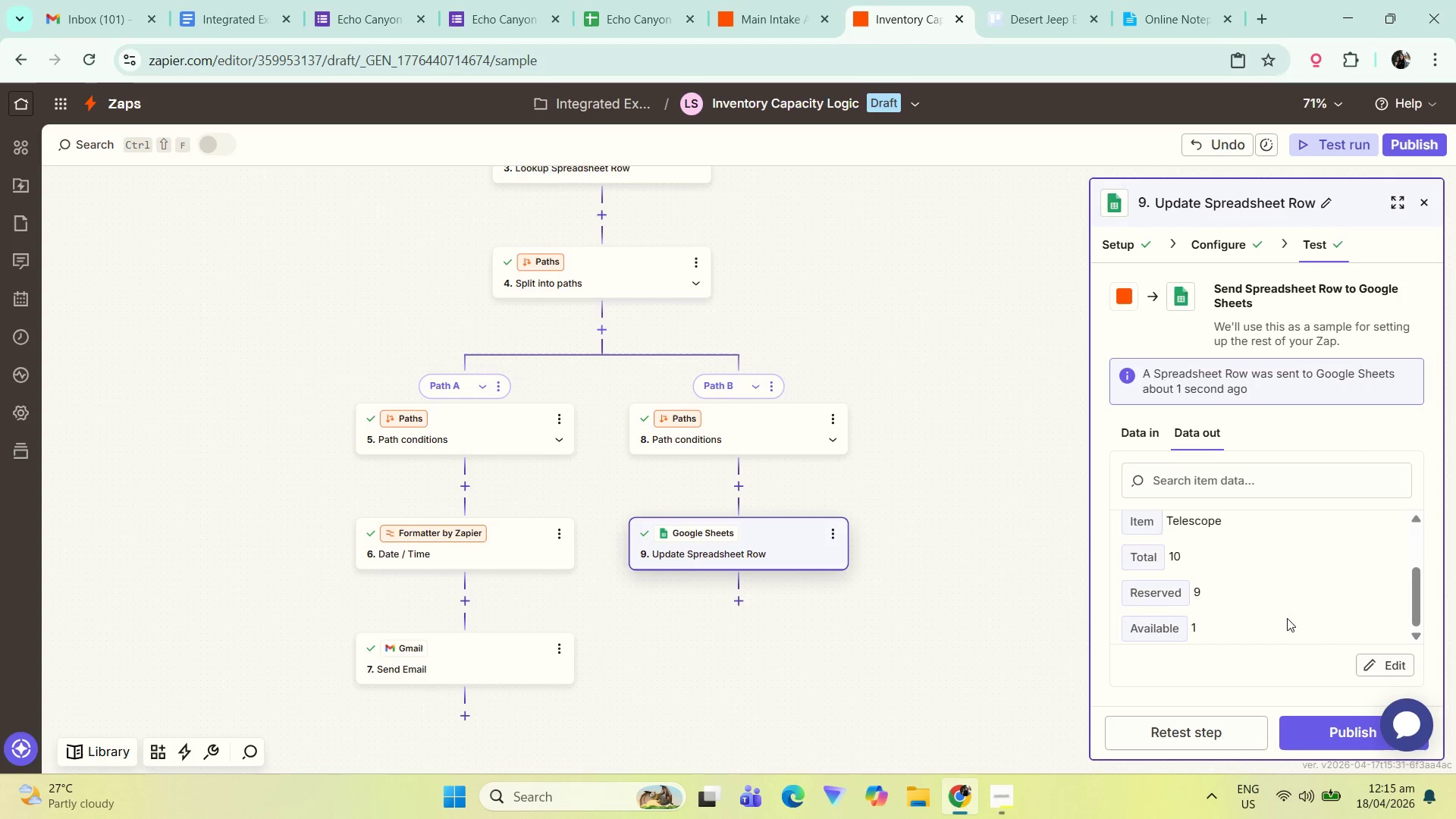 
left_click([661, 0])
 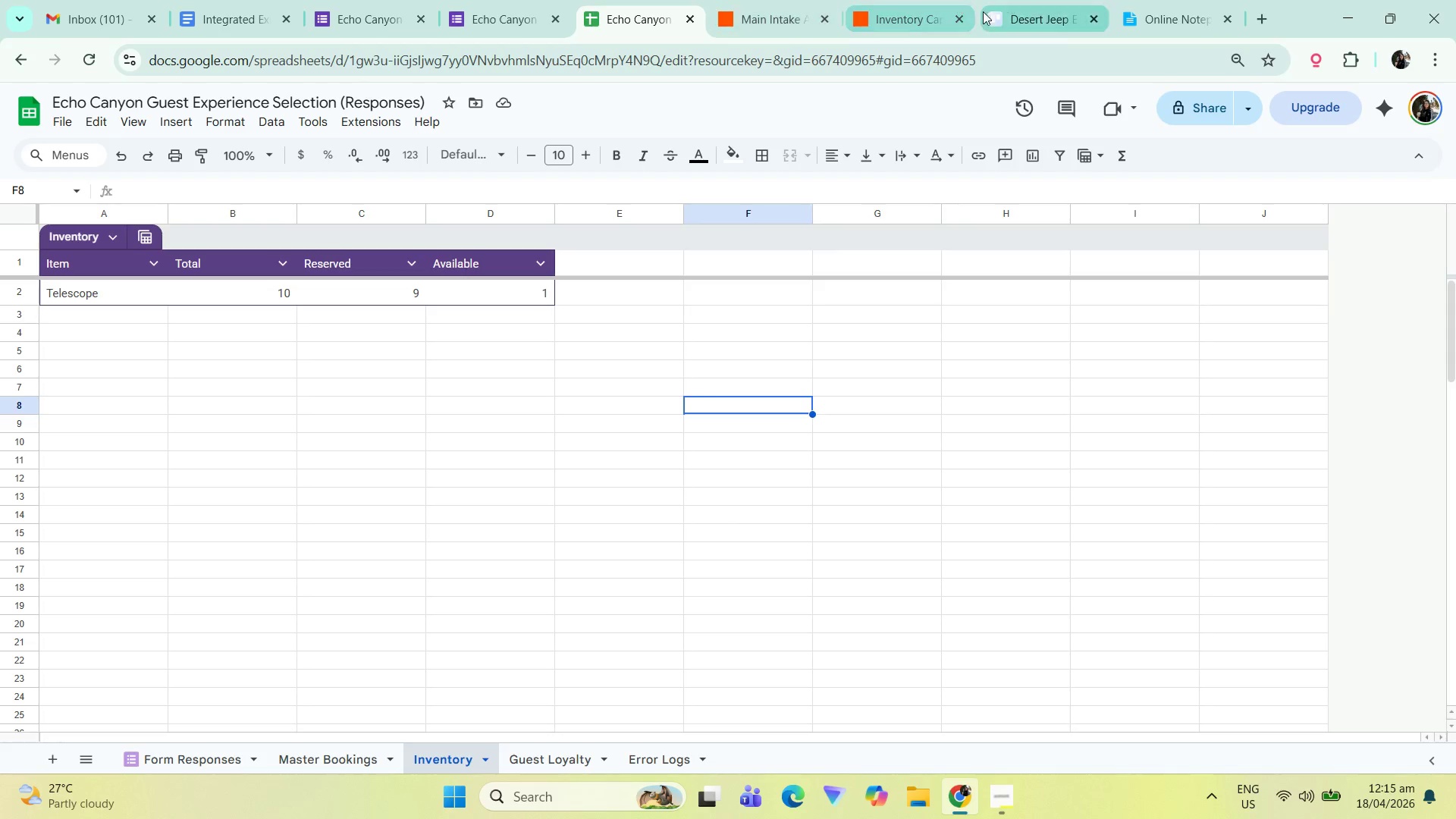 
left_click([887, 0])
 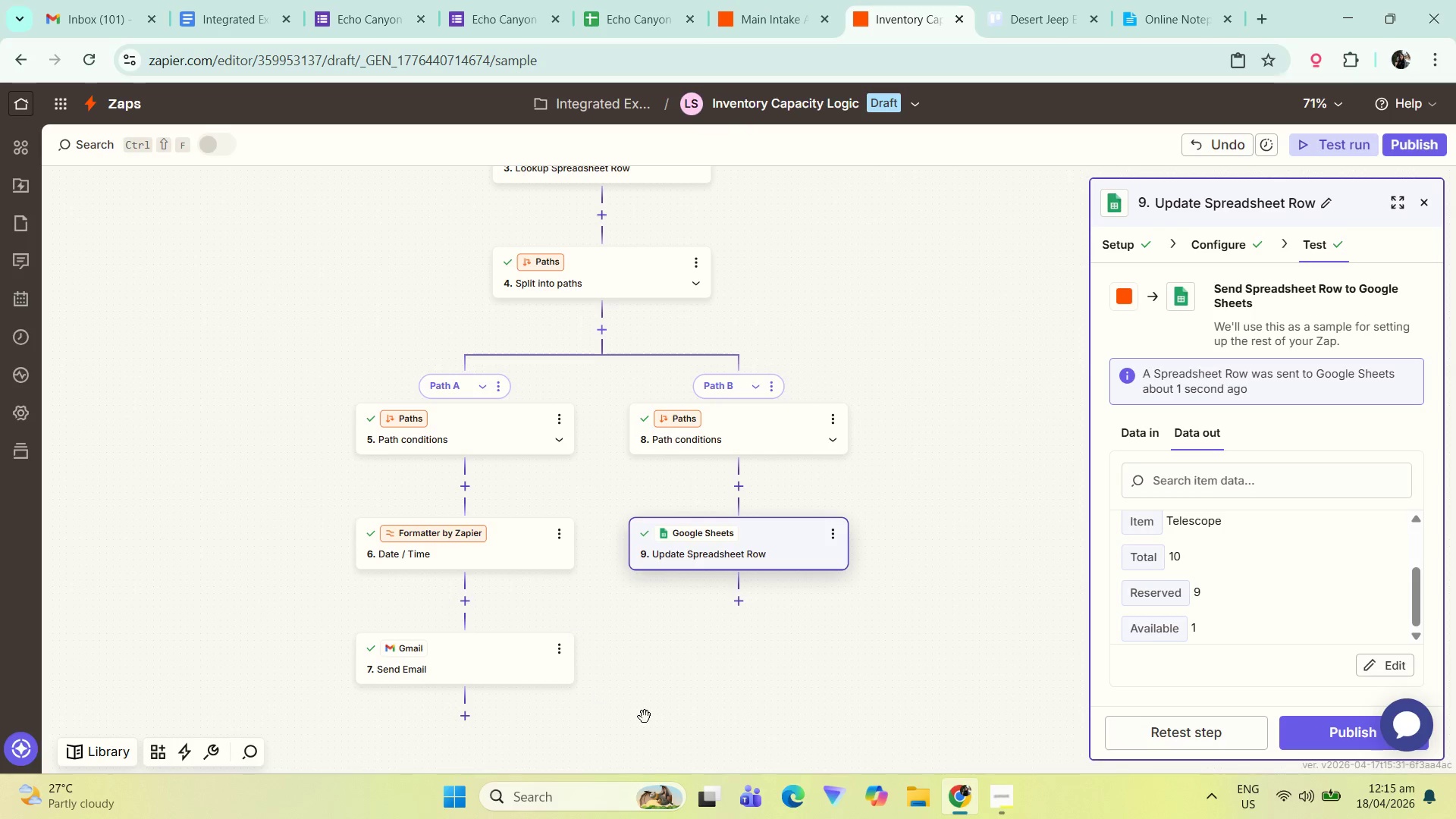 
left_click_drag(start_coordinate=[673, 684], to_coordinate=[672, 654])
 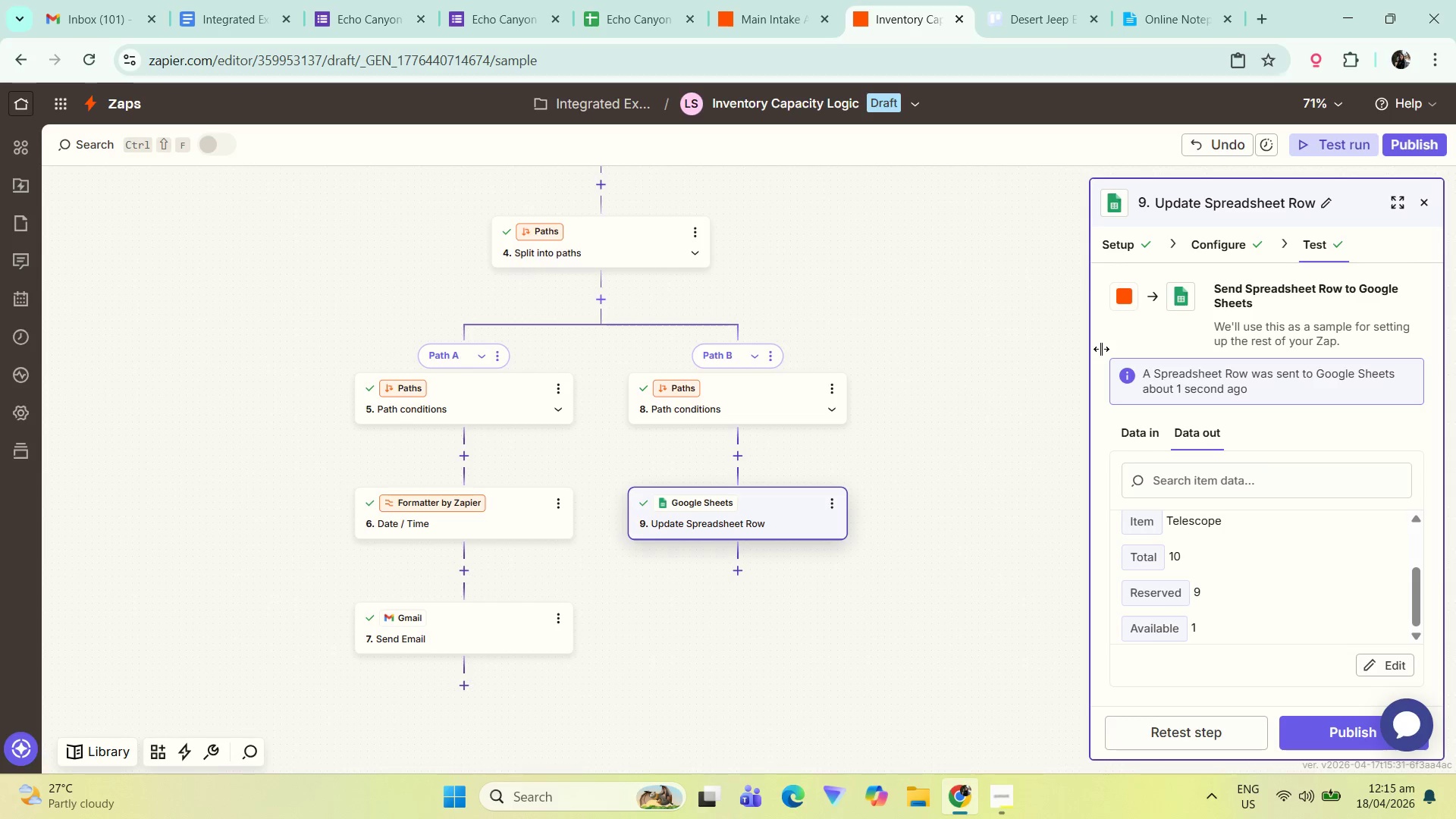 
wait(16.44)
 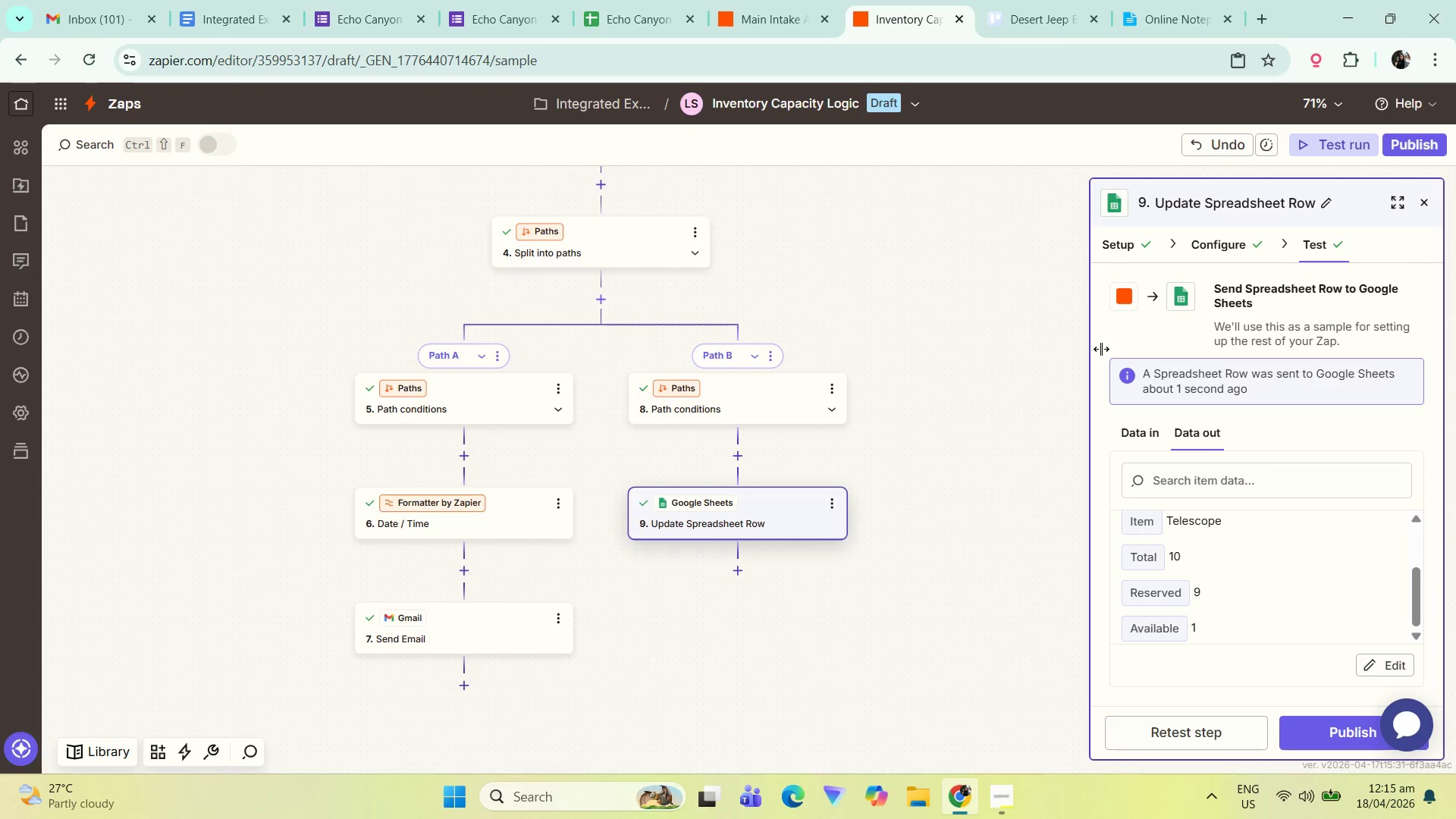 
scroll: coordinate [783, 413], scroll_direction: down, amount: 1.0
 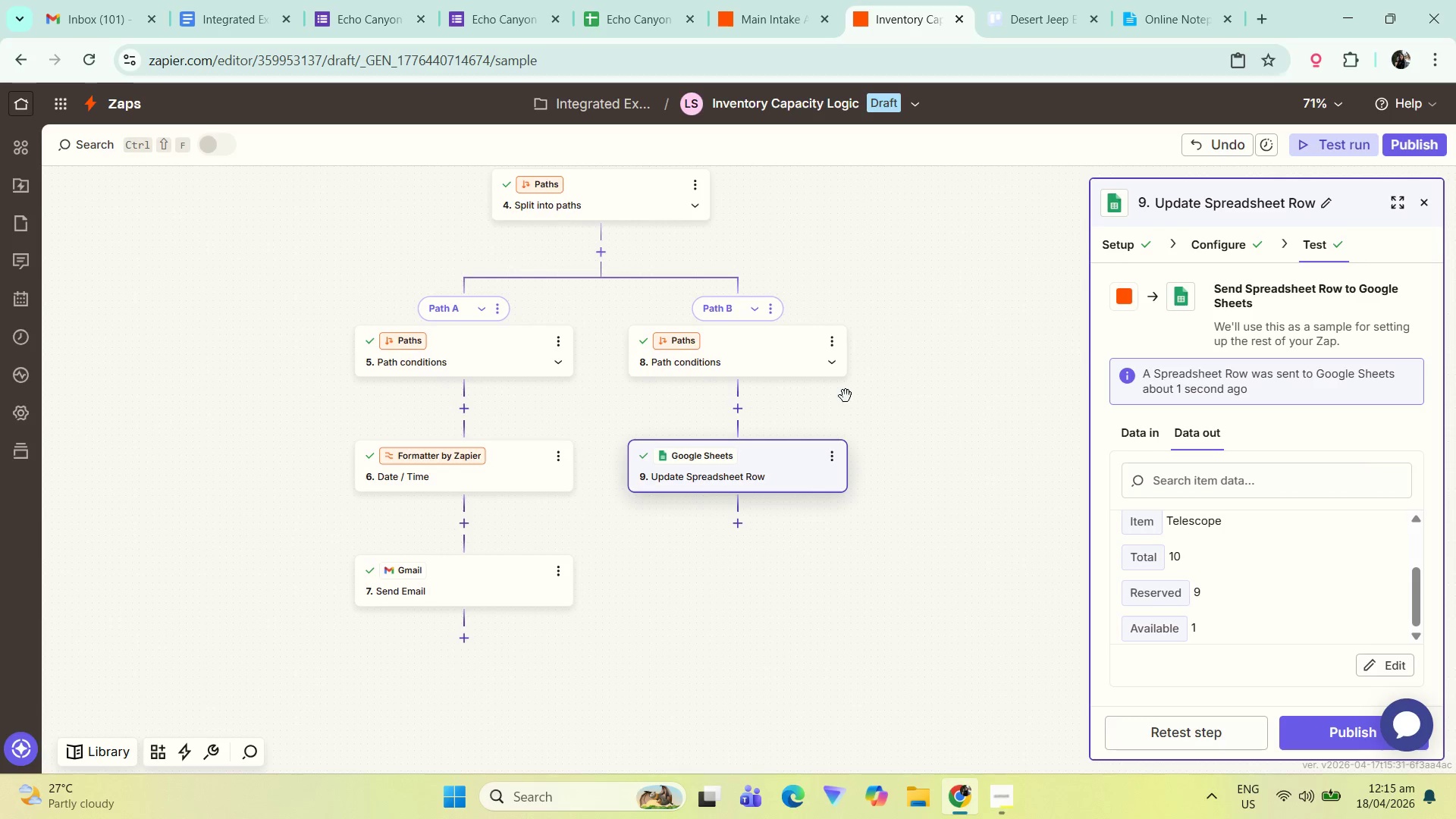 
left_click_drag(start_coordinate=[890, 337], to_coordinate=[886, 394])
 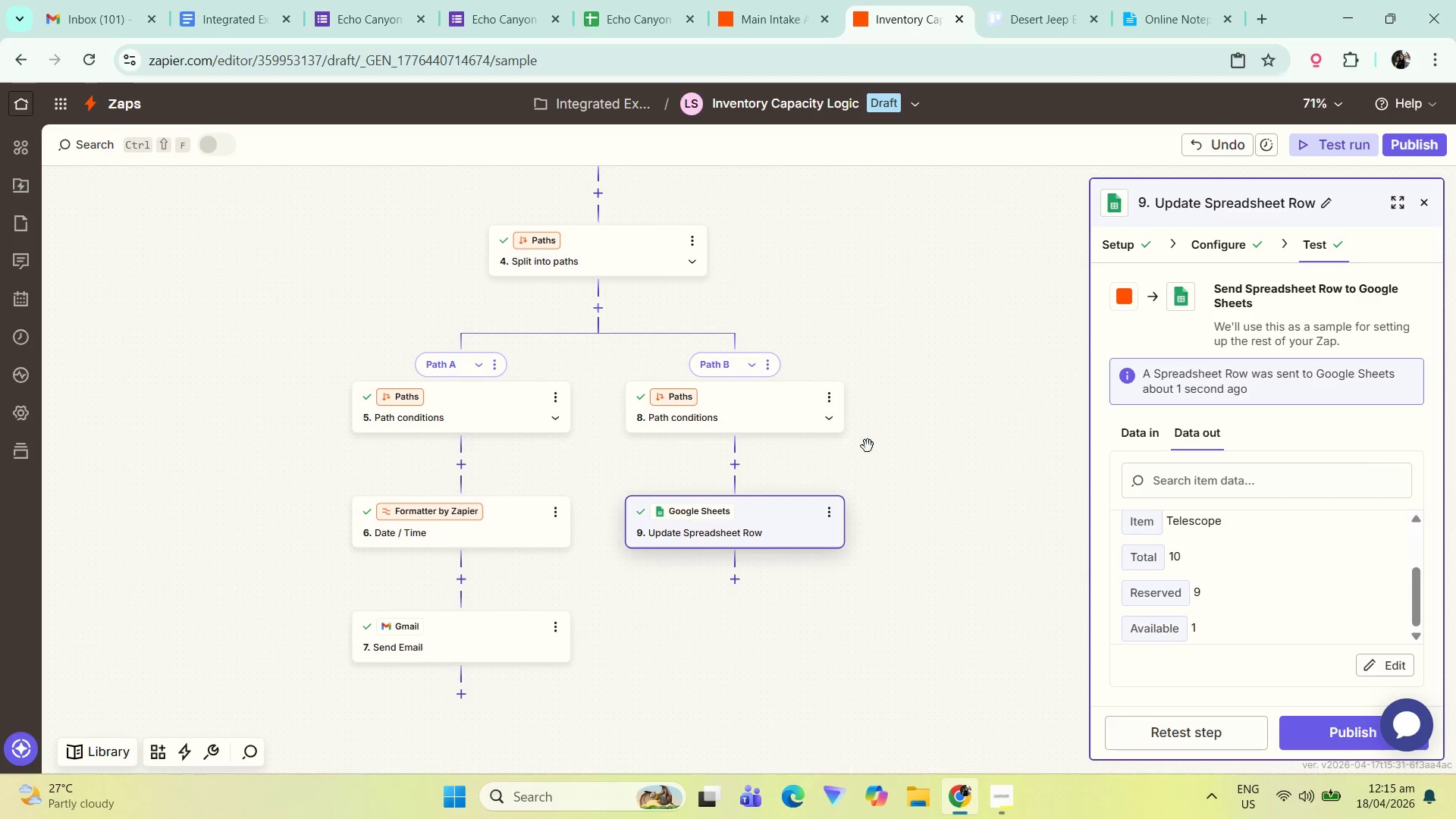 
left_click([892, 412])
 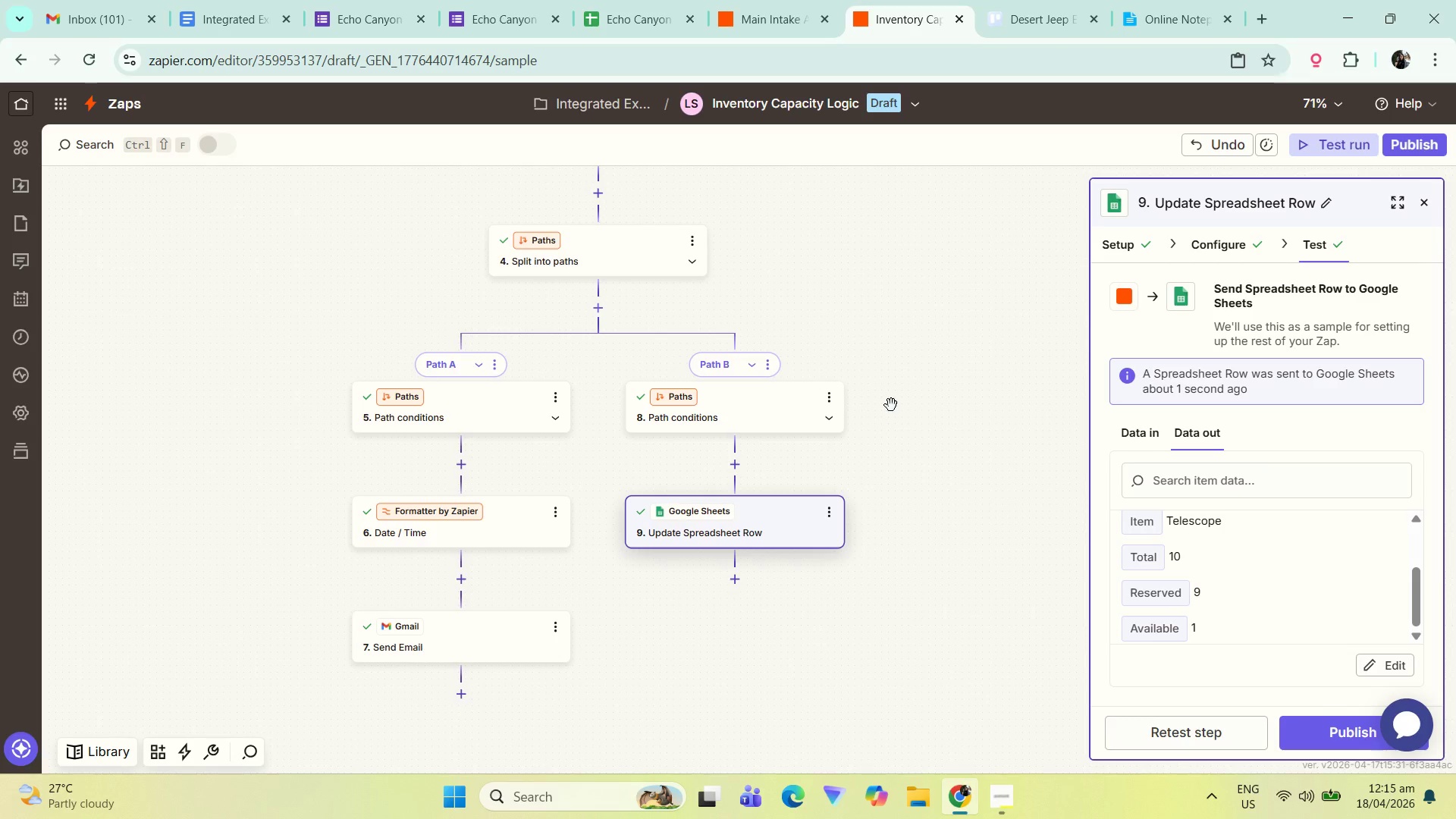 
left_click_drag(start_coordinate=[886, 318], to_coordinate=[878, 370])
 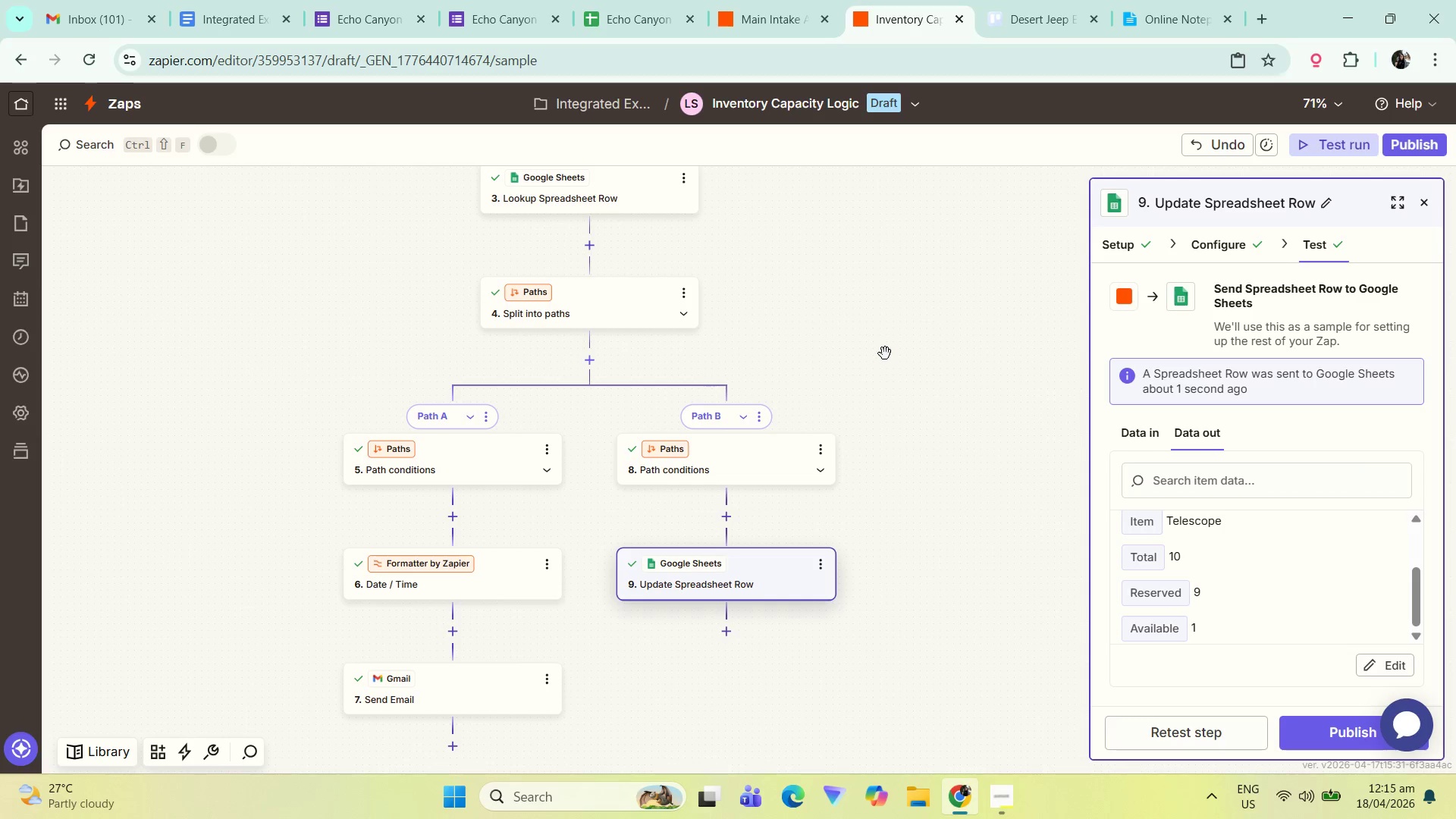 
left_click_drag(start_coordinate=[886, 339], to_coordinate=[921, 325])
 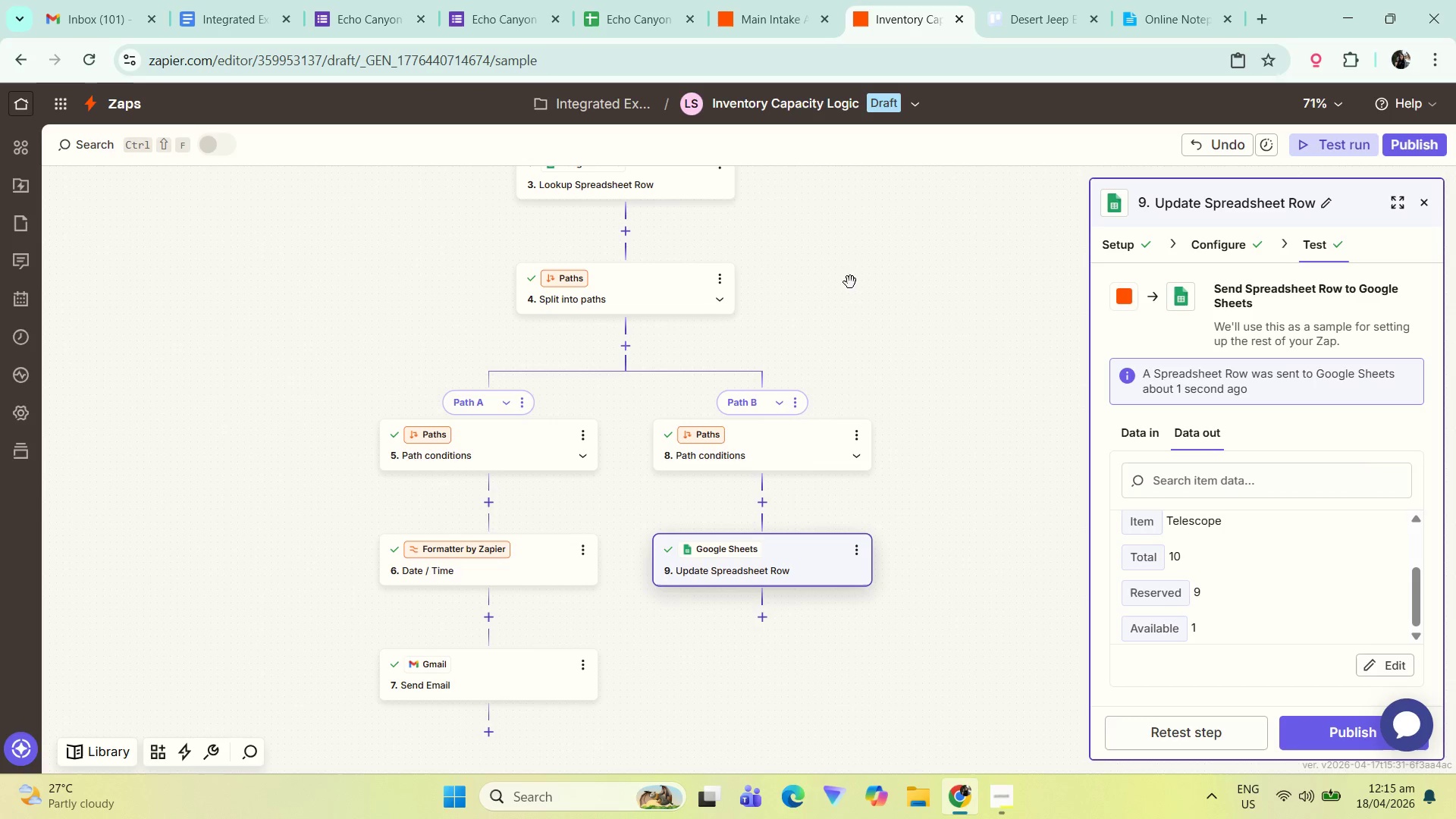 
left_click_drag(start_coordinate=[820, 268], to_coordinate=[832, 350])
 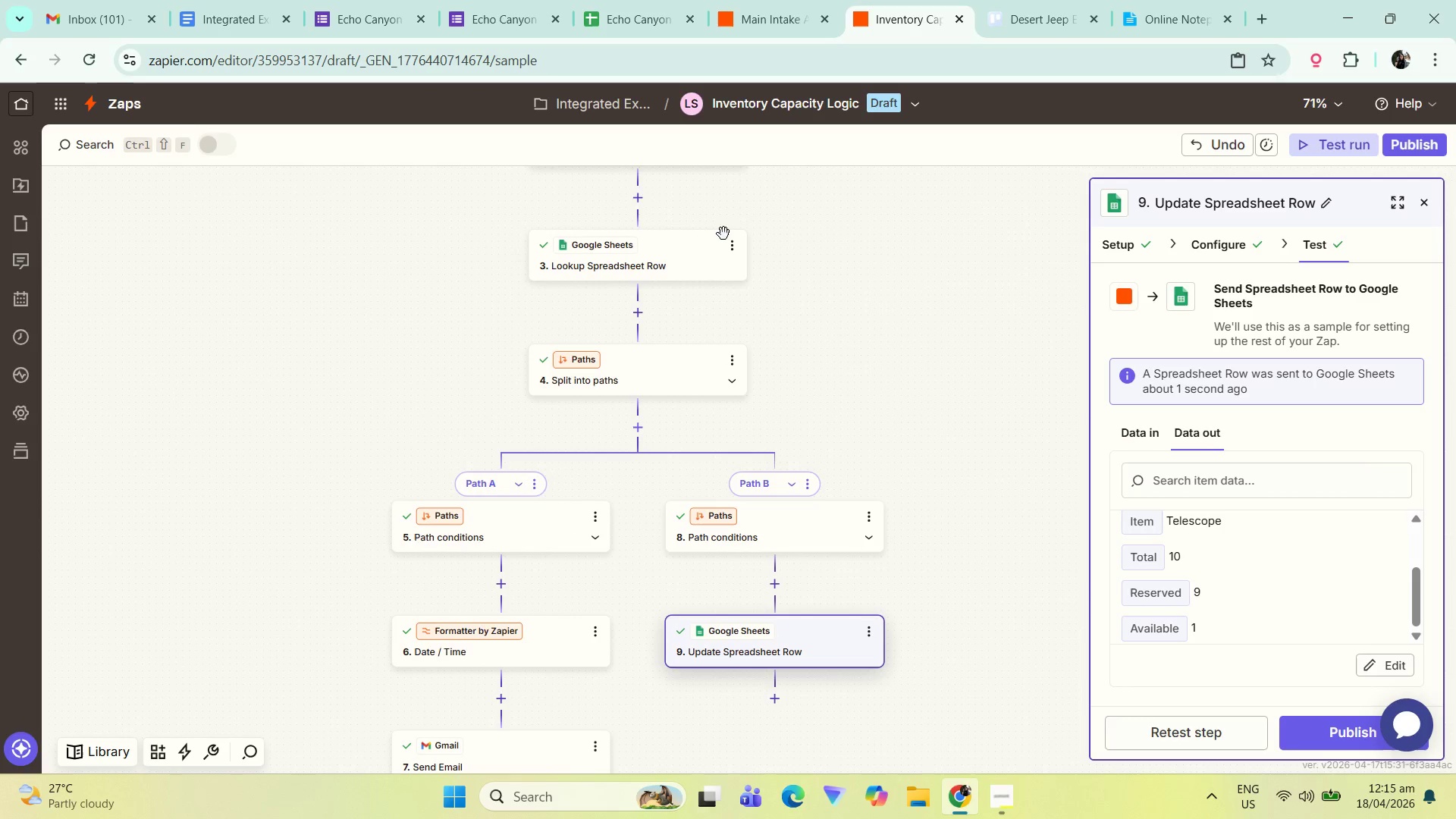 
scroll: coordinate [819, 313], scroll_direction: up, amount: 4.0
 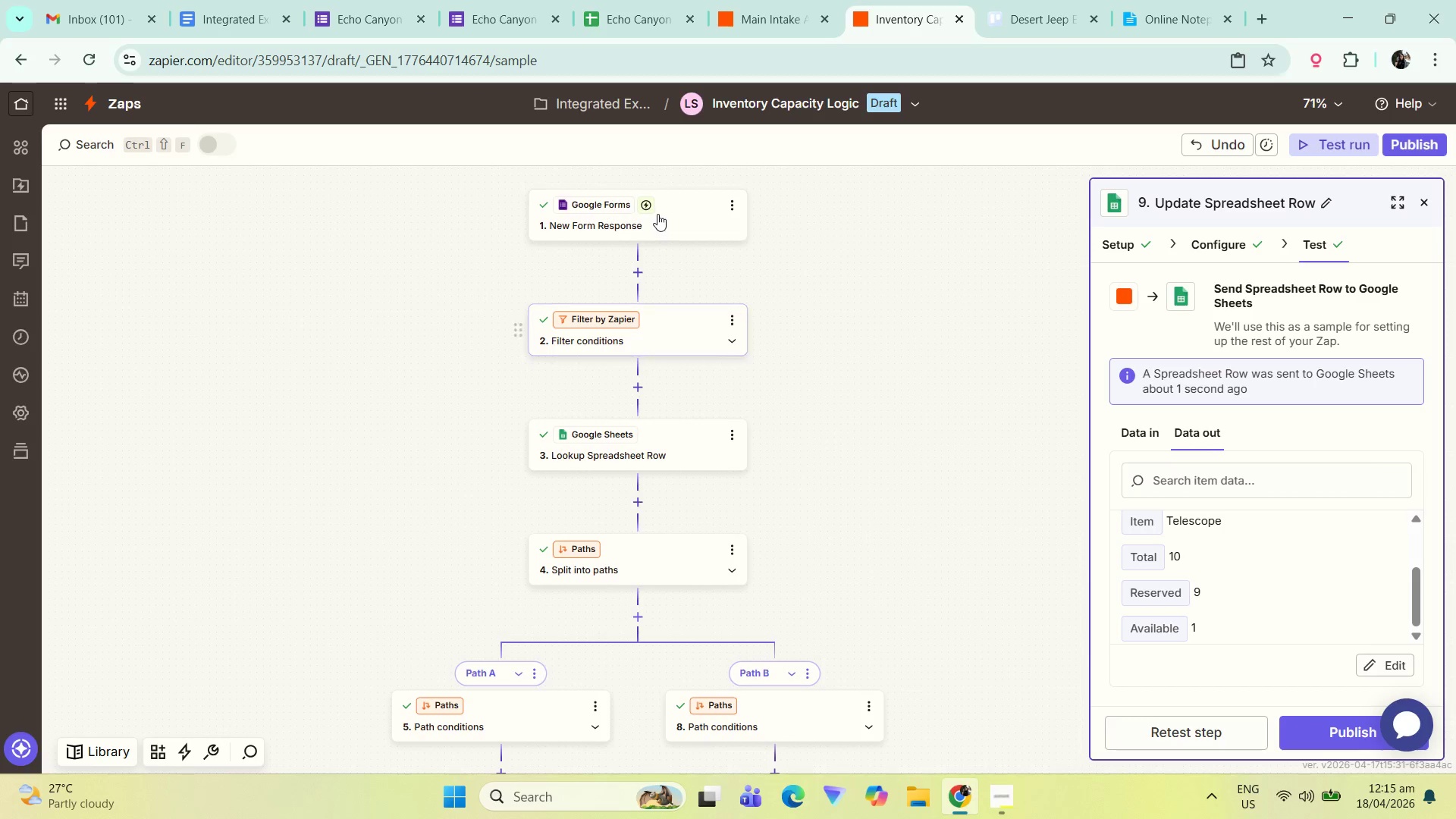 
left_click([662, 214])
 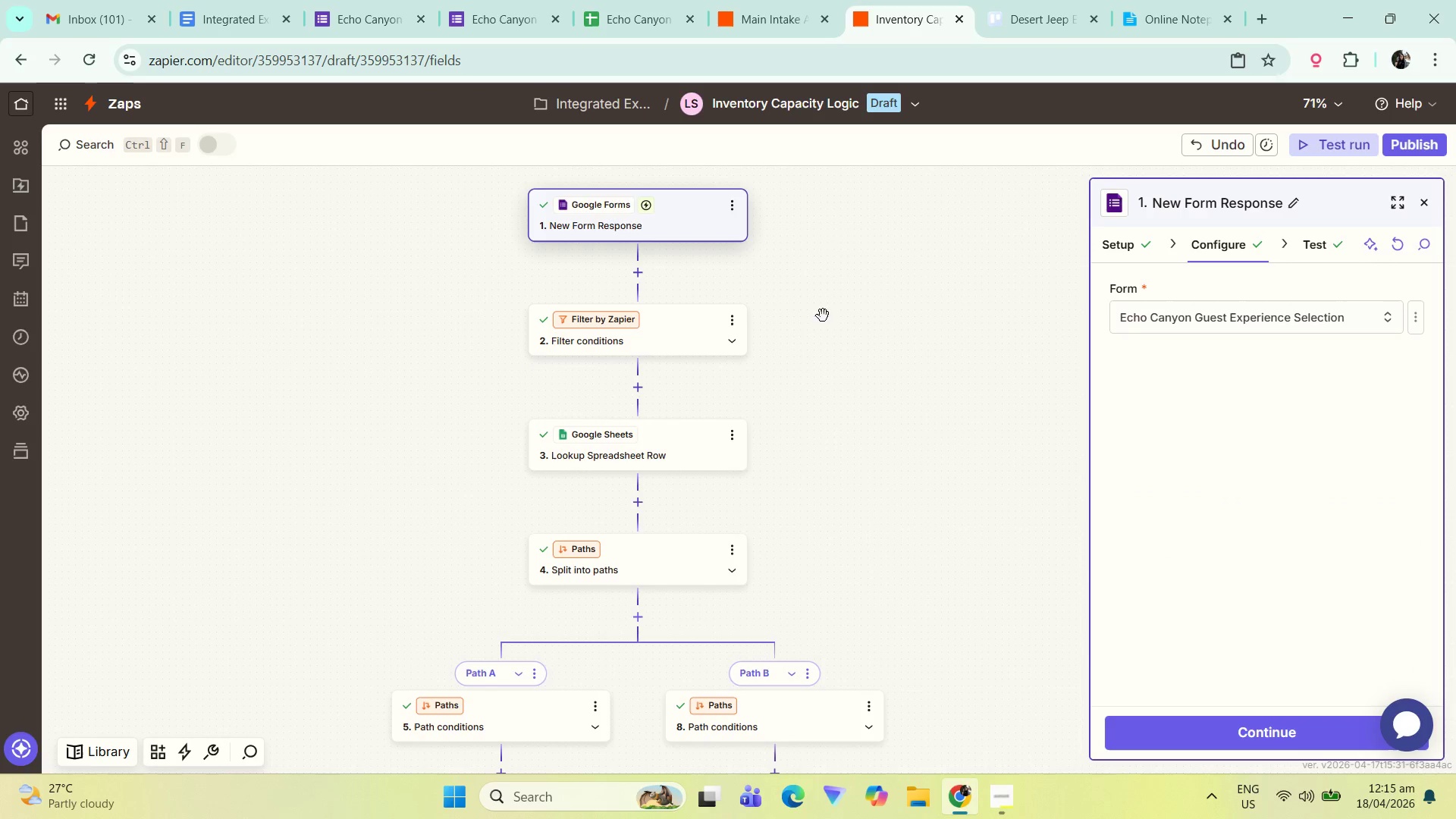 
left_click([696, 293])
 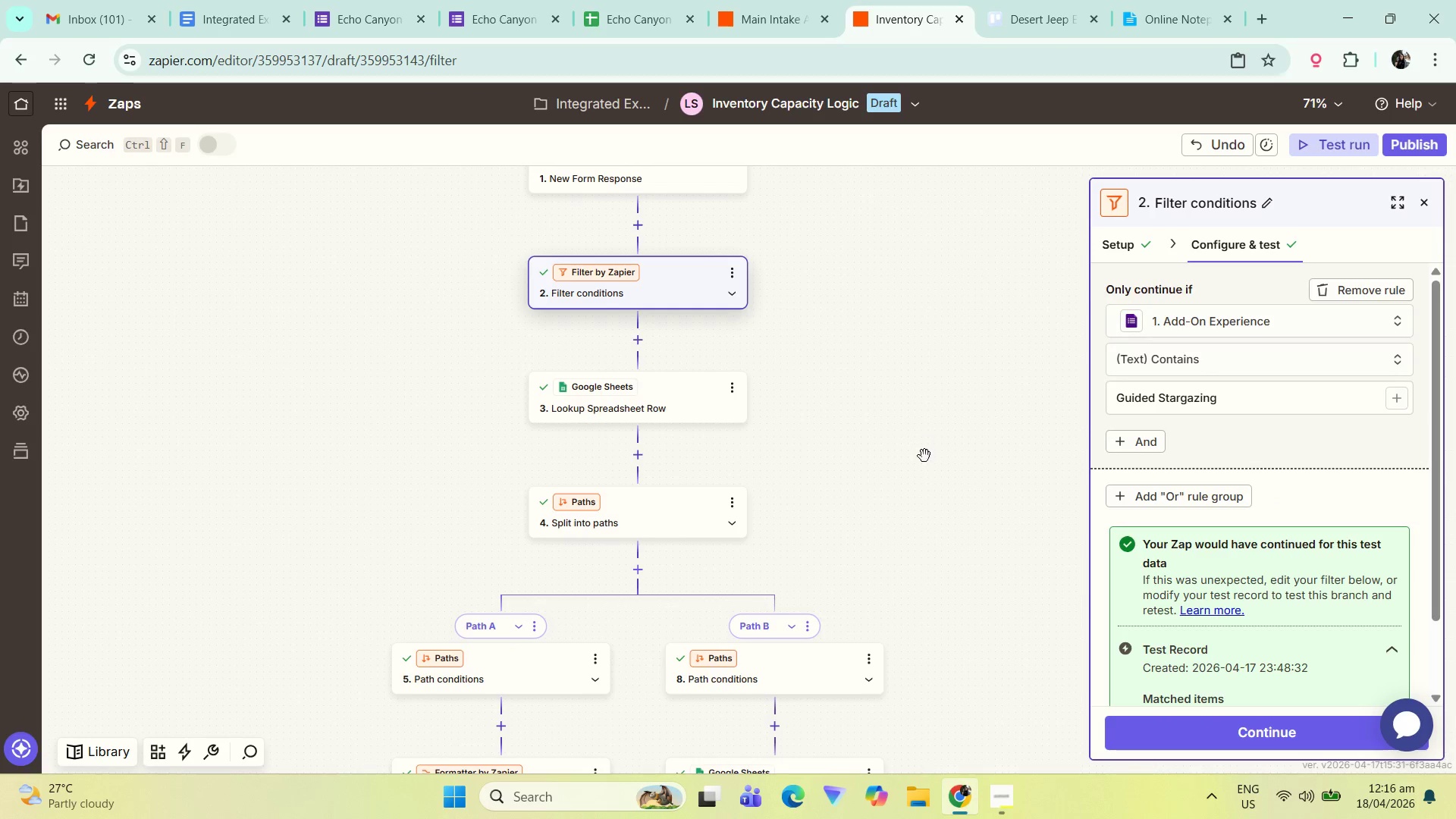 
scroll: coordinate [758, 325], scroll_direction: down, amount: 1.0
 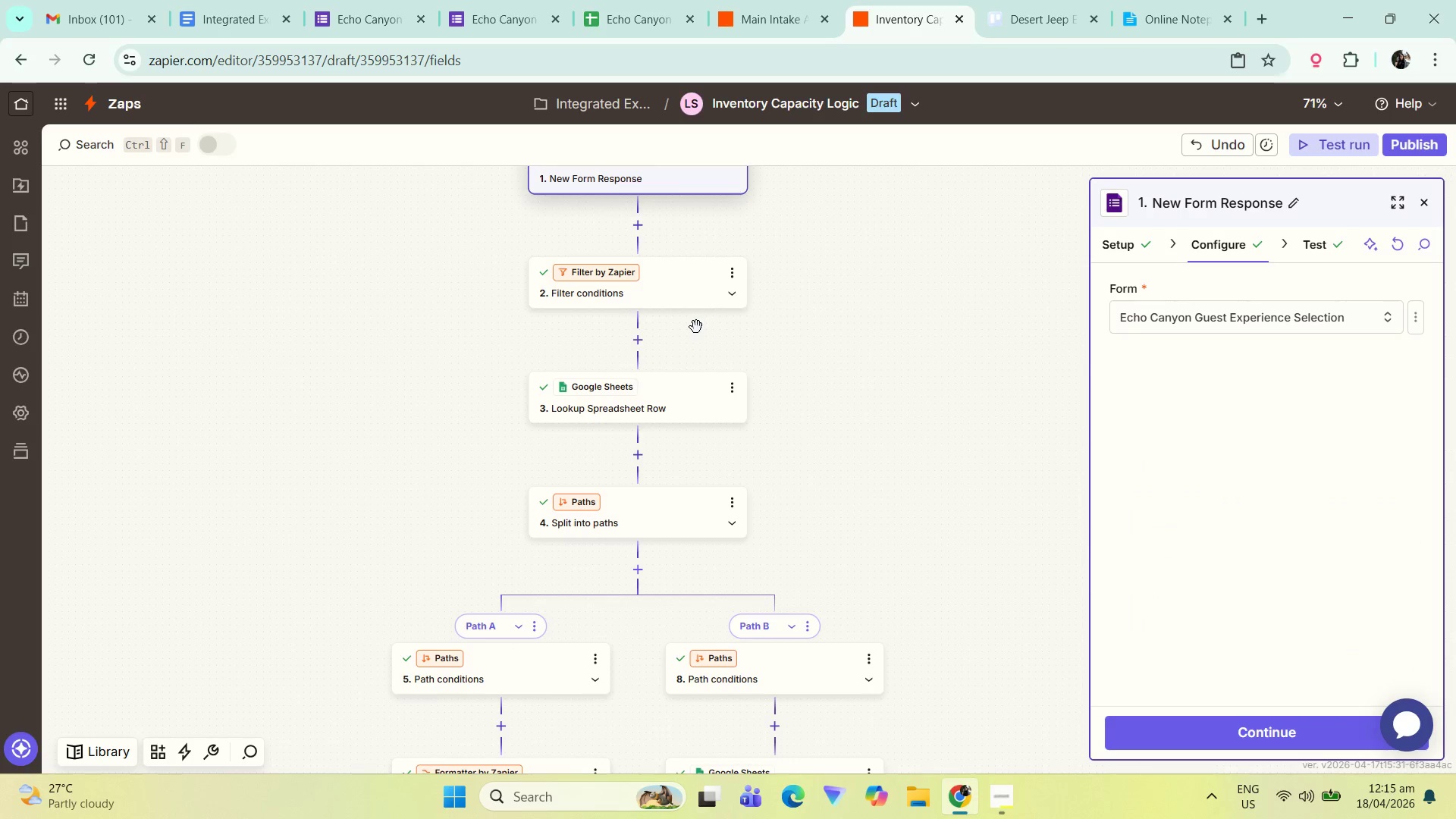 
left_click([706, 393])
 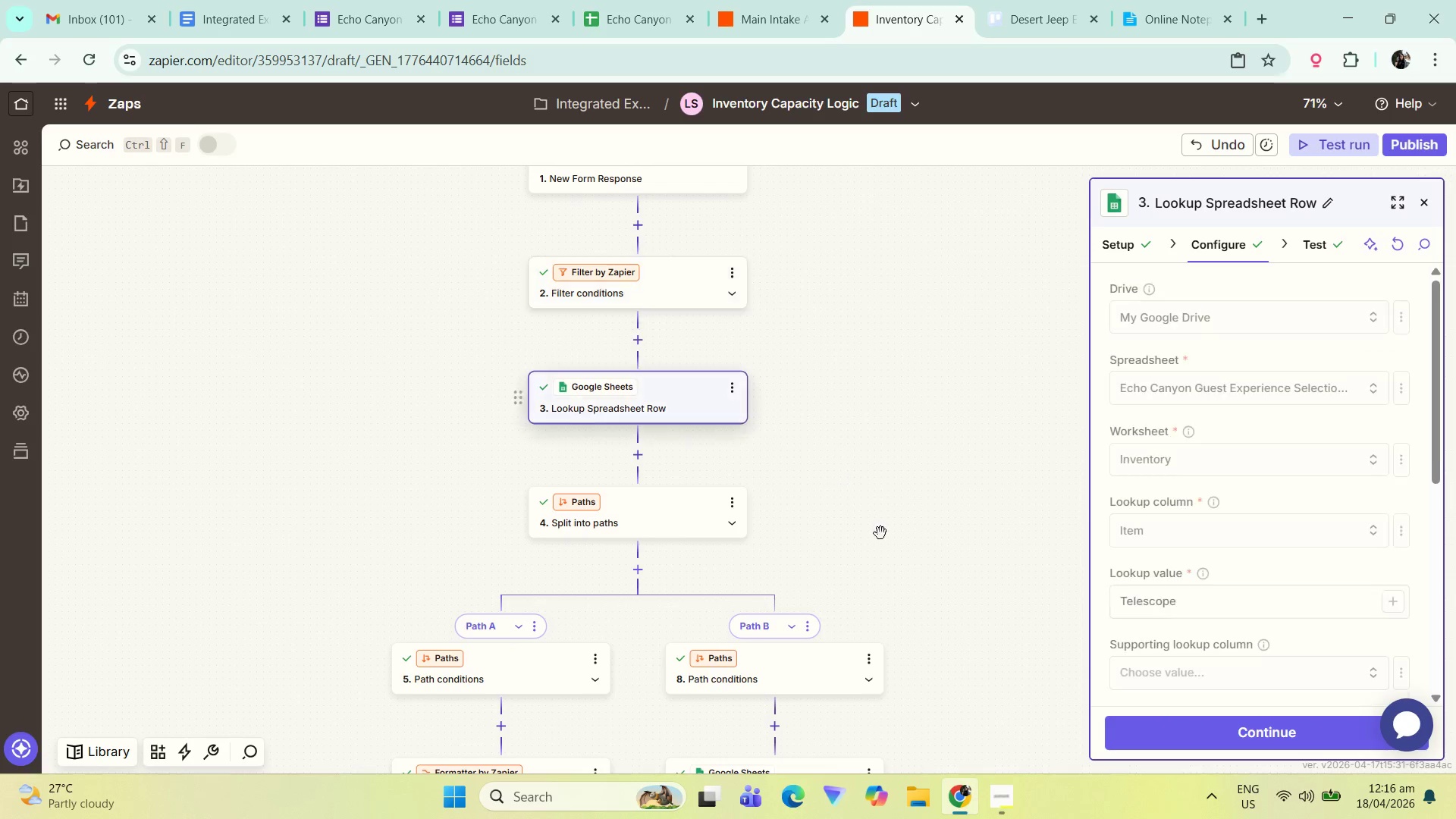 
left_click_drag(start_coordinate=[868, 522], to_coordinate=[844, 359])
 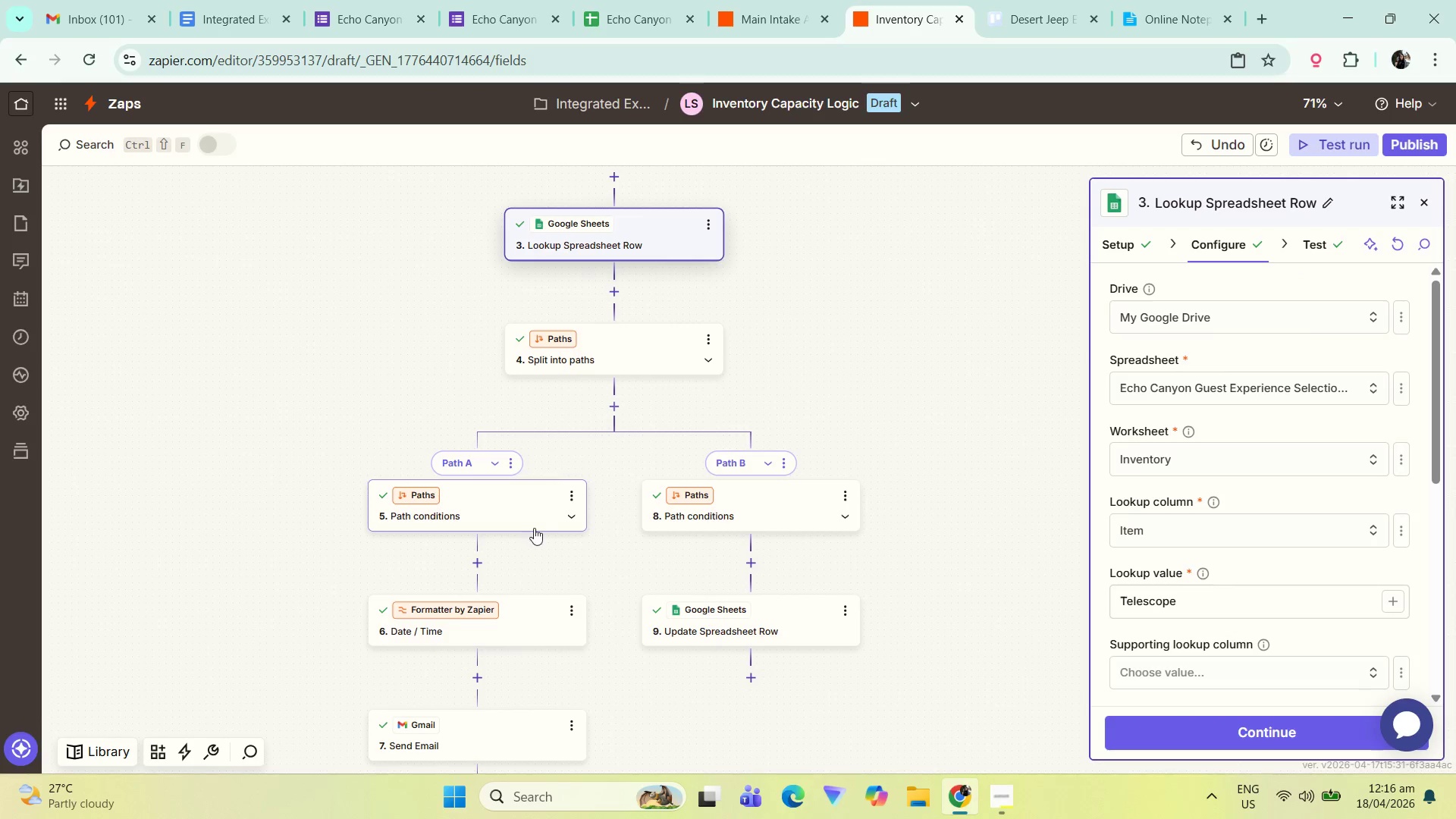 
left_click([522, 522])
 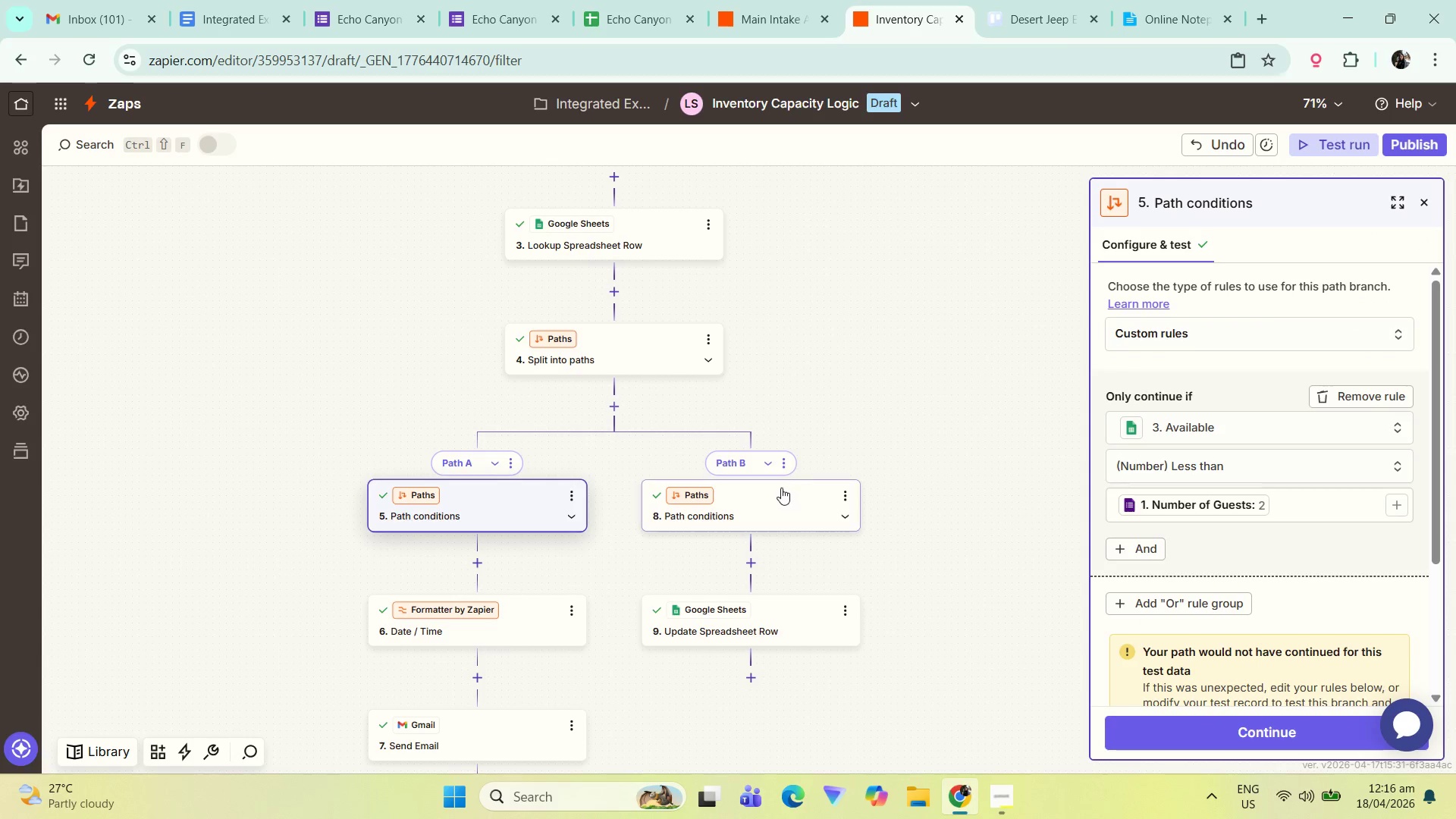 
scroll: coordinate [770, 509], scroll_direction: down, amount: 2.0
 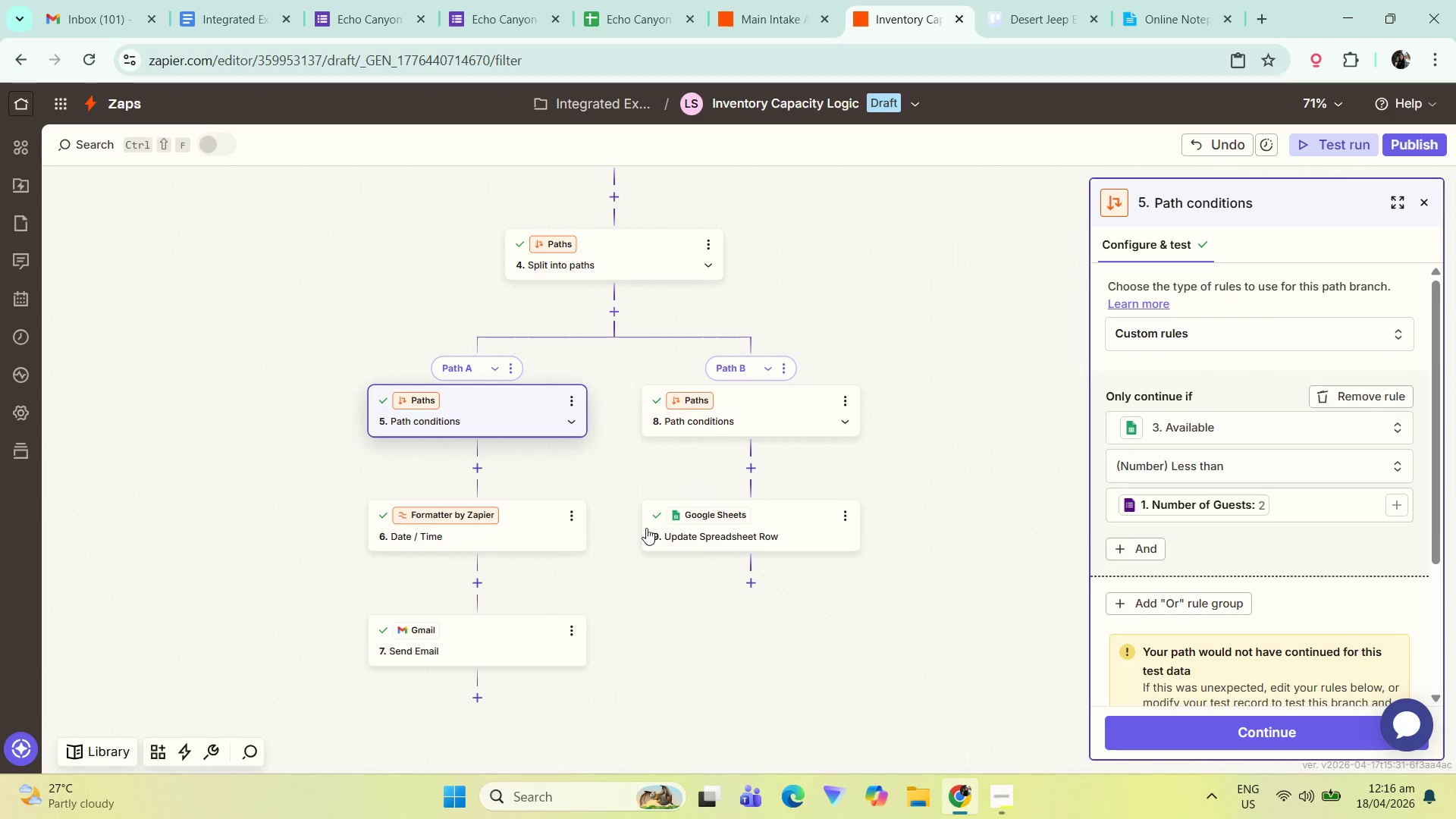 
left_click([523, 538])
 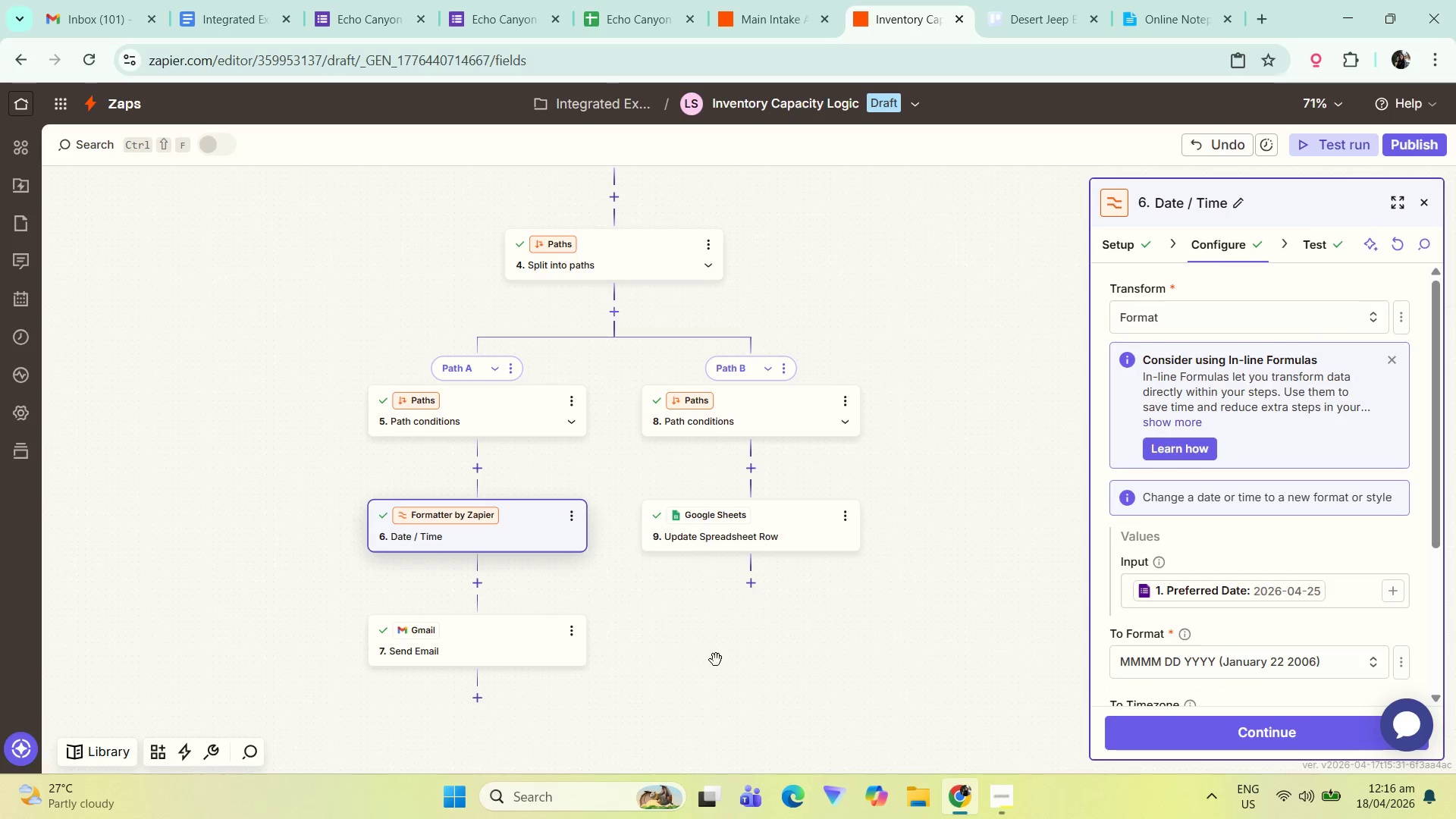 
left_click([525, 642])
 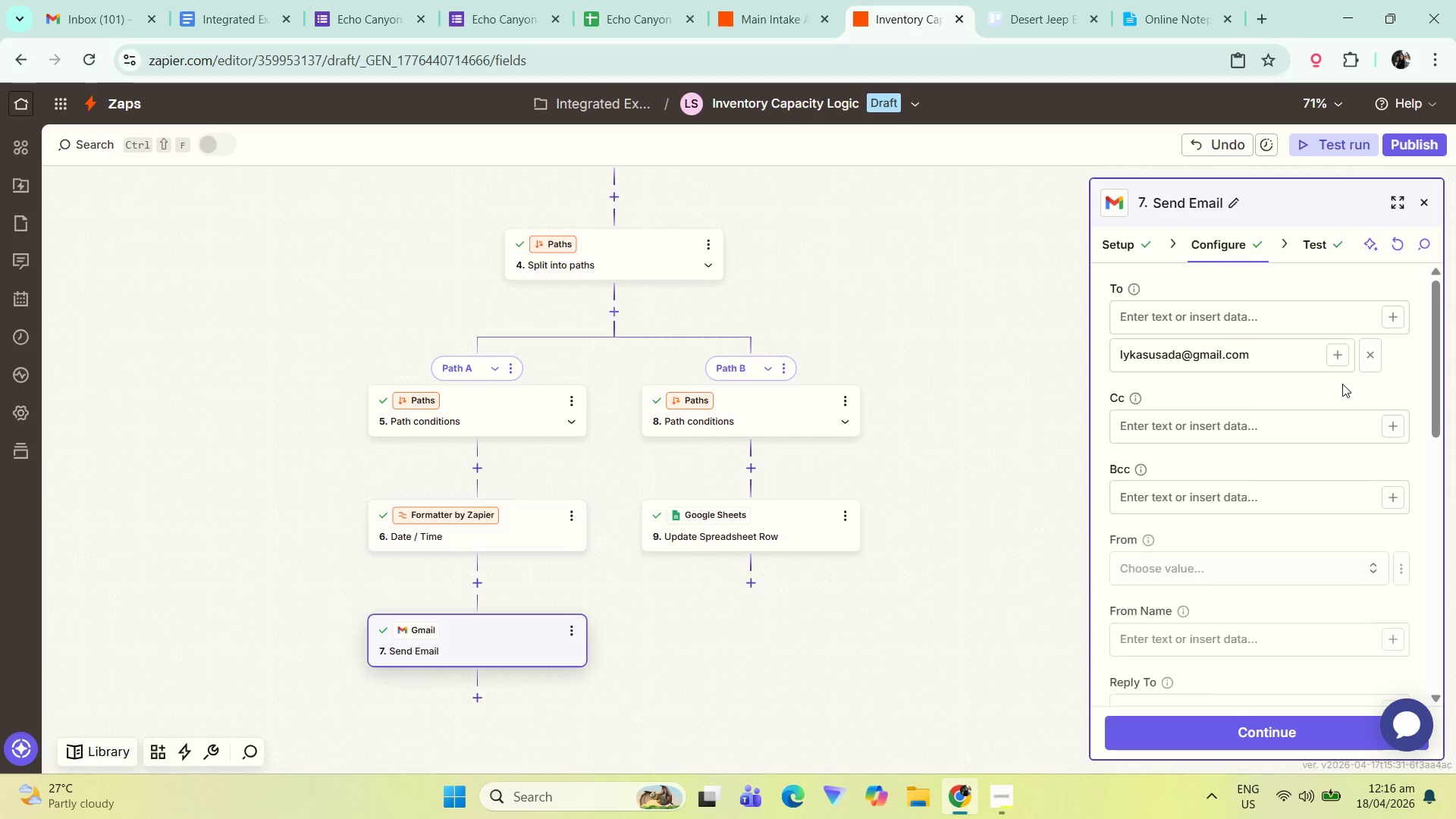 
scroll: coordinate [1285, 440], scroll_direction: down, amount: 5.0
 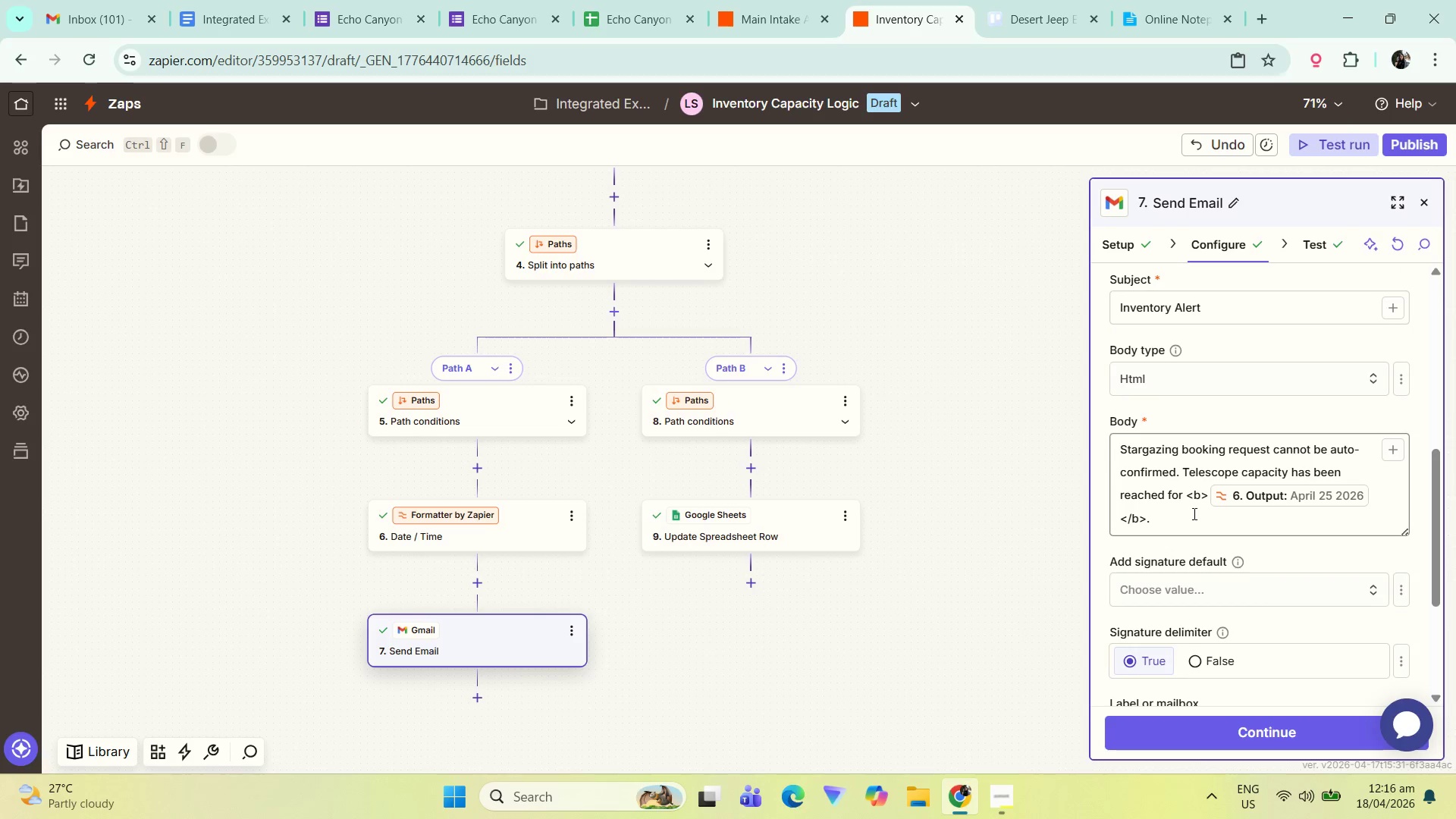 
left_click([1197, 510])
 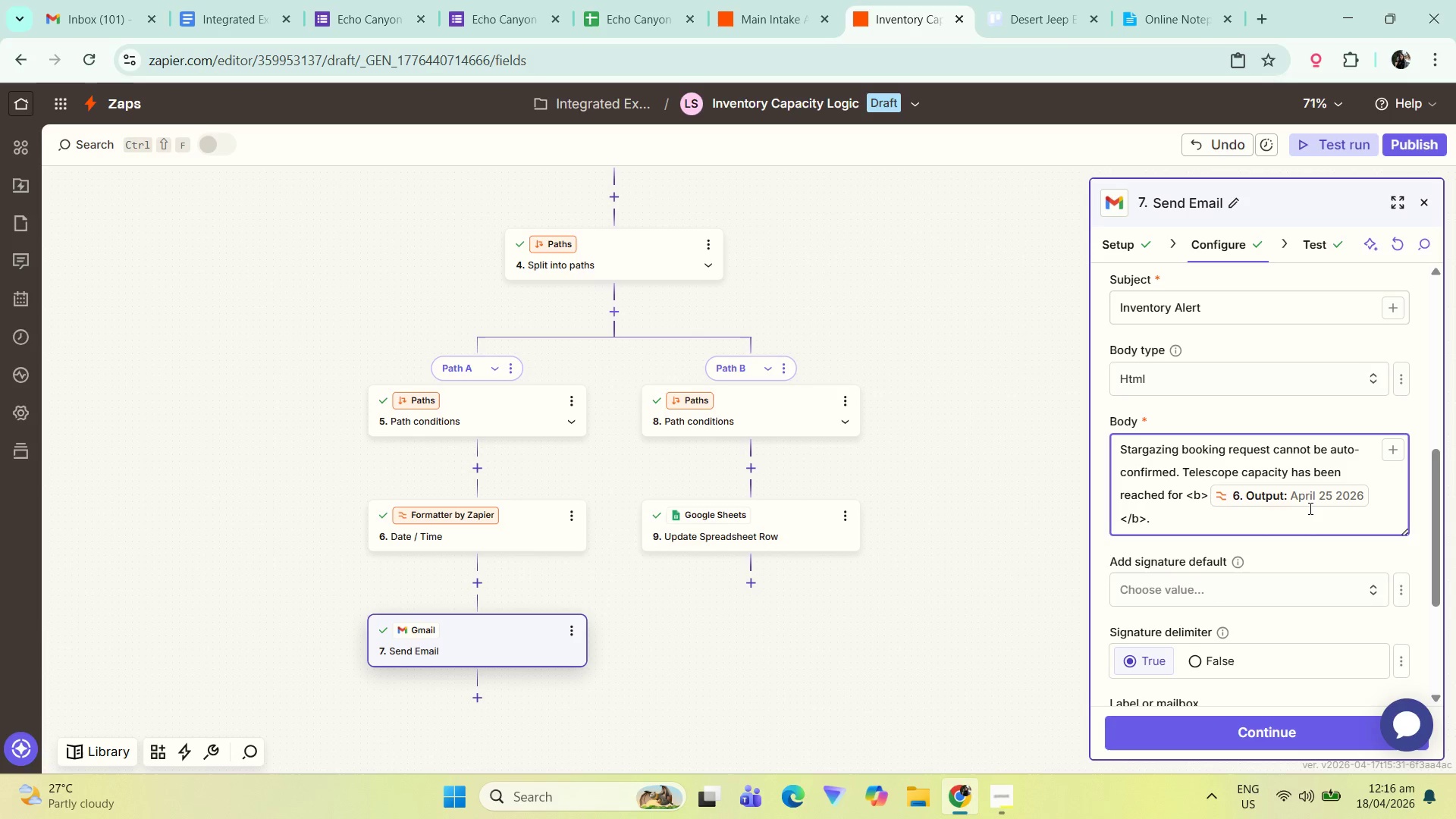 
scroll: coordinate [1348, 539], scroll_direction: down, amount: 5.0
 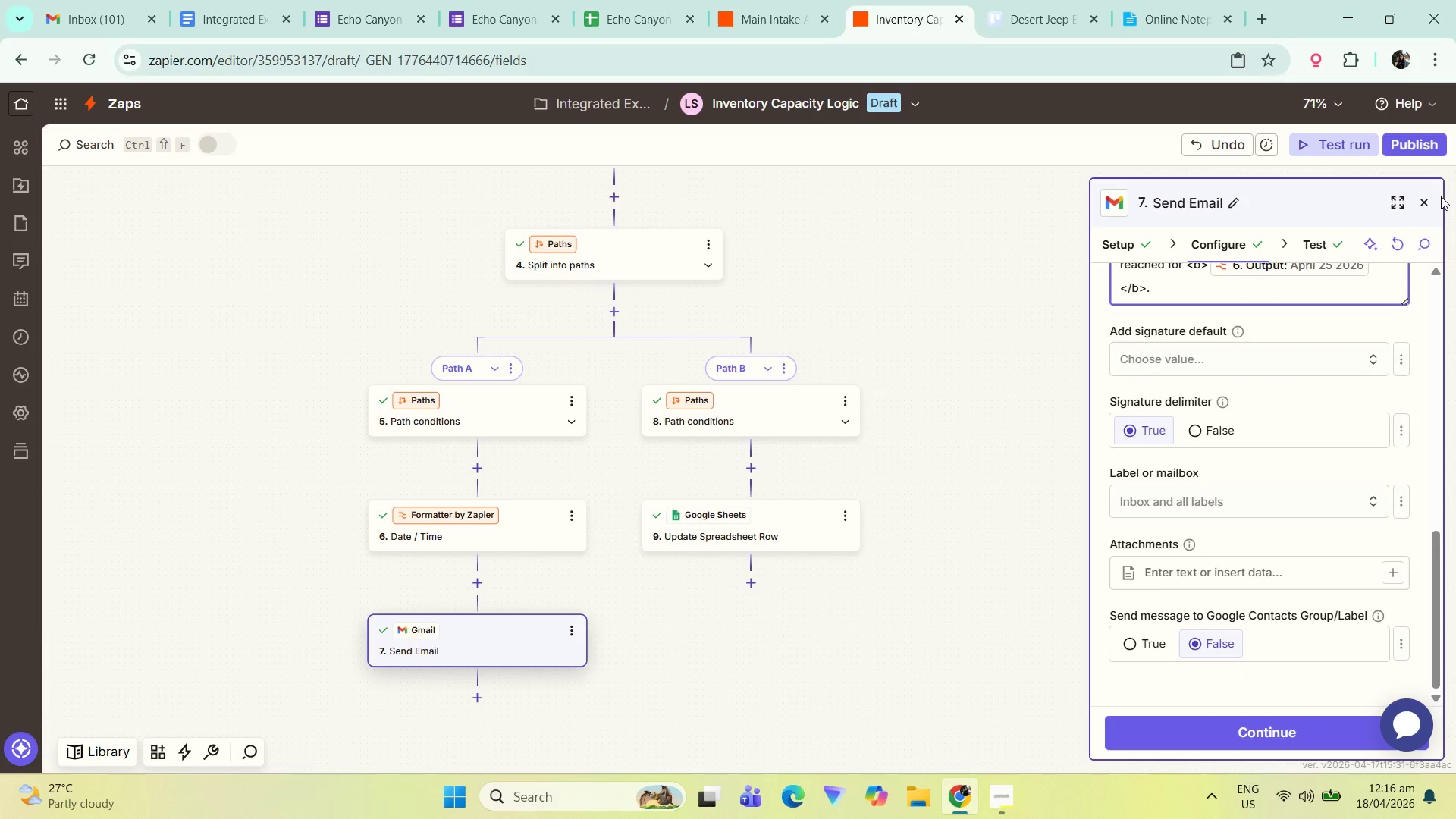 
left_click([1417, 212])
 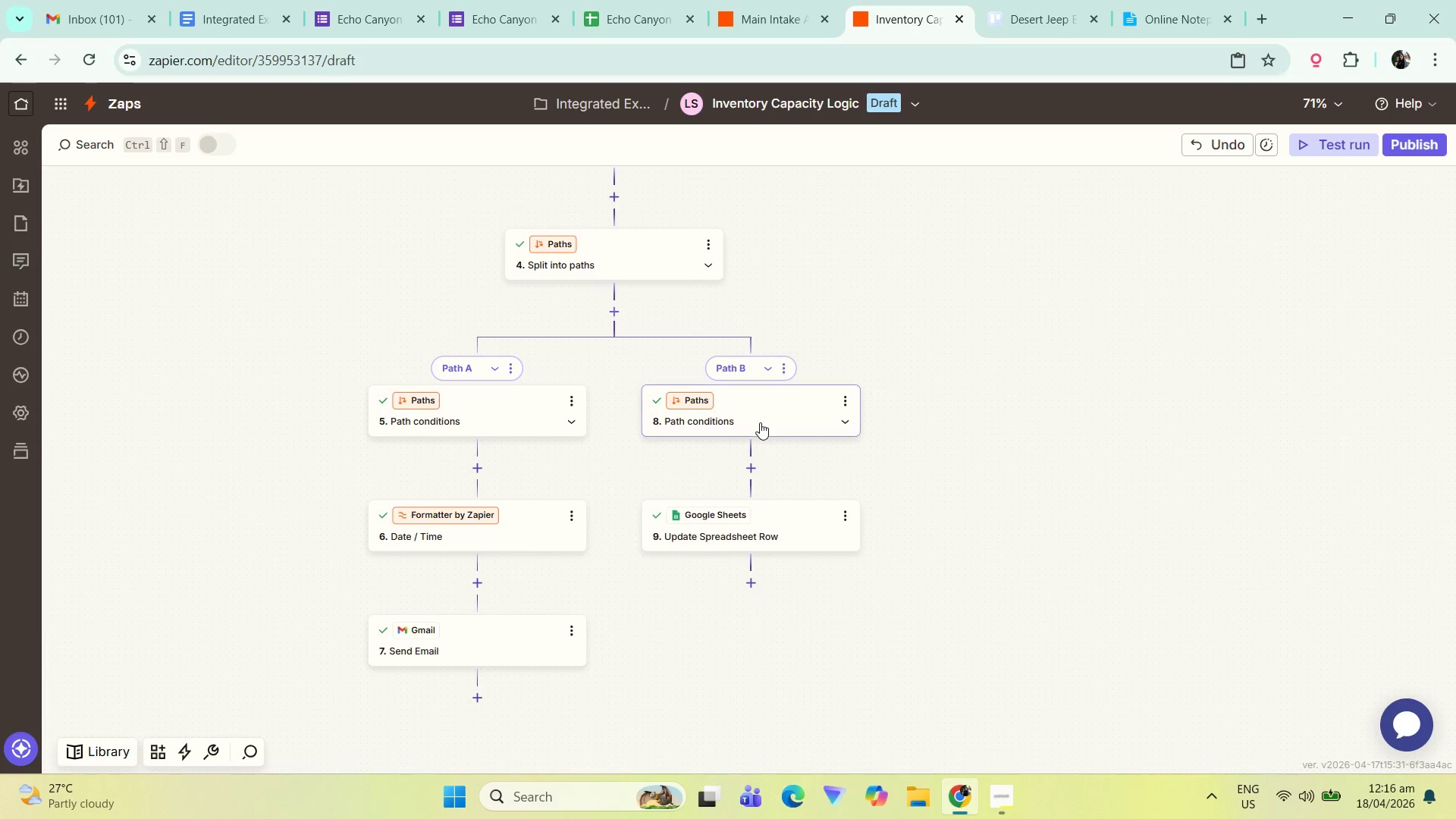 
left_click([760, 422])
 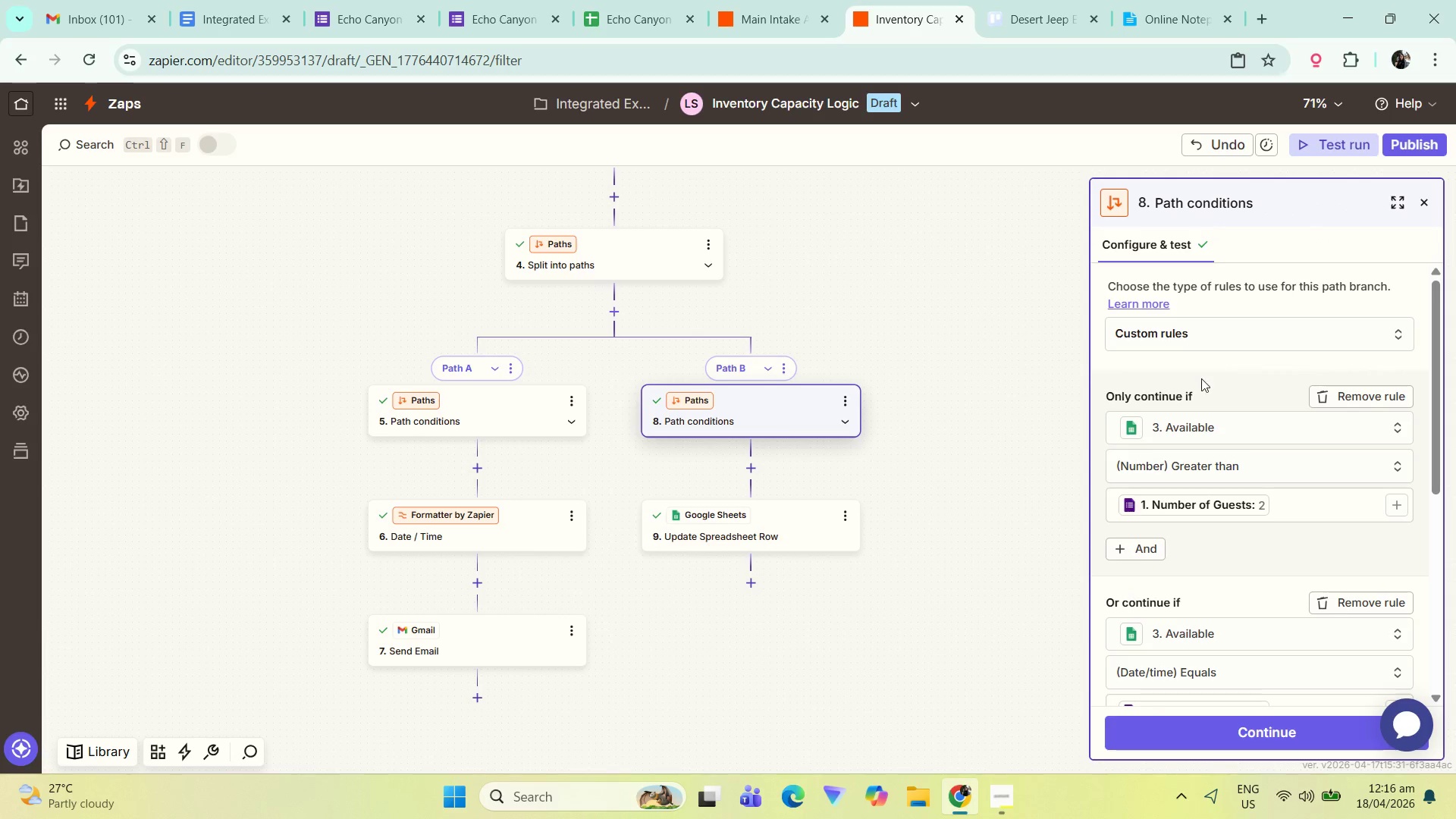 
scroll: coordinate [1297, 629], scroll_direction: down, amount: 7.0
 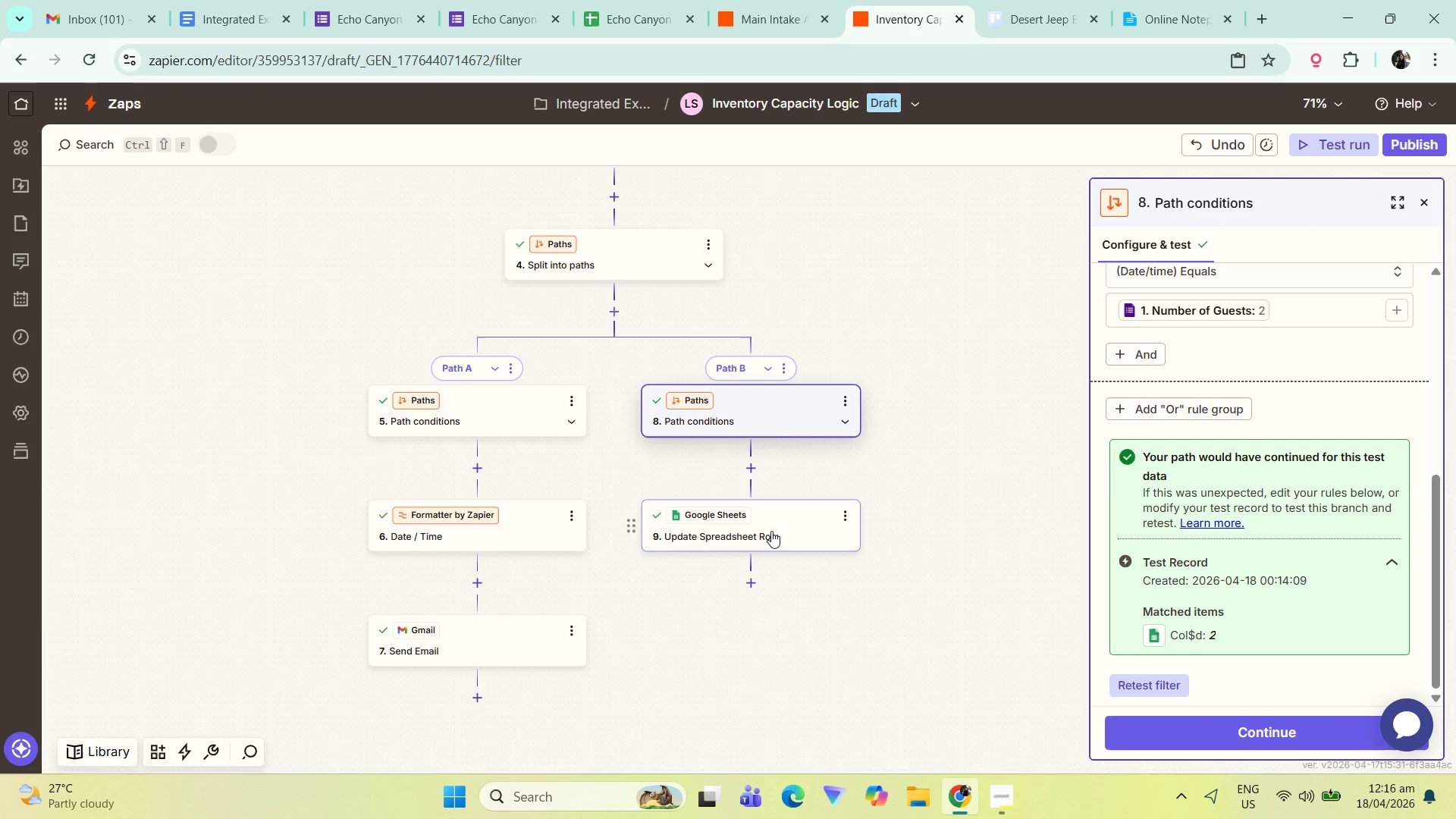 
left_click([772, 531])
 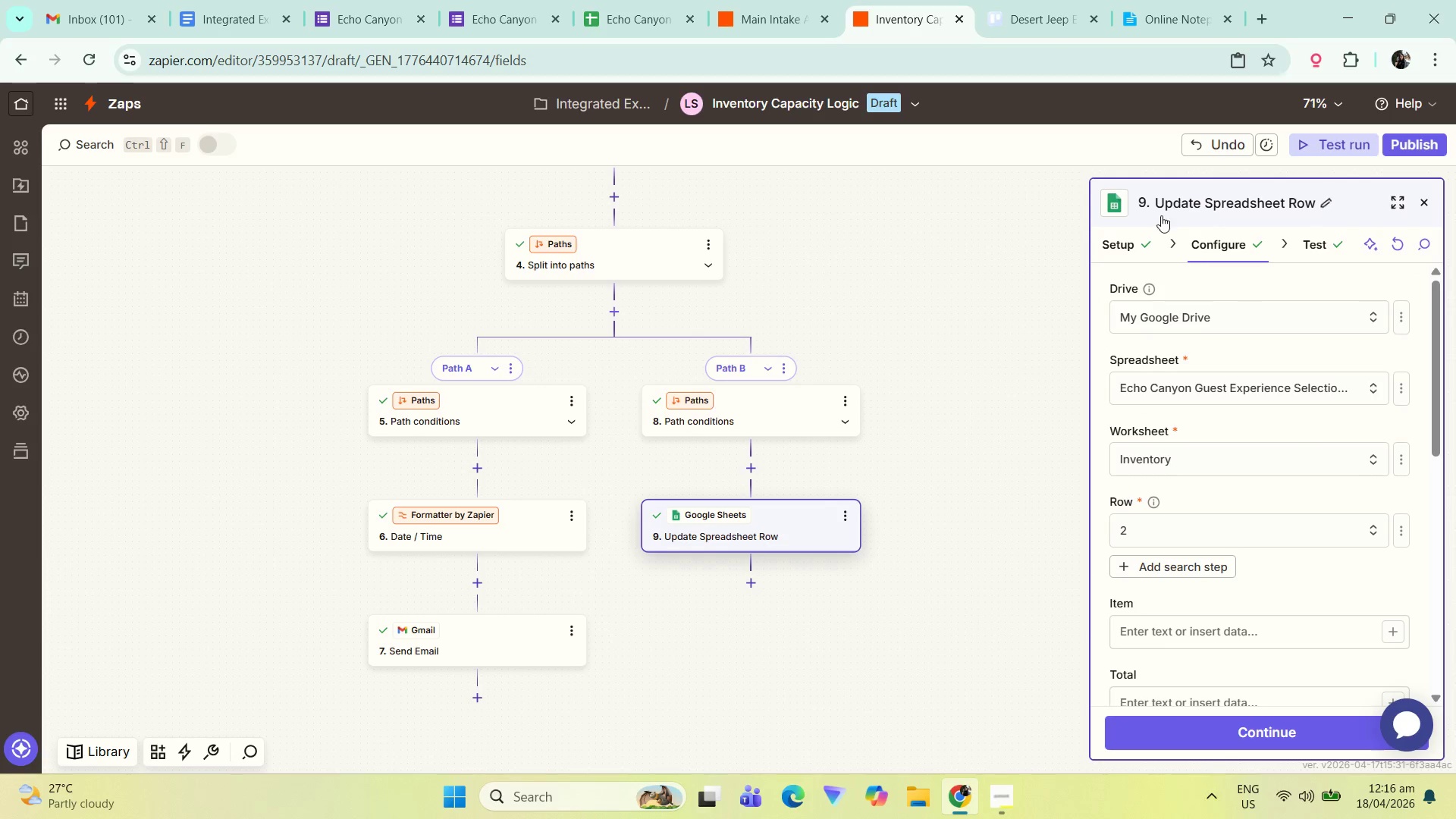 
scroll: coordinate [1263, 561], scroll_direction: down, amount: 11.0
 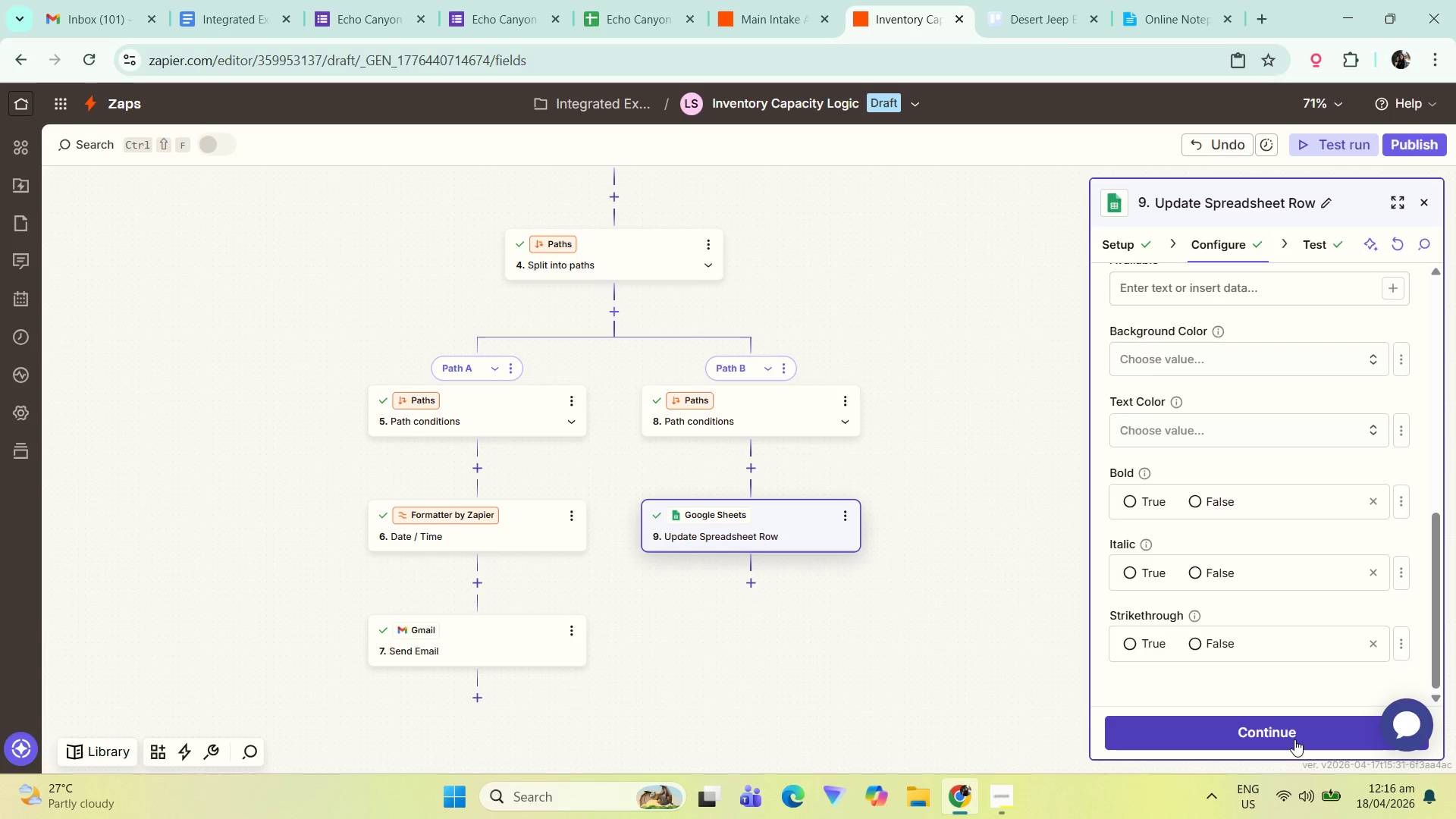 
left_click([1298, 727])
 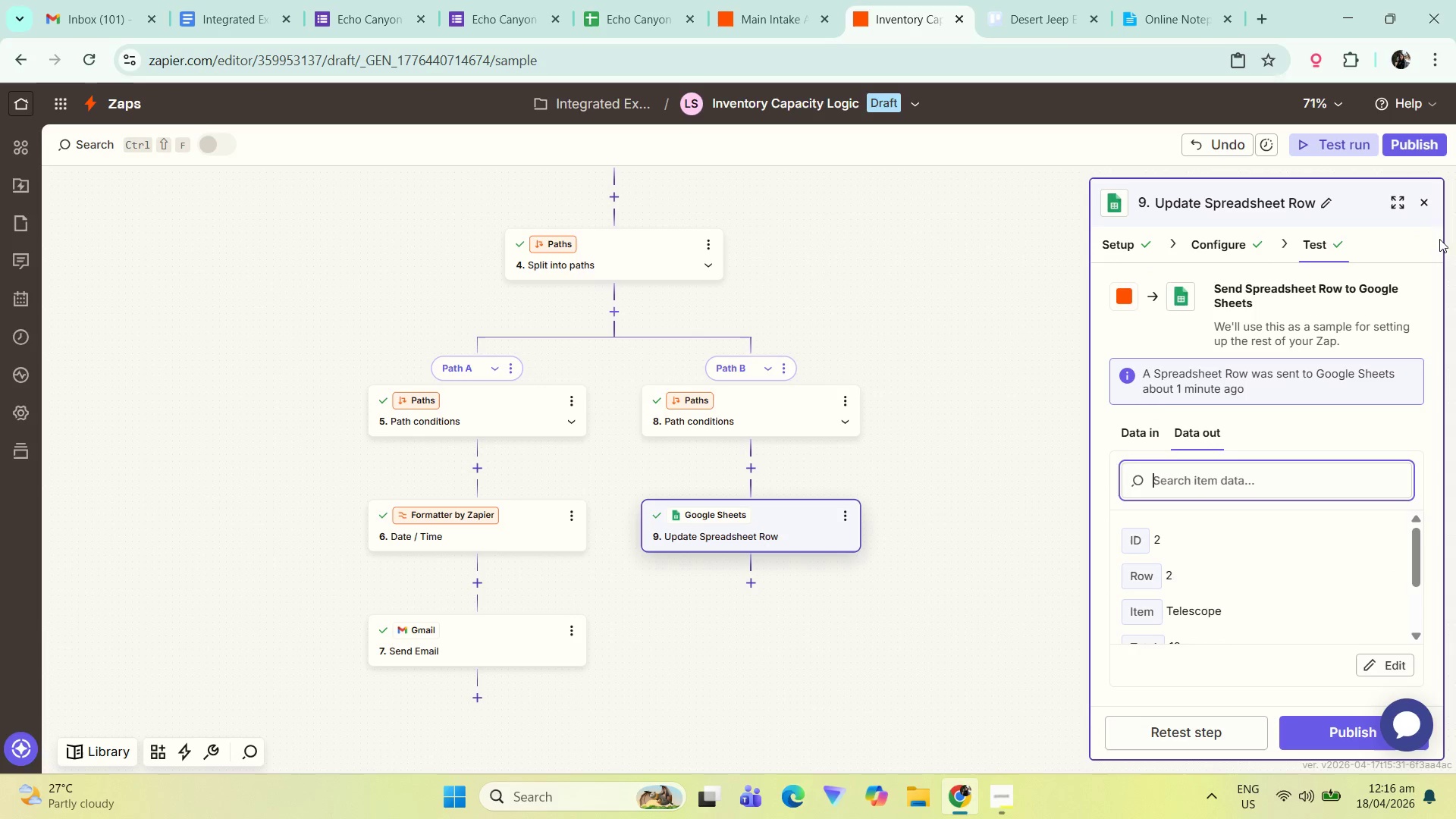 
left_click([1426, 206])
 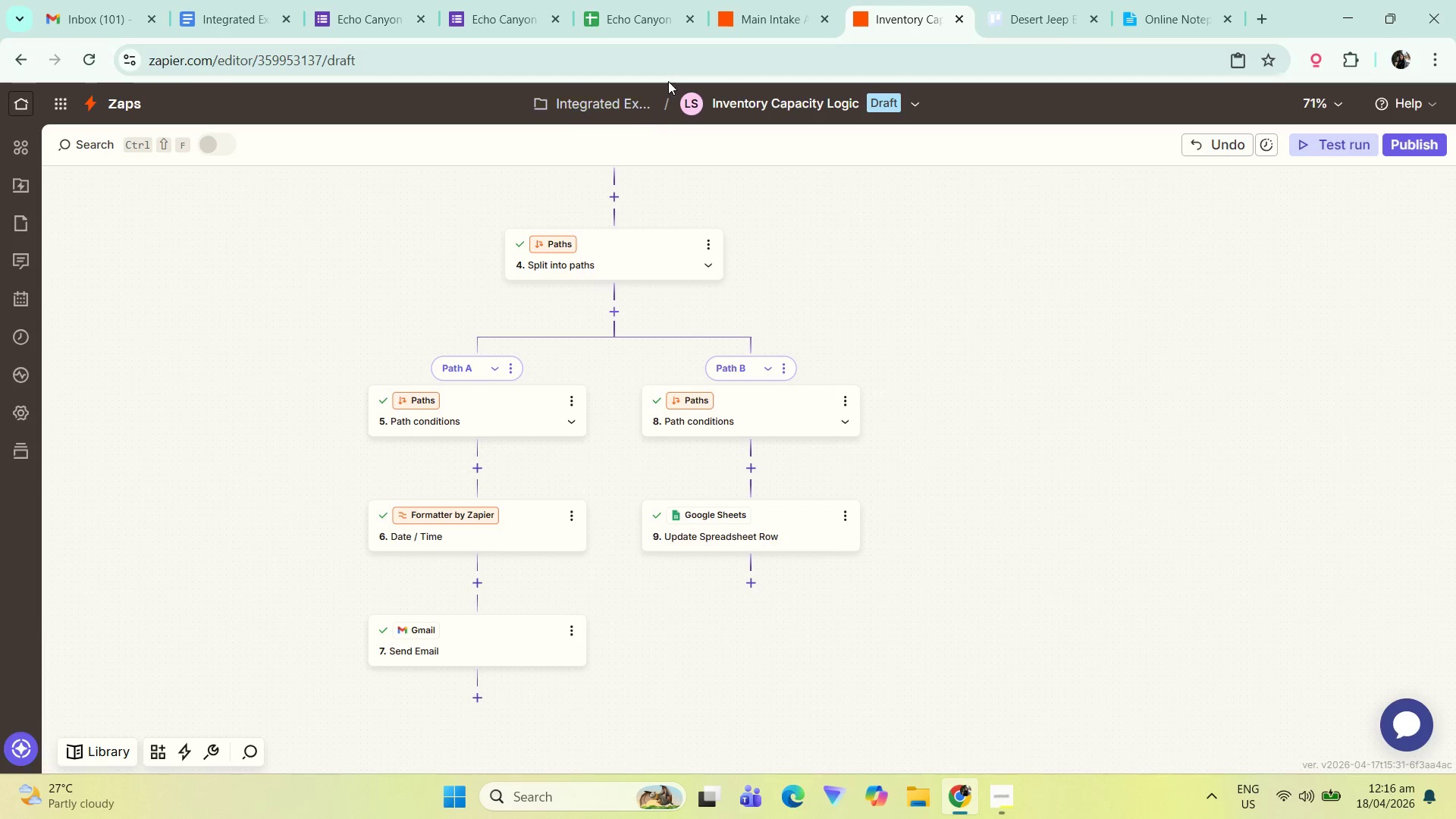 
left_click([767, 11])
 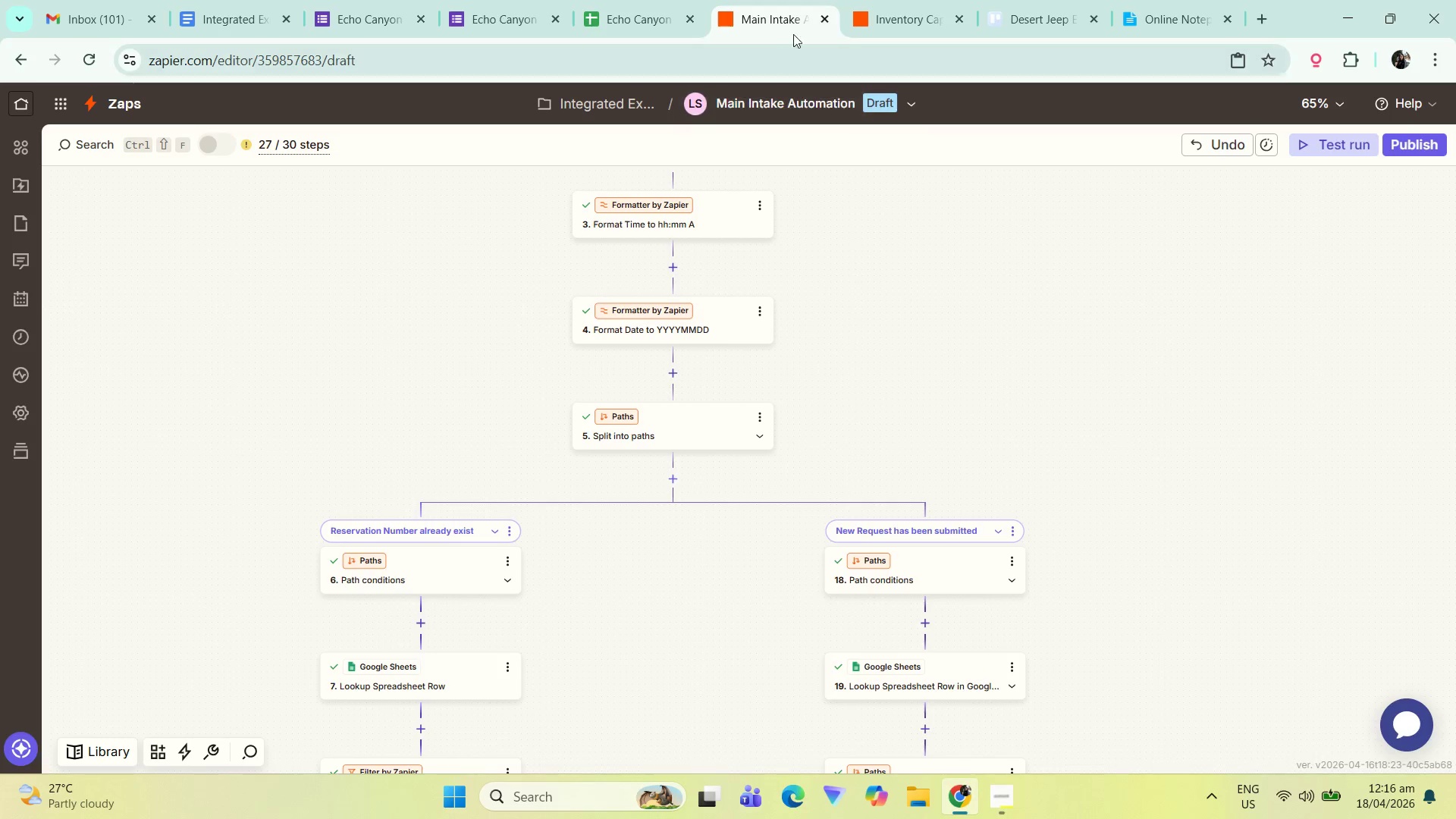 
left_click([874, 6])
 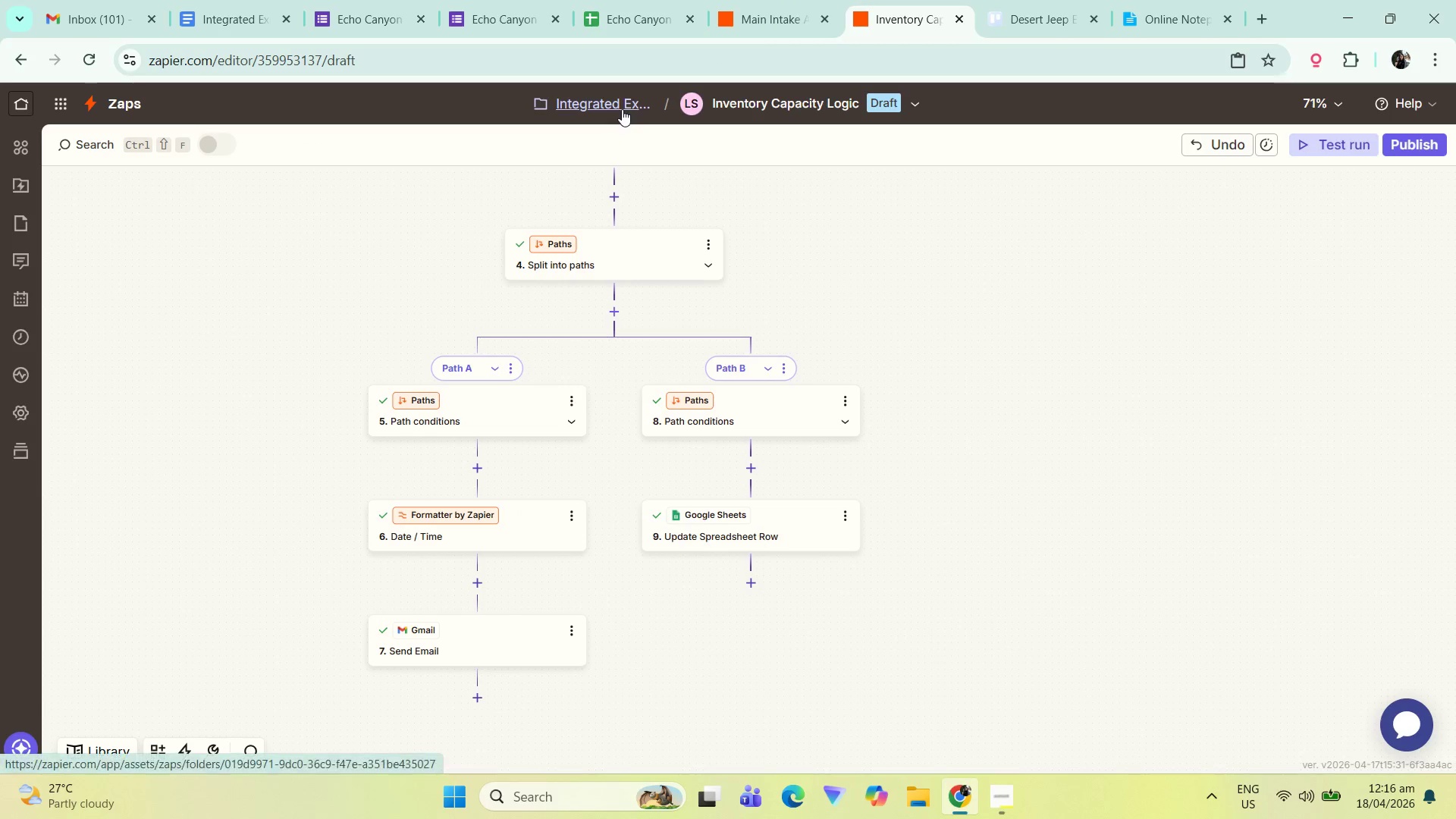 
right_click([626, 105])
 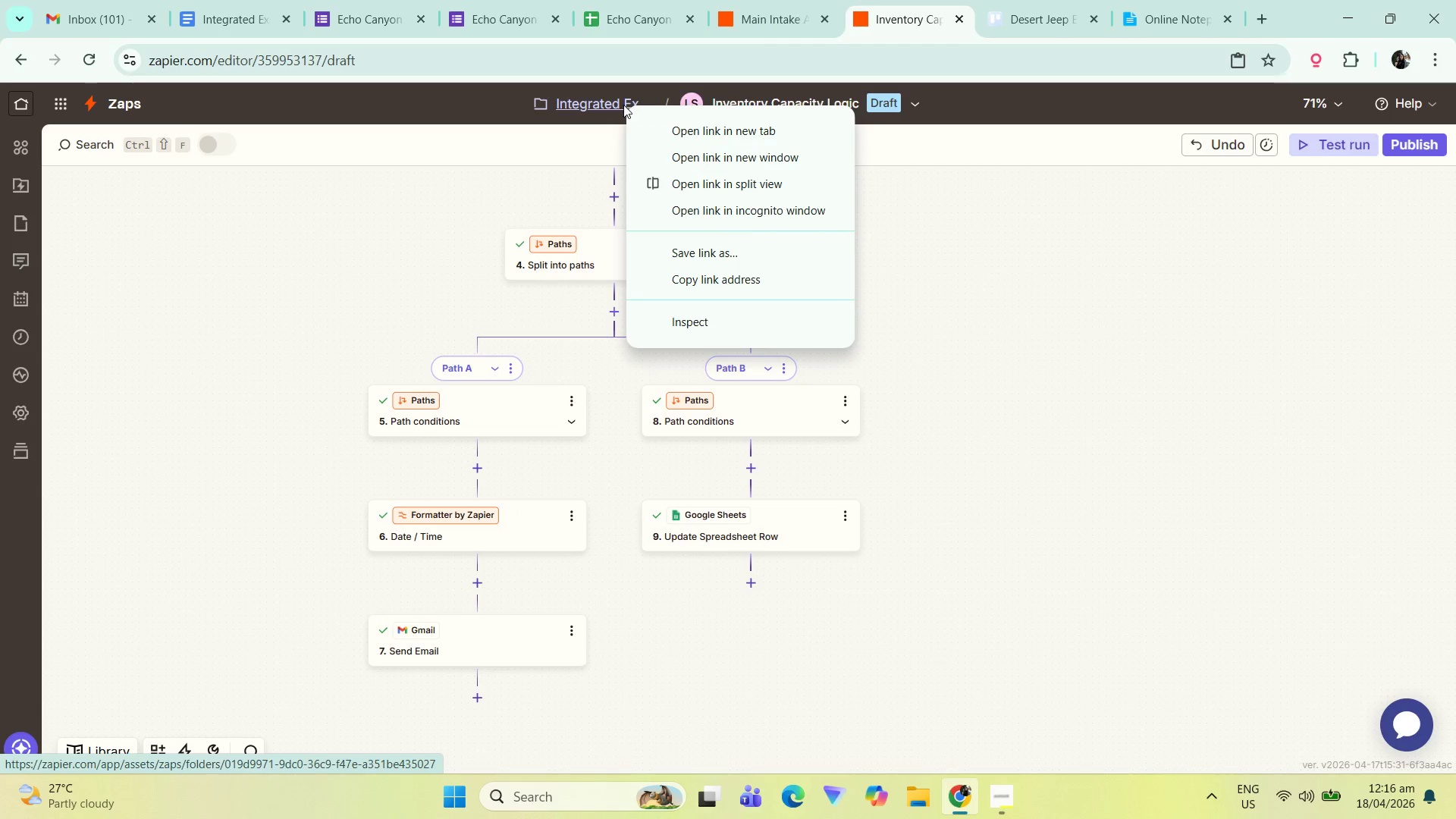 
left_click([607, 108])
 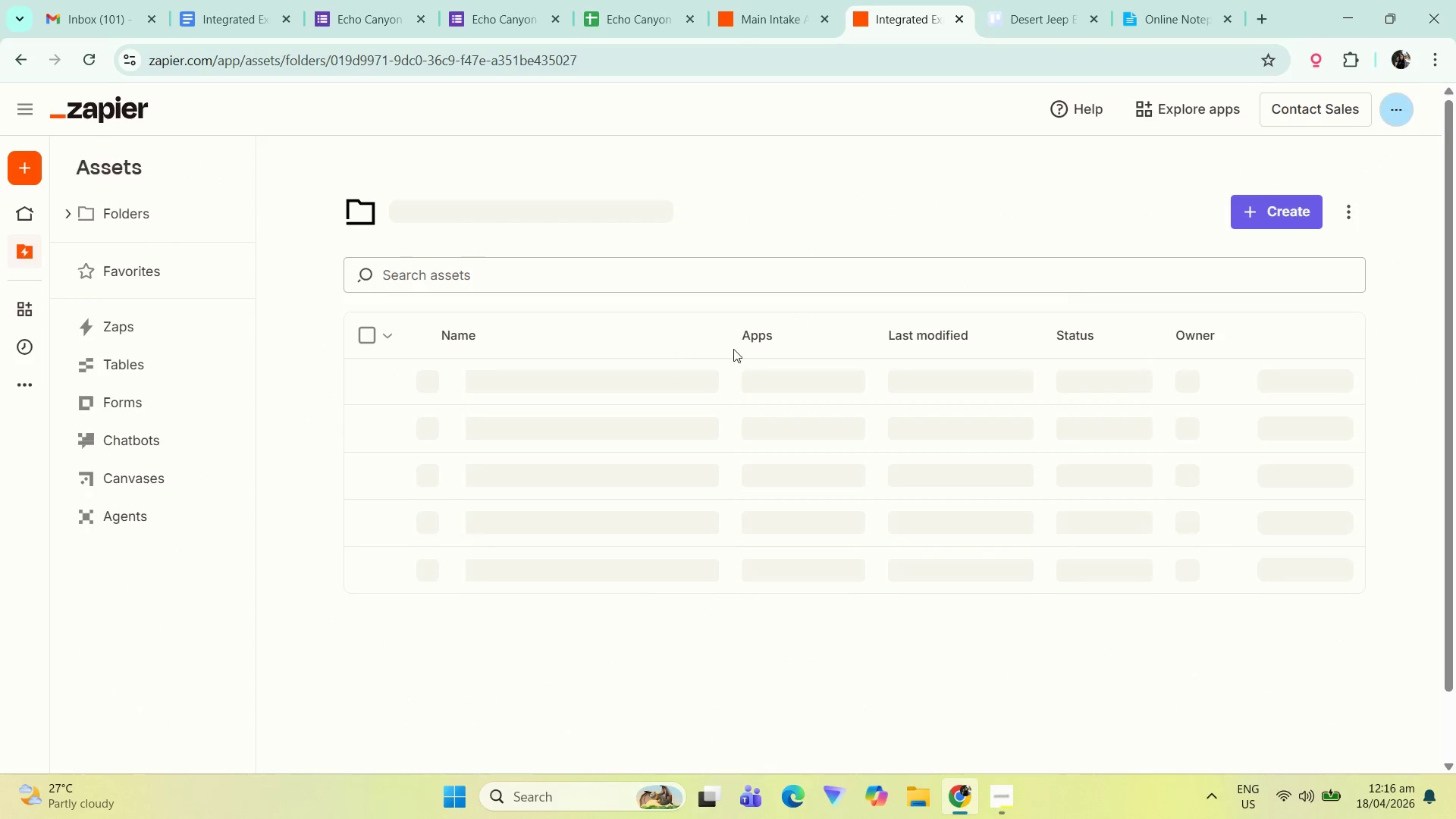 
left_click([1303, 212])
 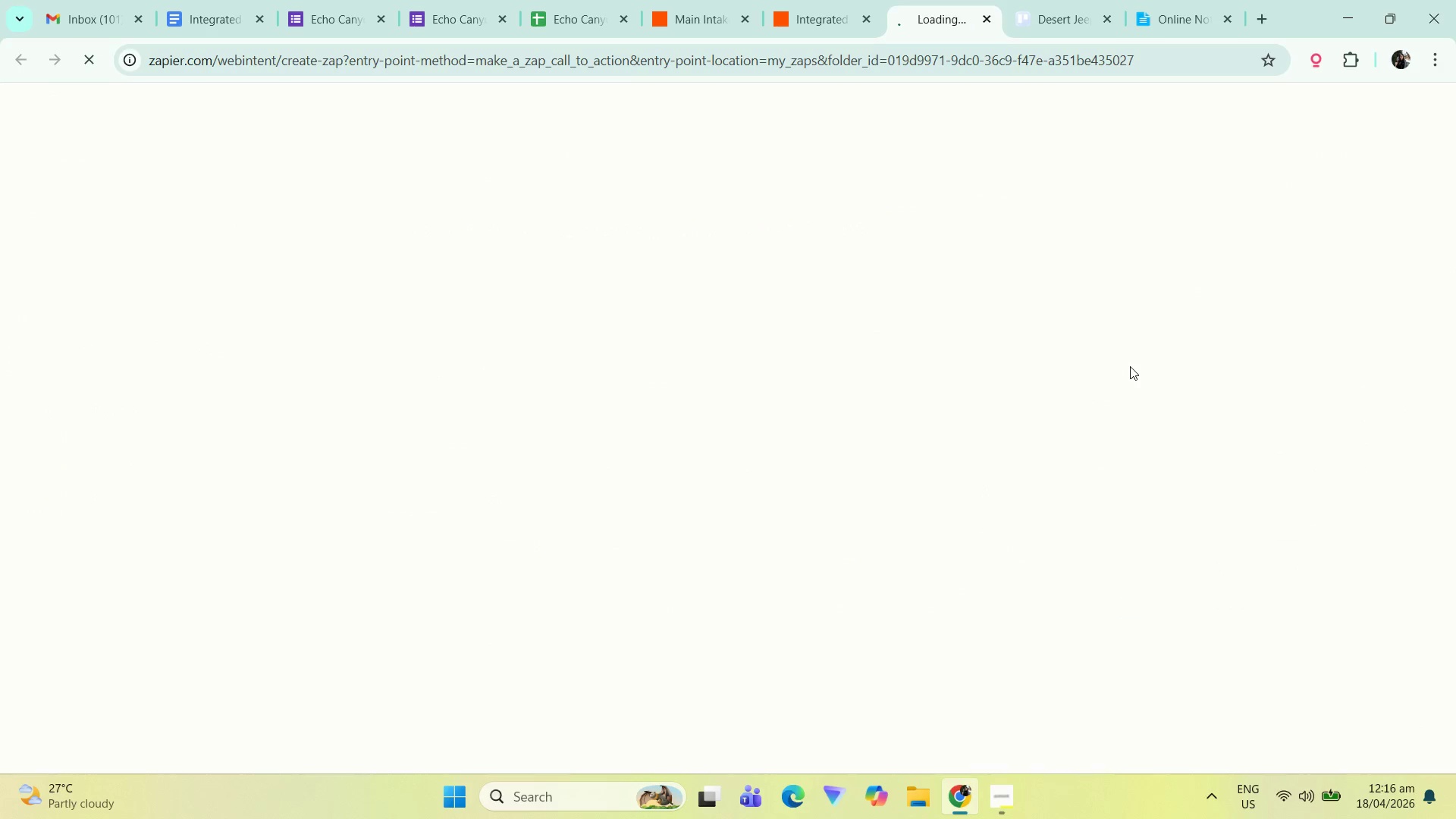 
wait(7.95)
 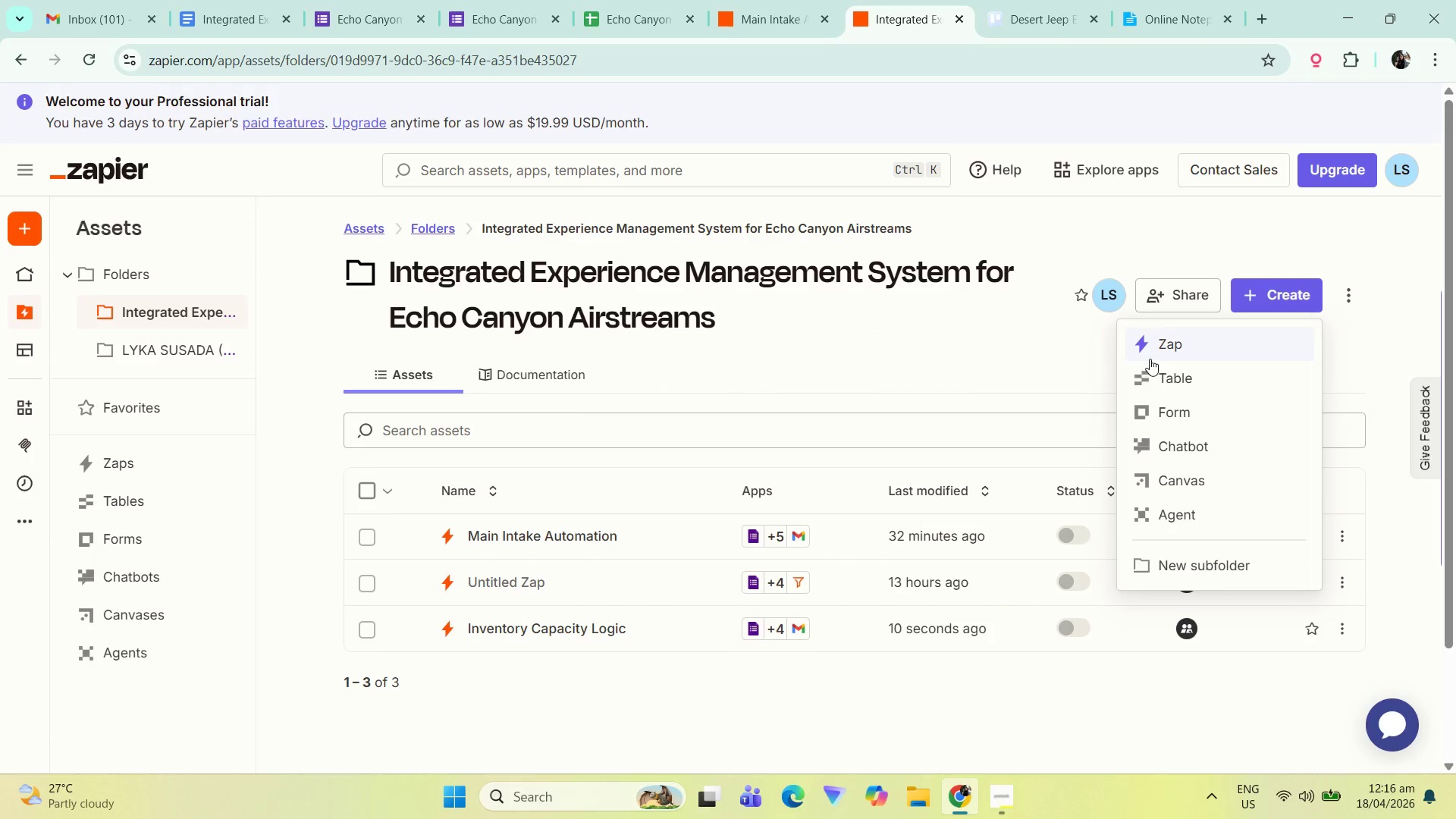 
left_click([713, 102])
 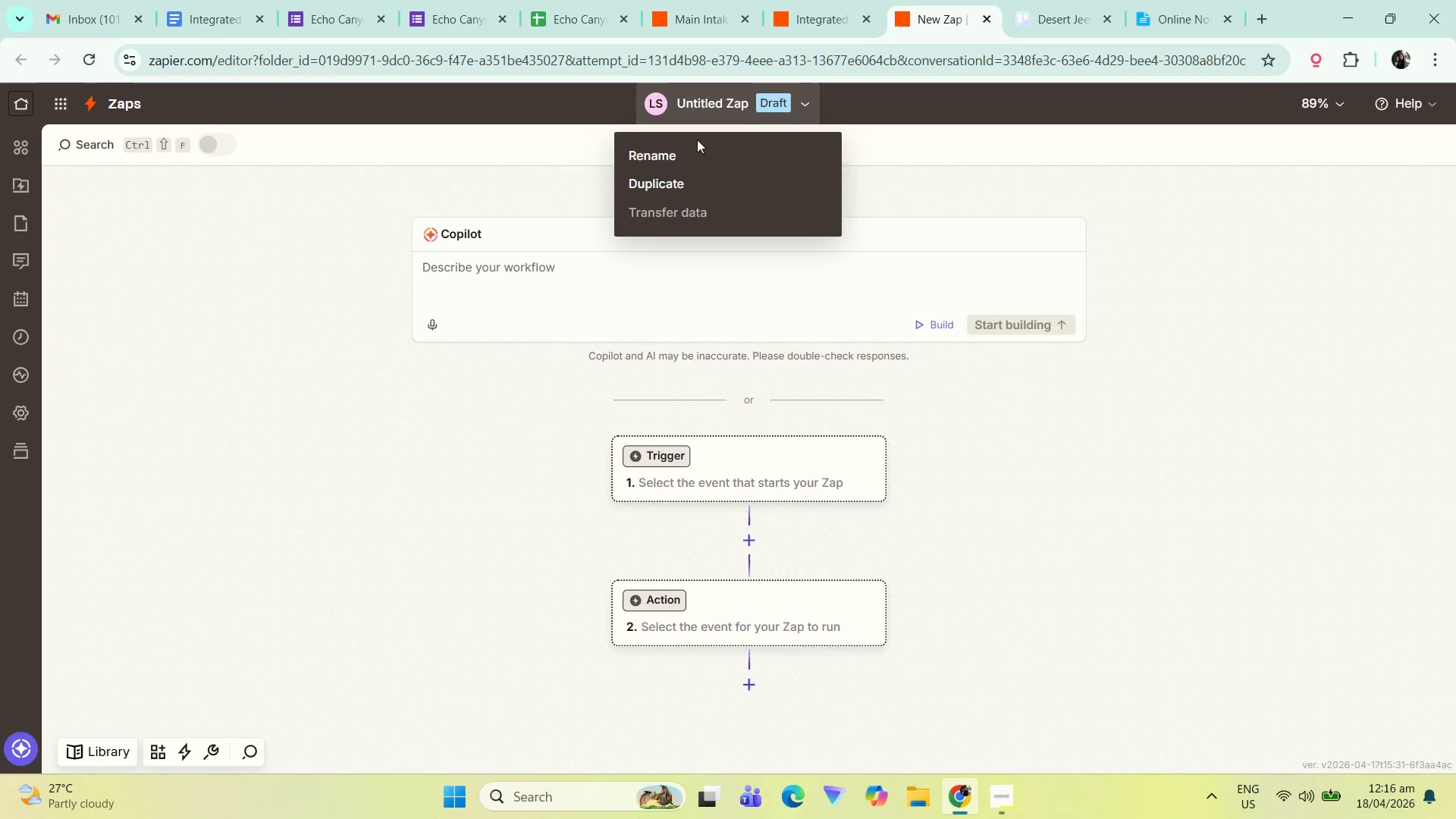 
left_click([692, 153])
 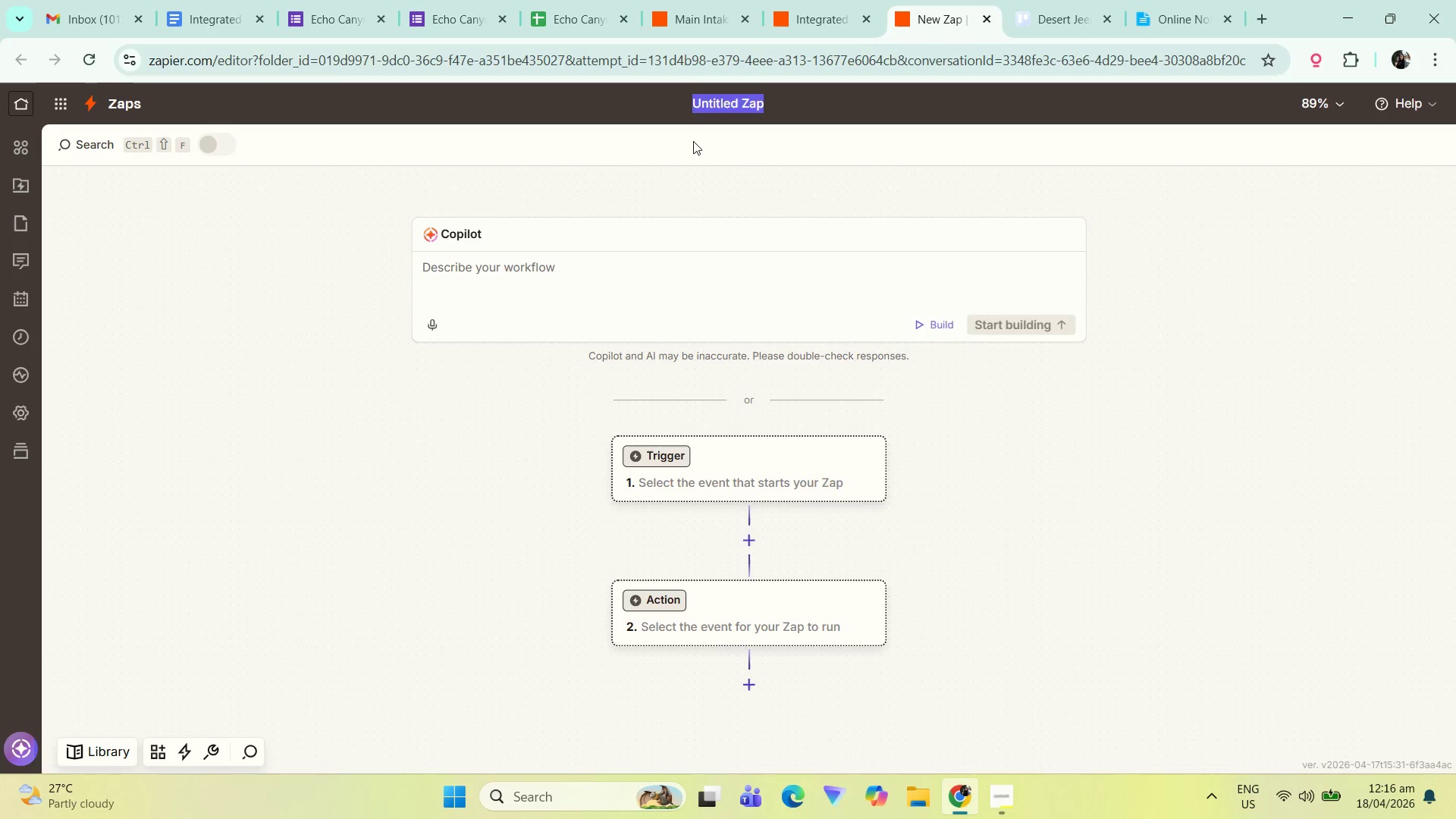 
type(24 Hour Reminder Workdlow)
key(Backspace)
key(Backspace)
key(Backspace)
key(Backspace)
type(flow)
 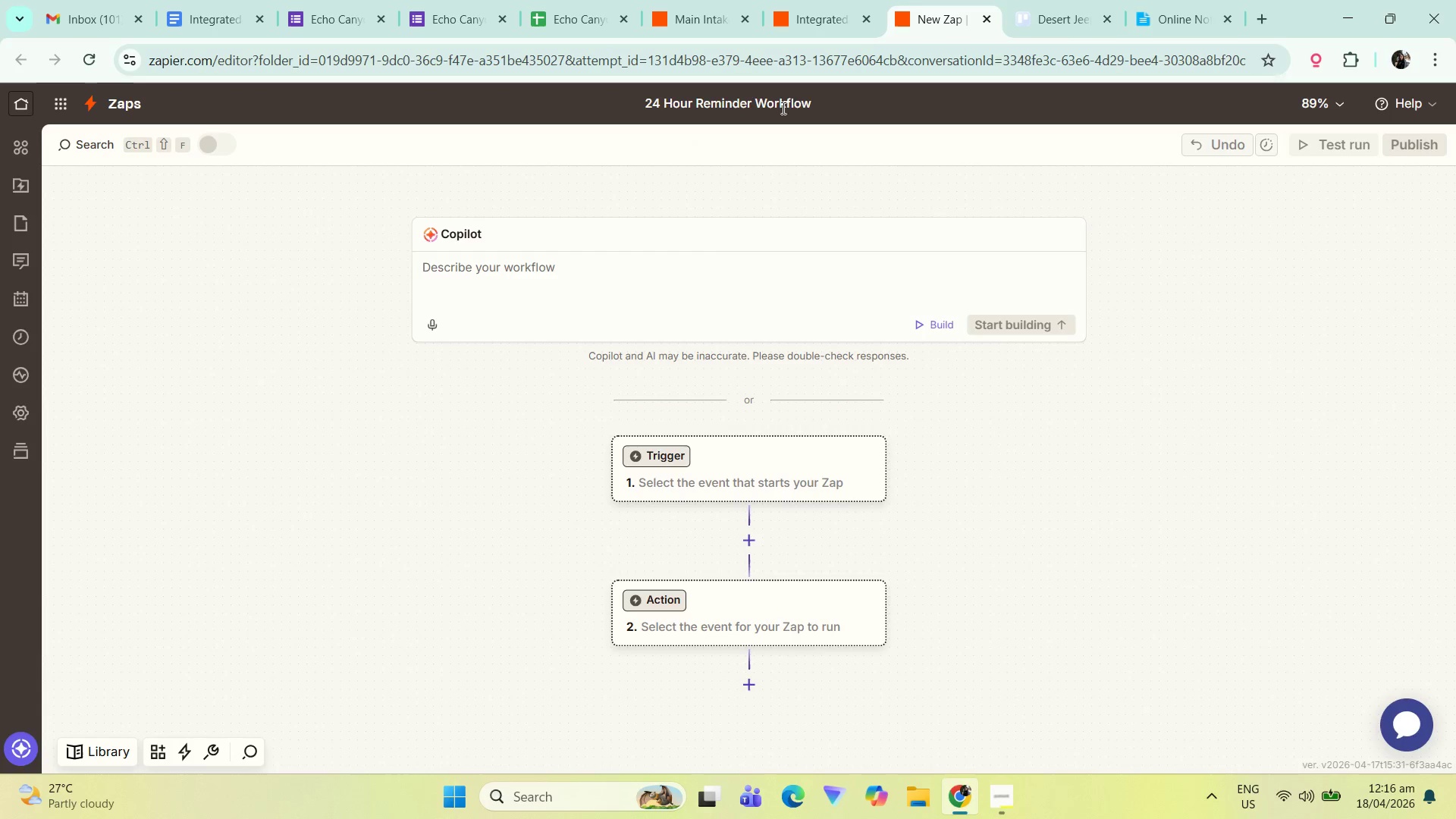 
left_click([1126, 415])
 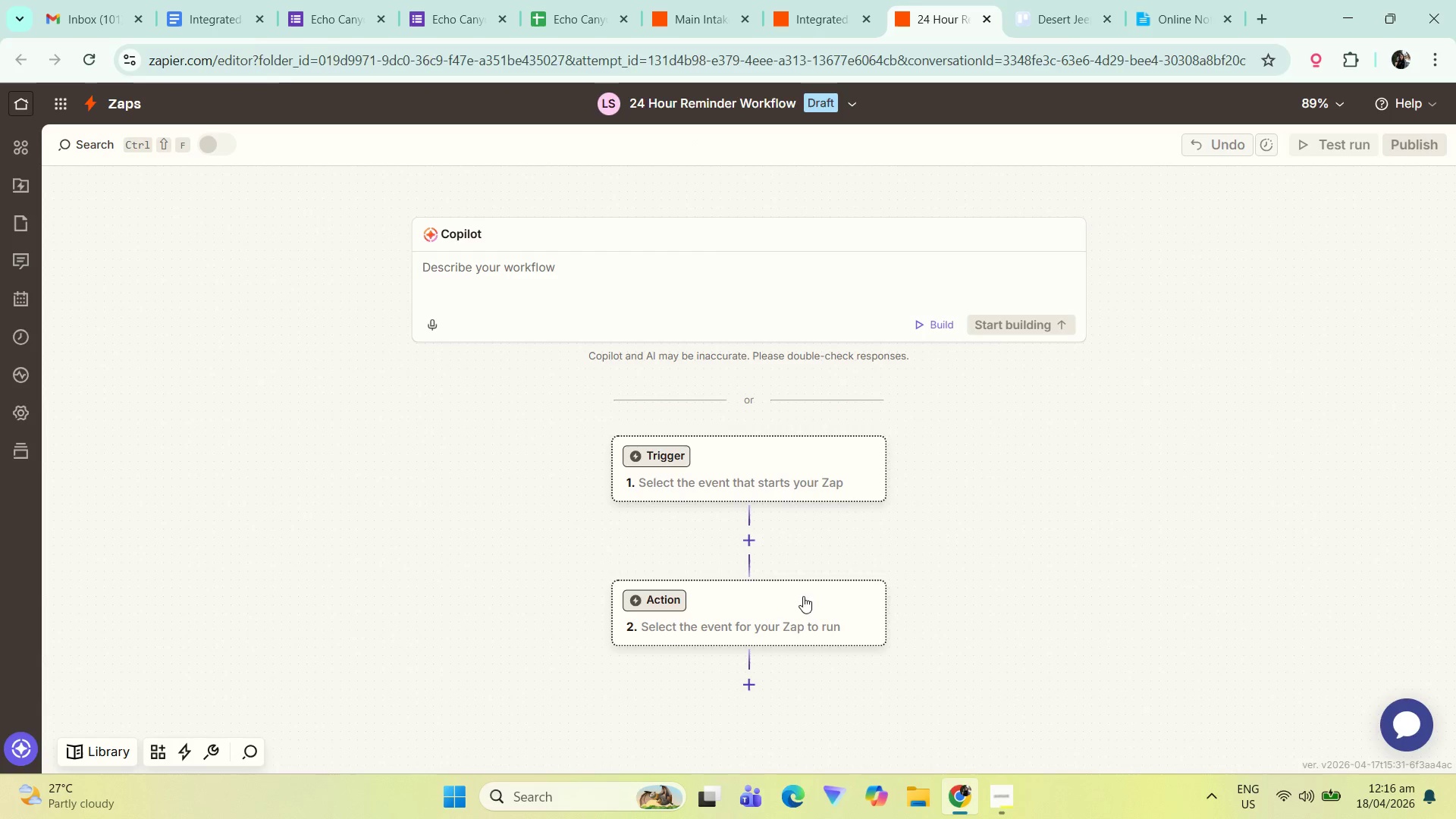 
left_click([765, 106])
 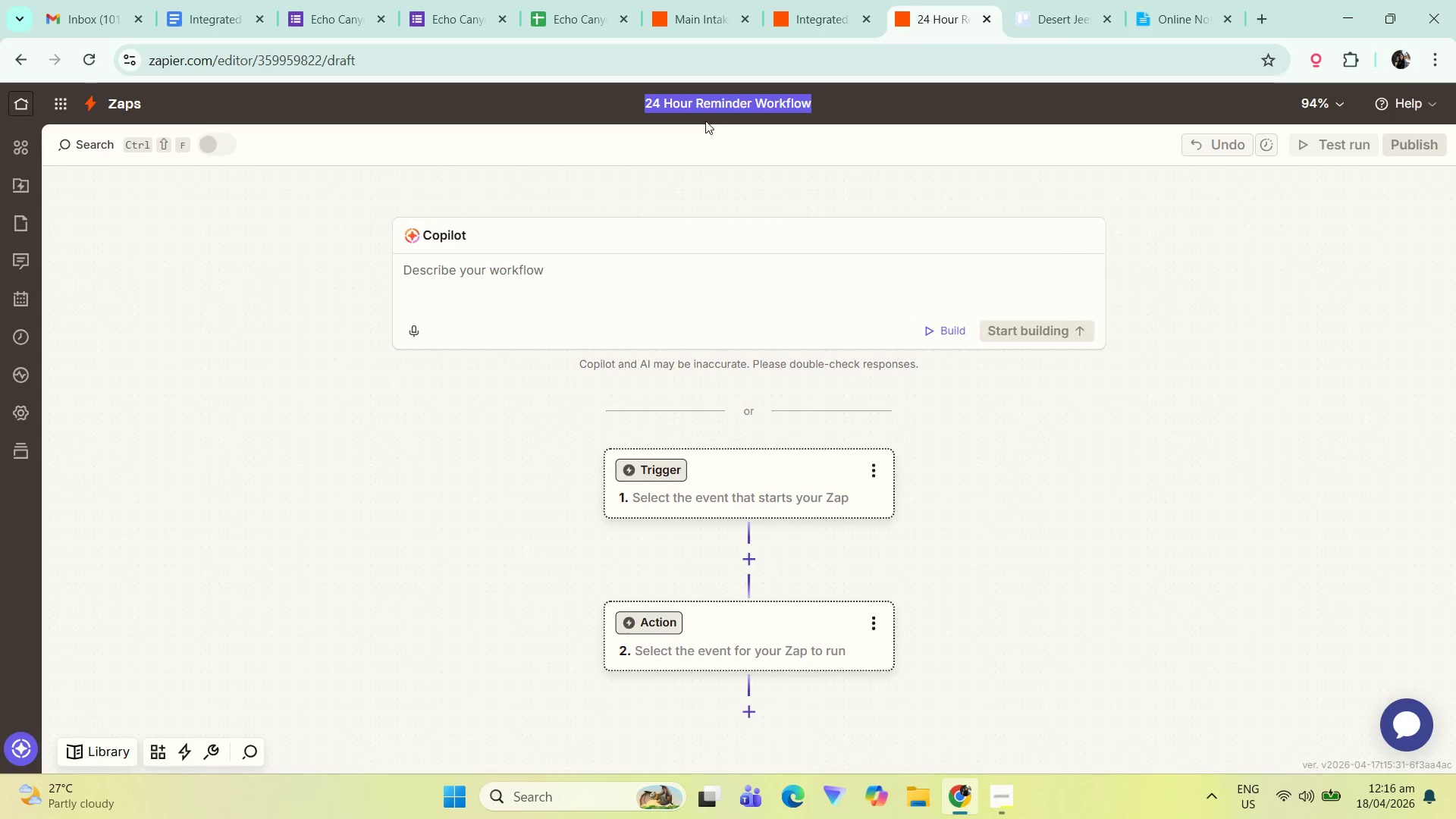 
left_click([671, 98])
 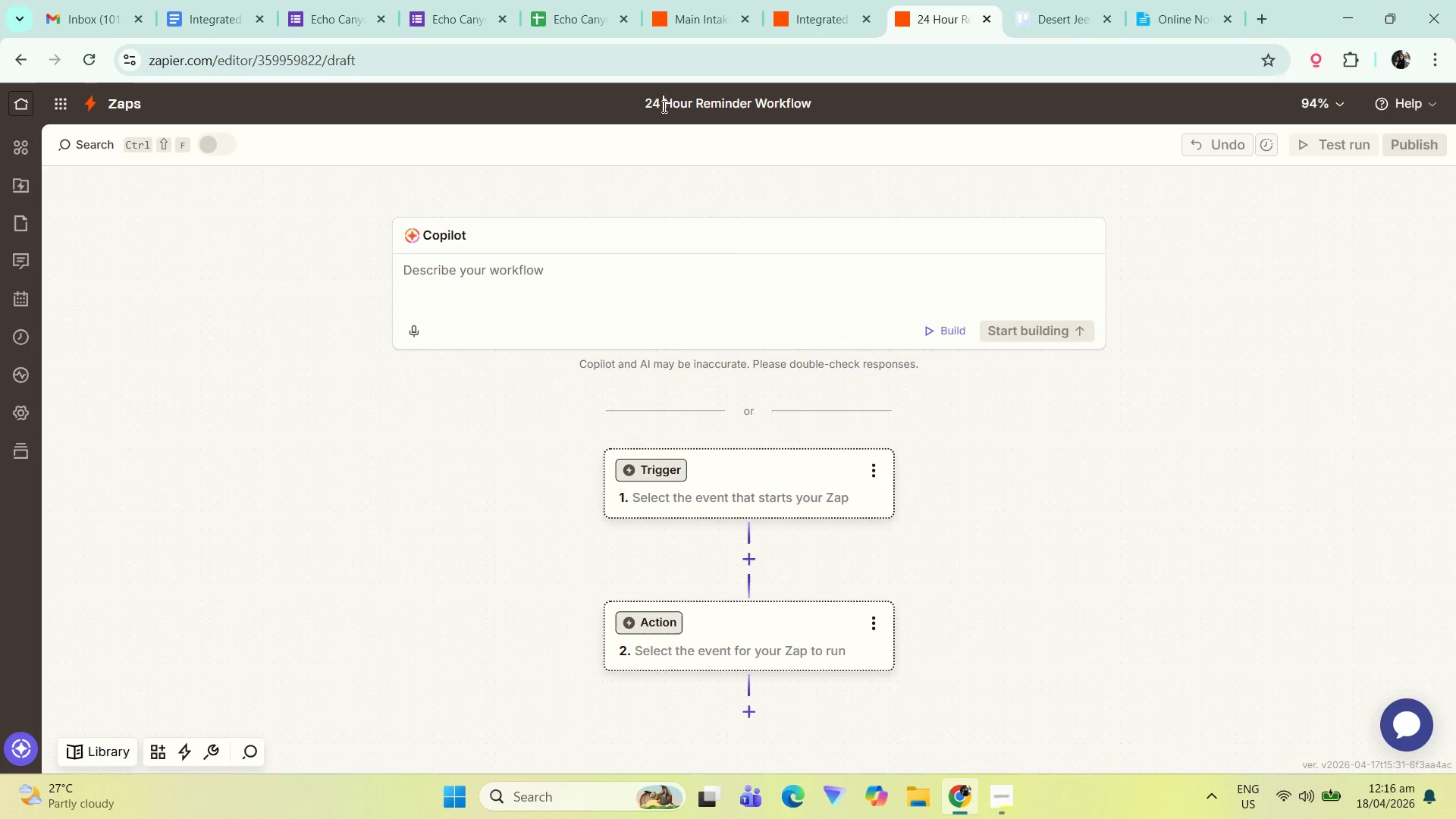 
key(Backspace)
 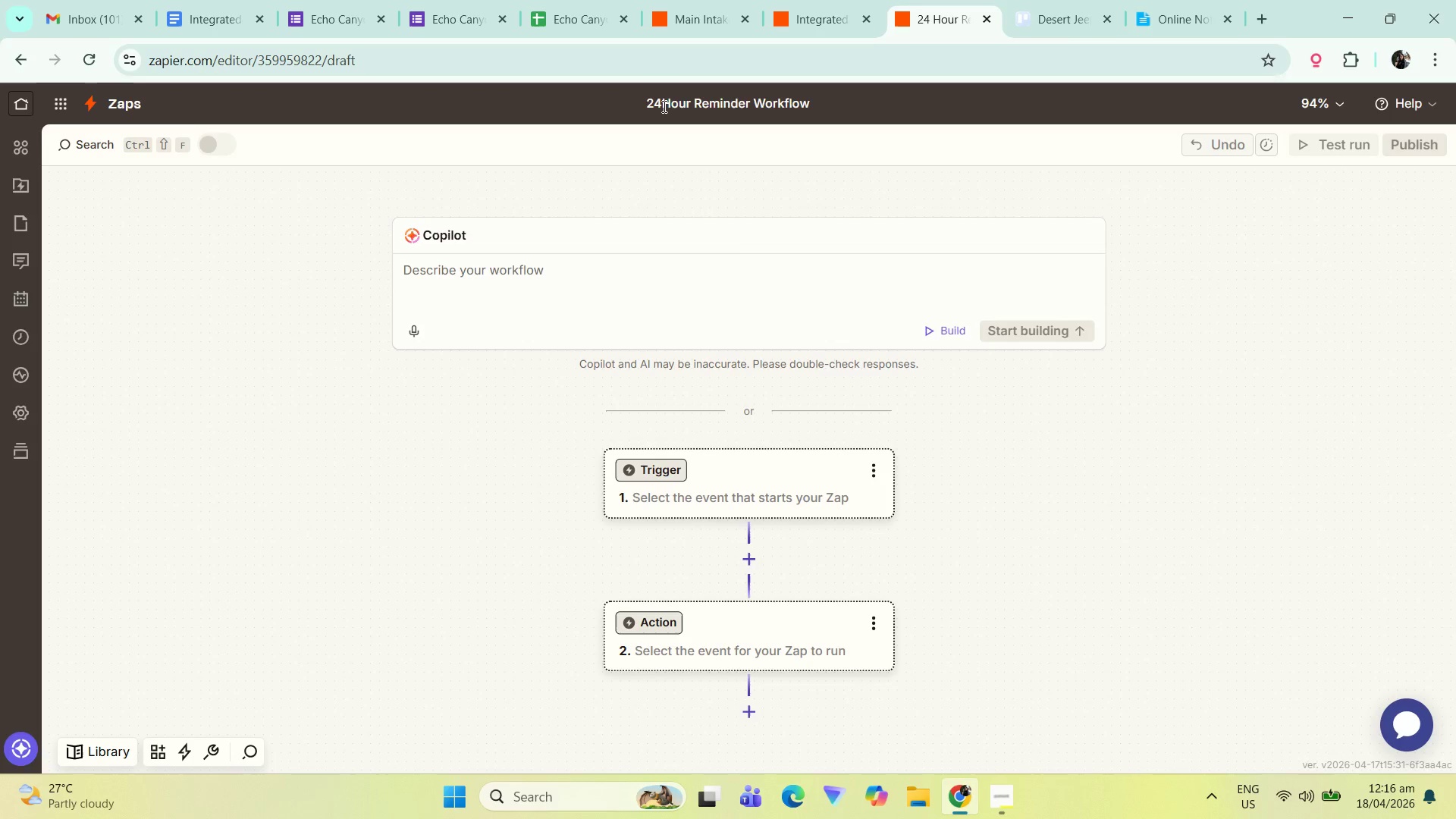 
key(Minus)
 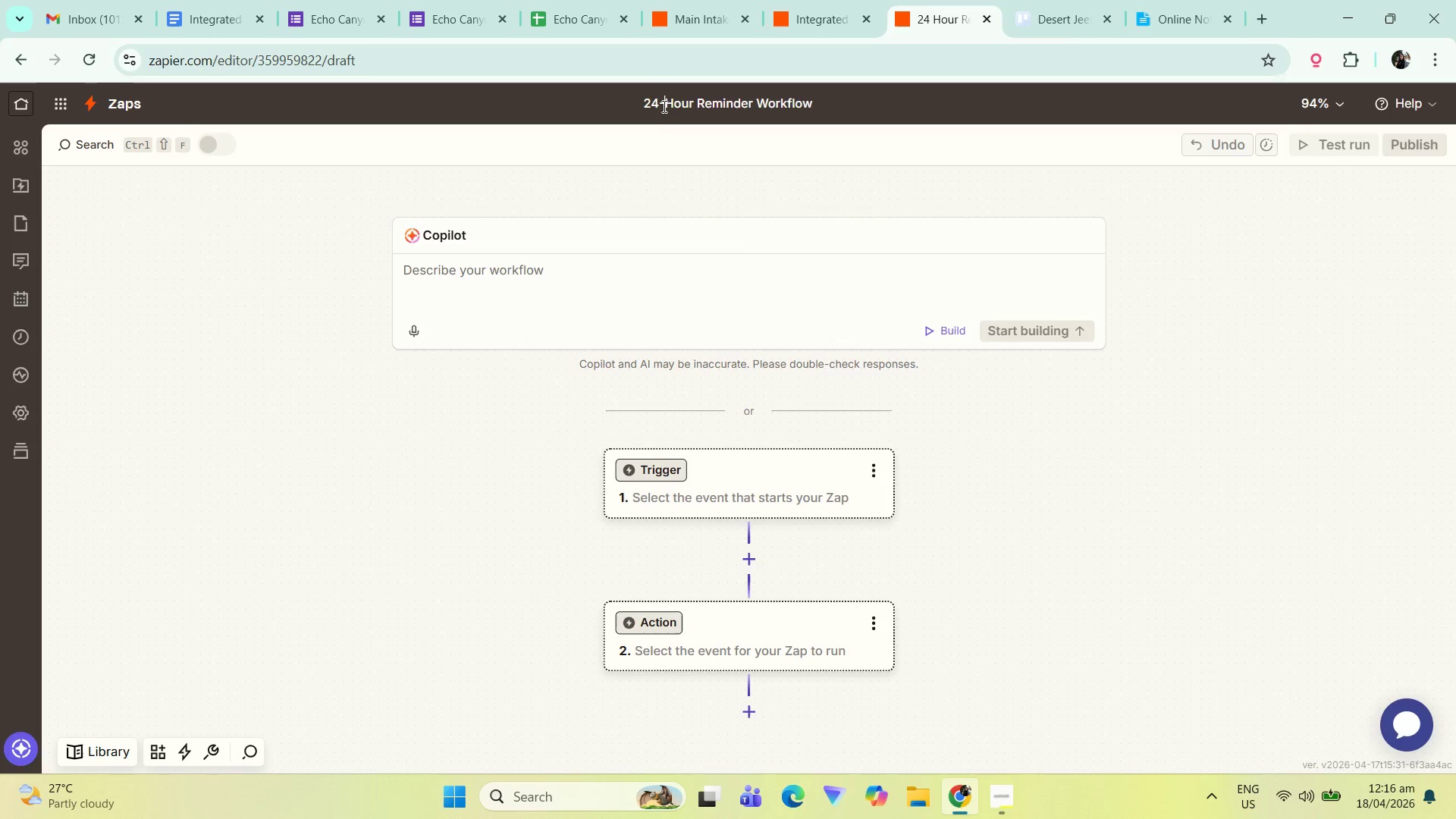 
key(ArrowRight)
 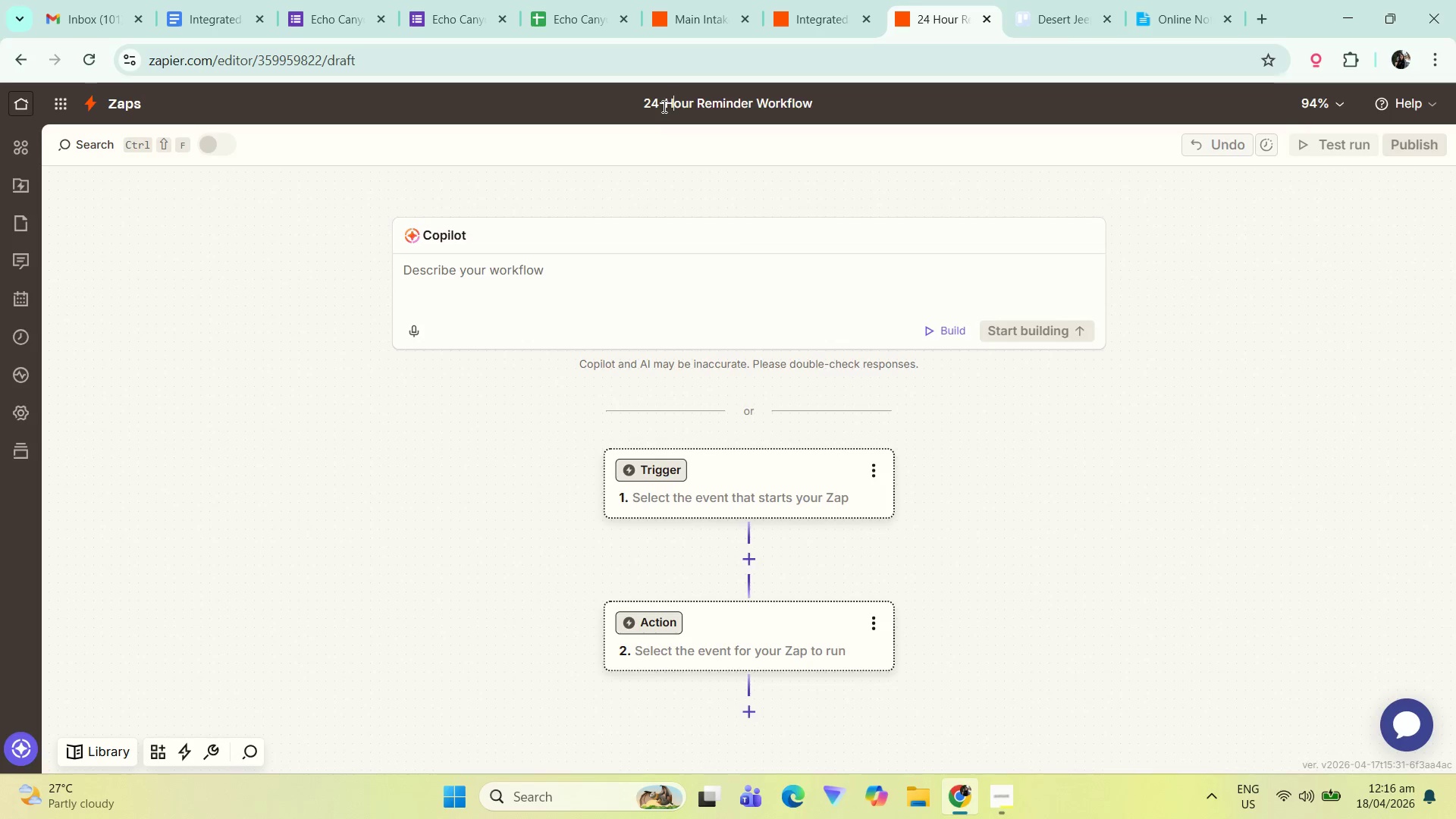 
key(Backspace)
 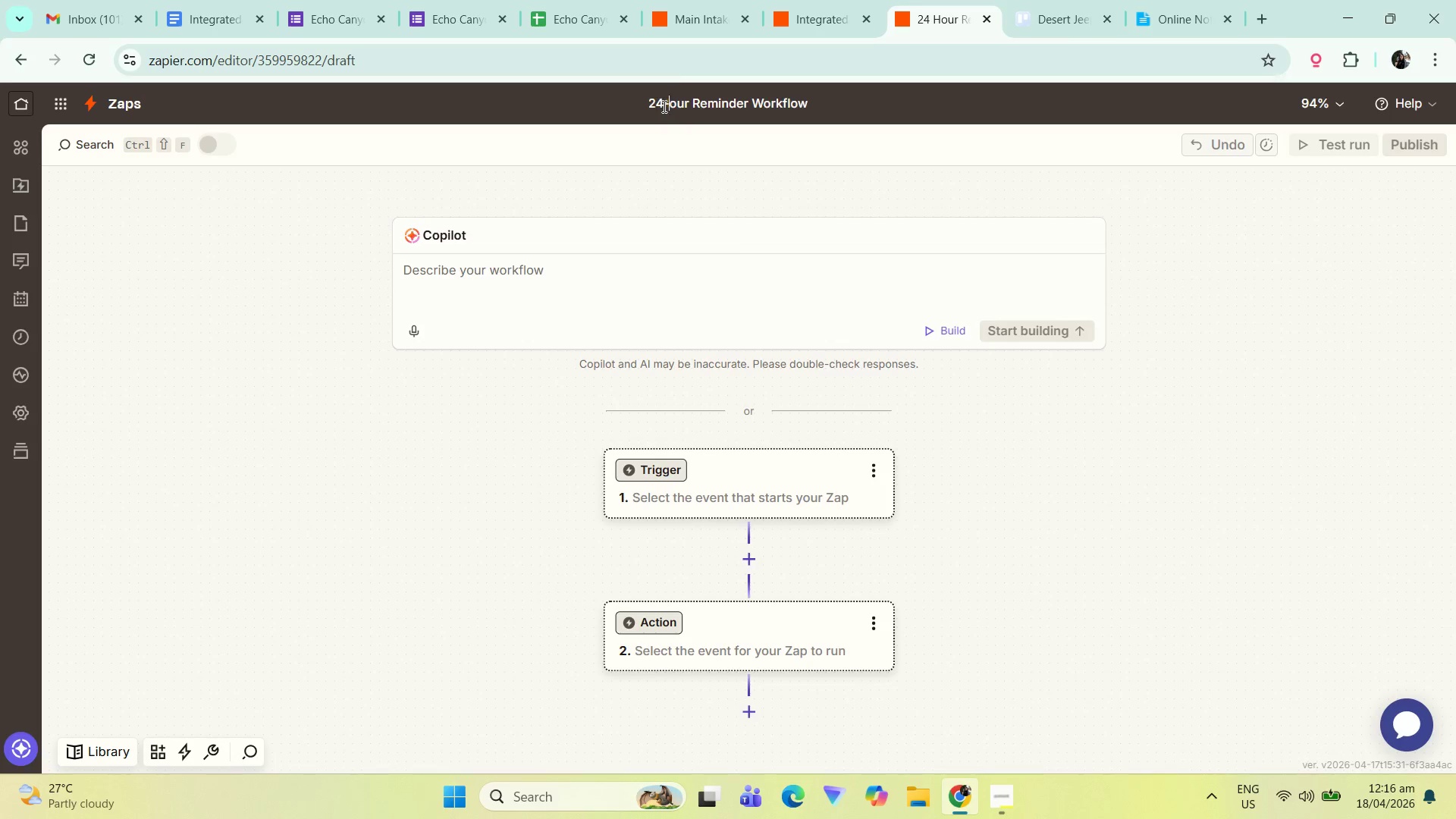 
key(H)
 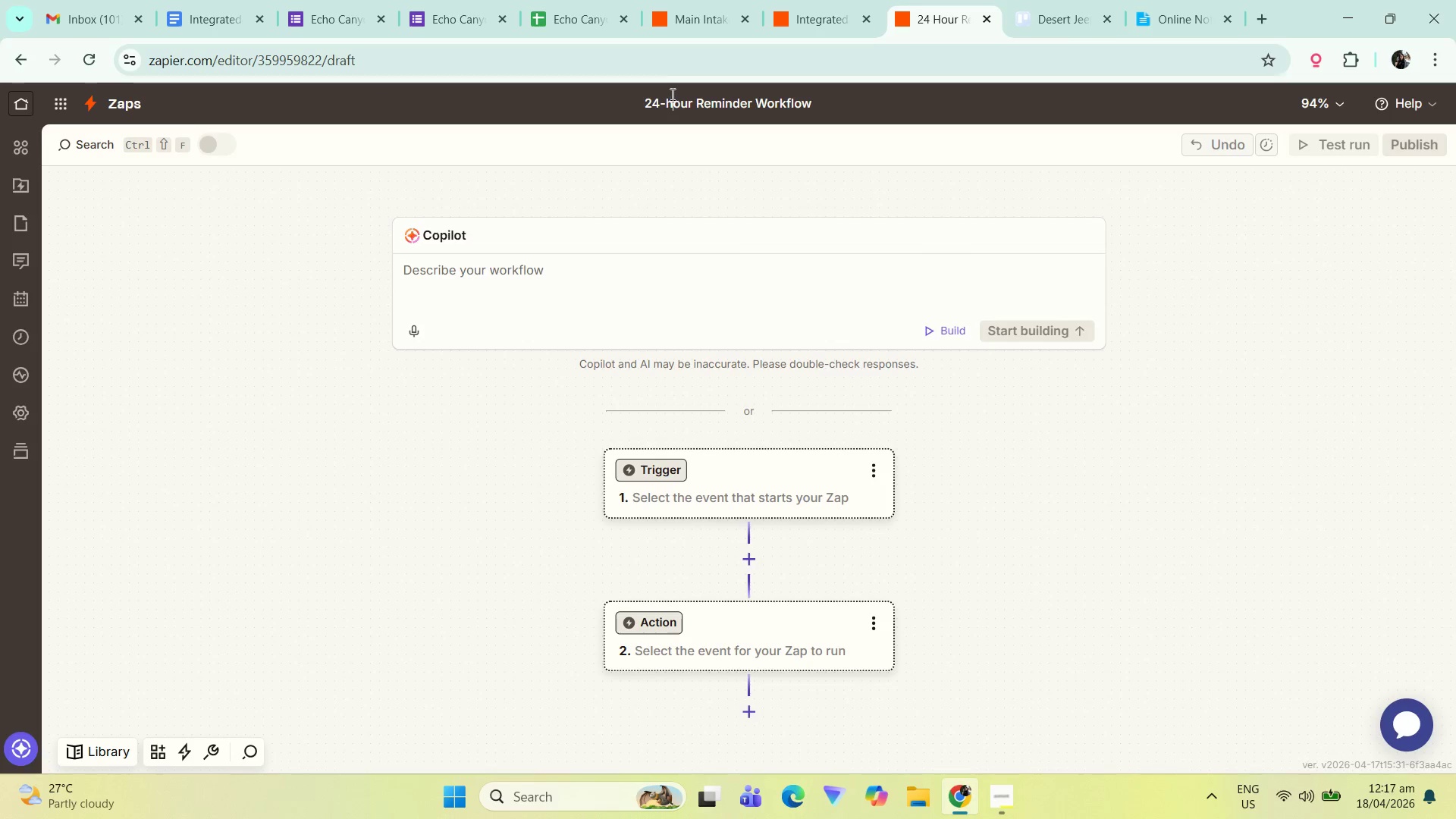 
key(Backspace)
 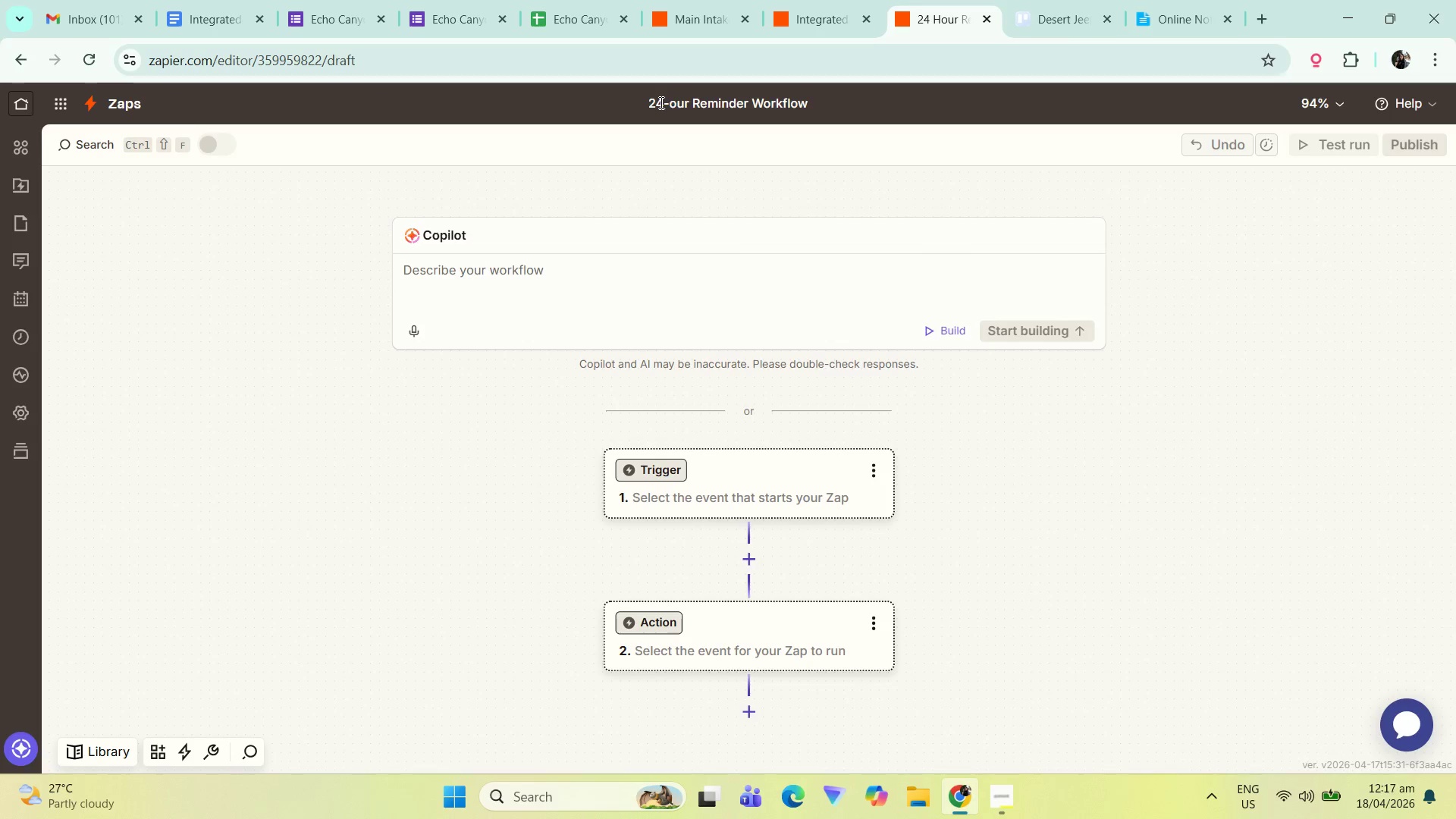 
key(Backspace)
 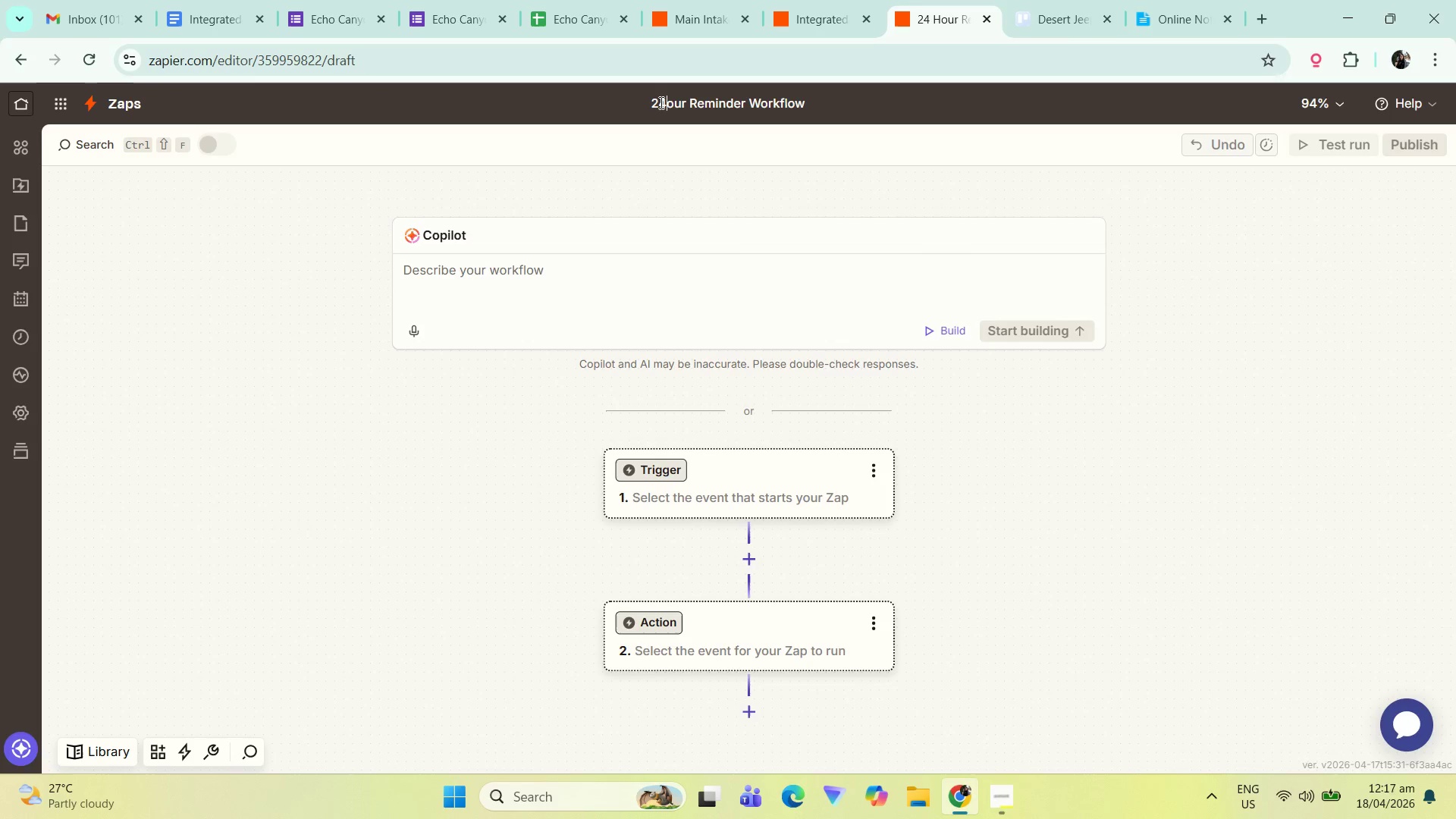 
key(Space)
 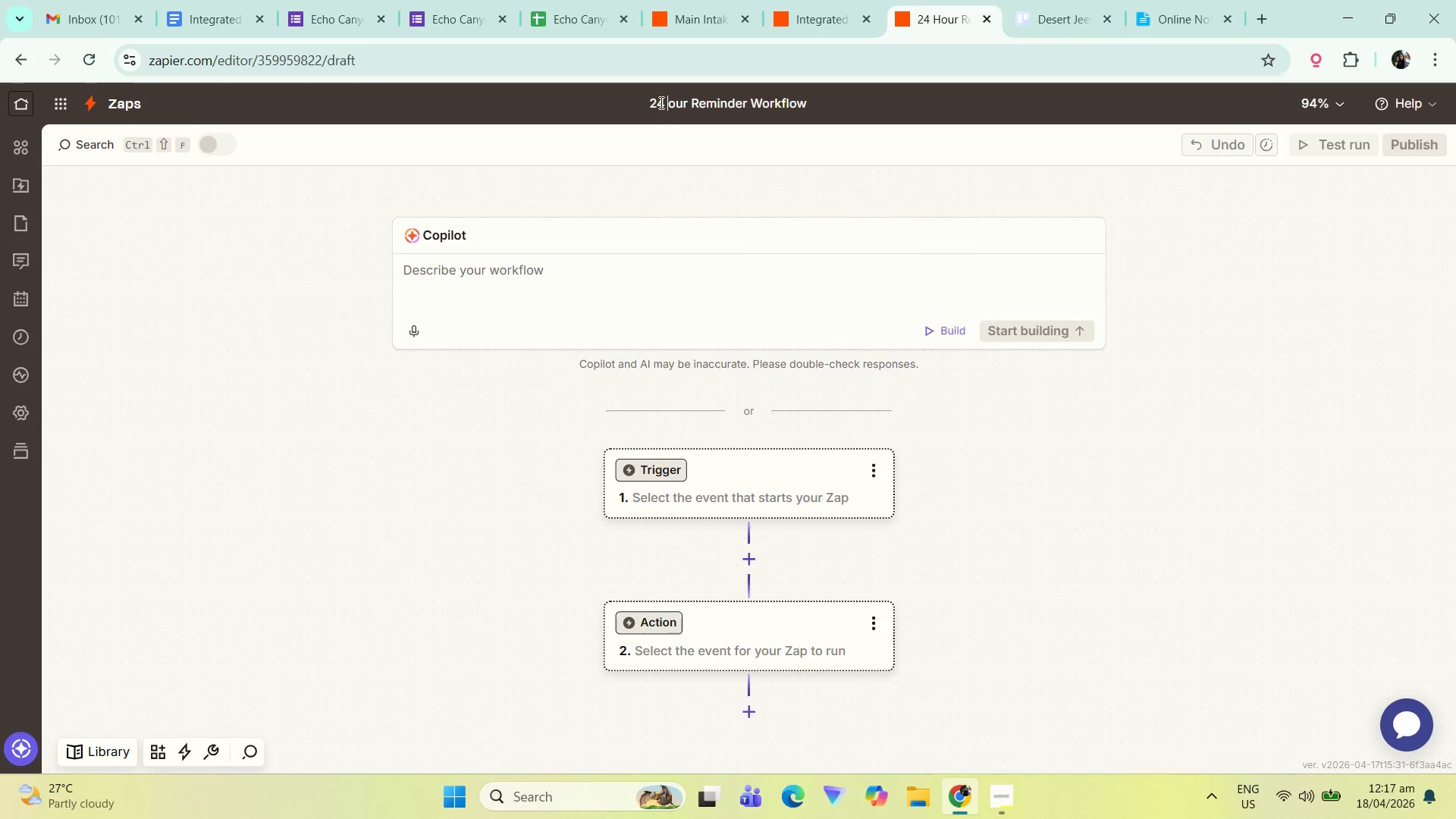 
key(Shift+ShiftLeft)
 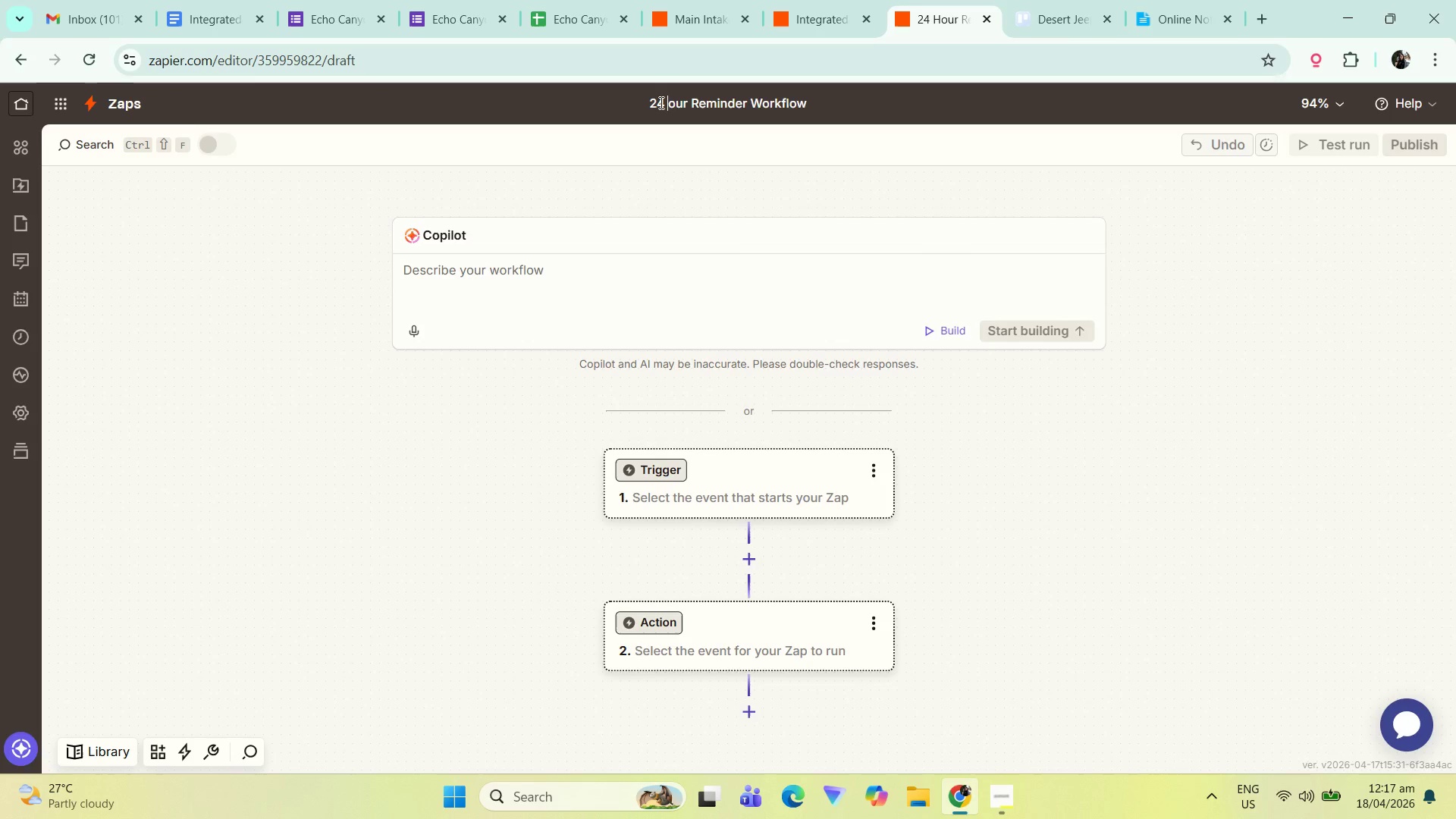 
key(Shift+H)
 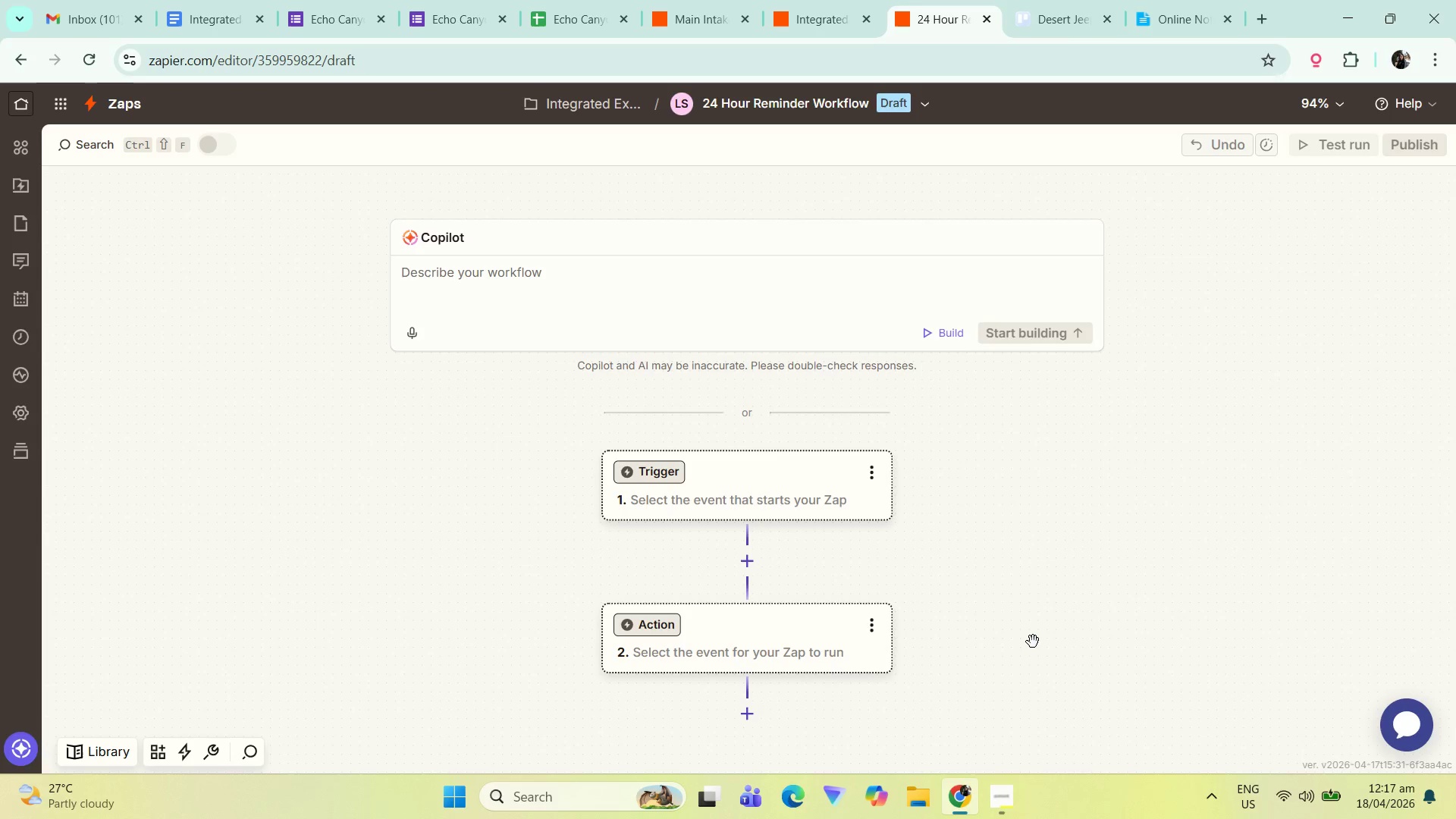 
wait(18.77)
 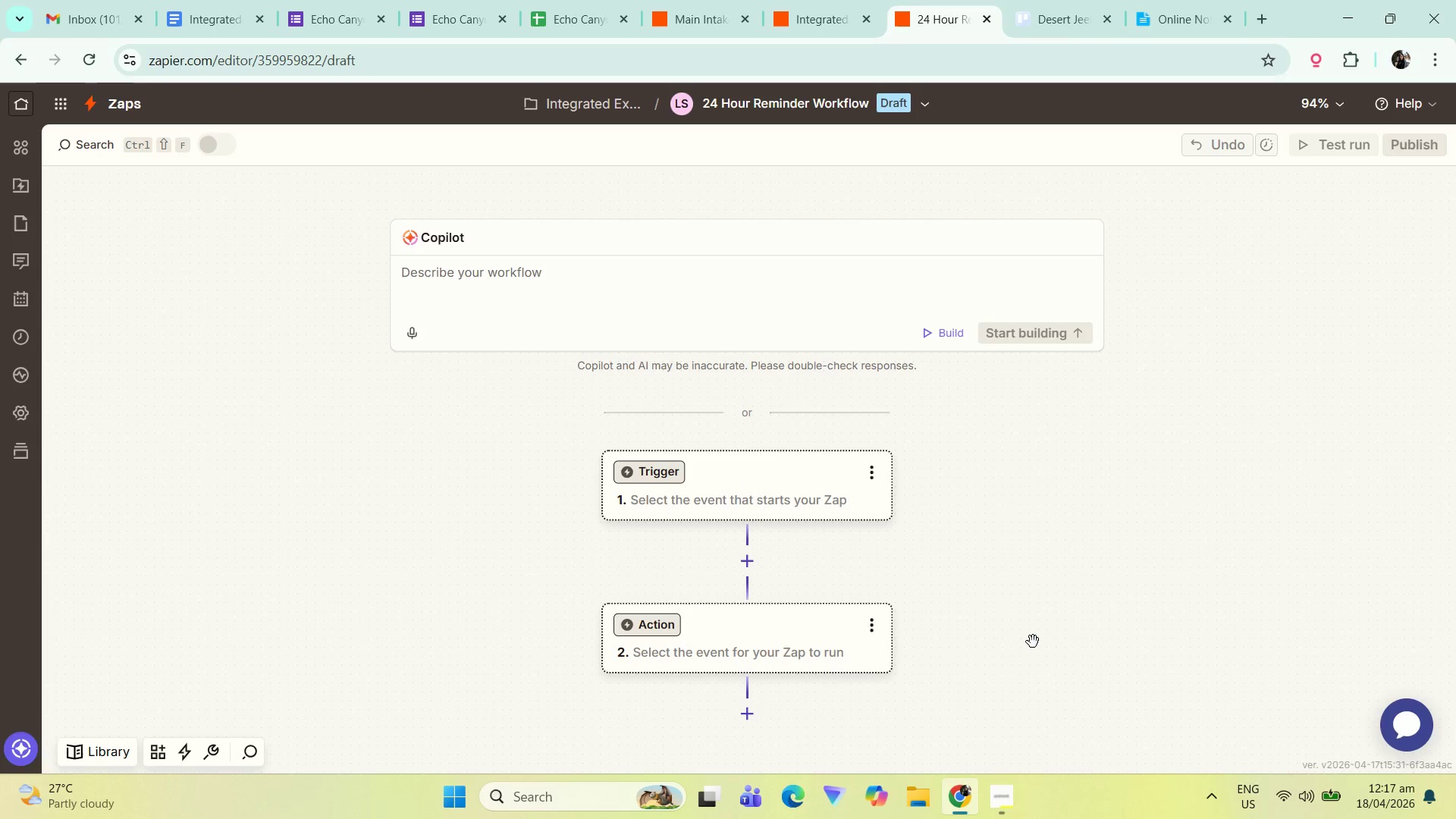 
left_click_drag(start_coordinate=[958, 604], to_coordinate=[927, 578])
 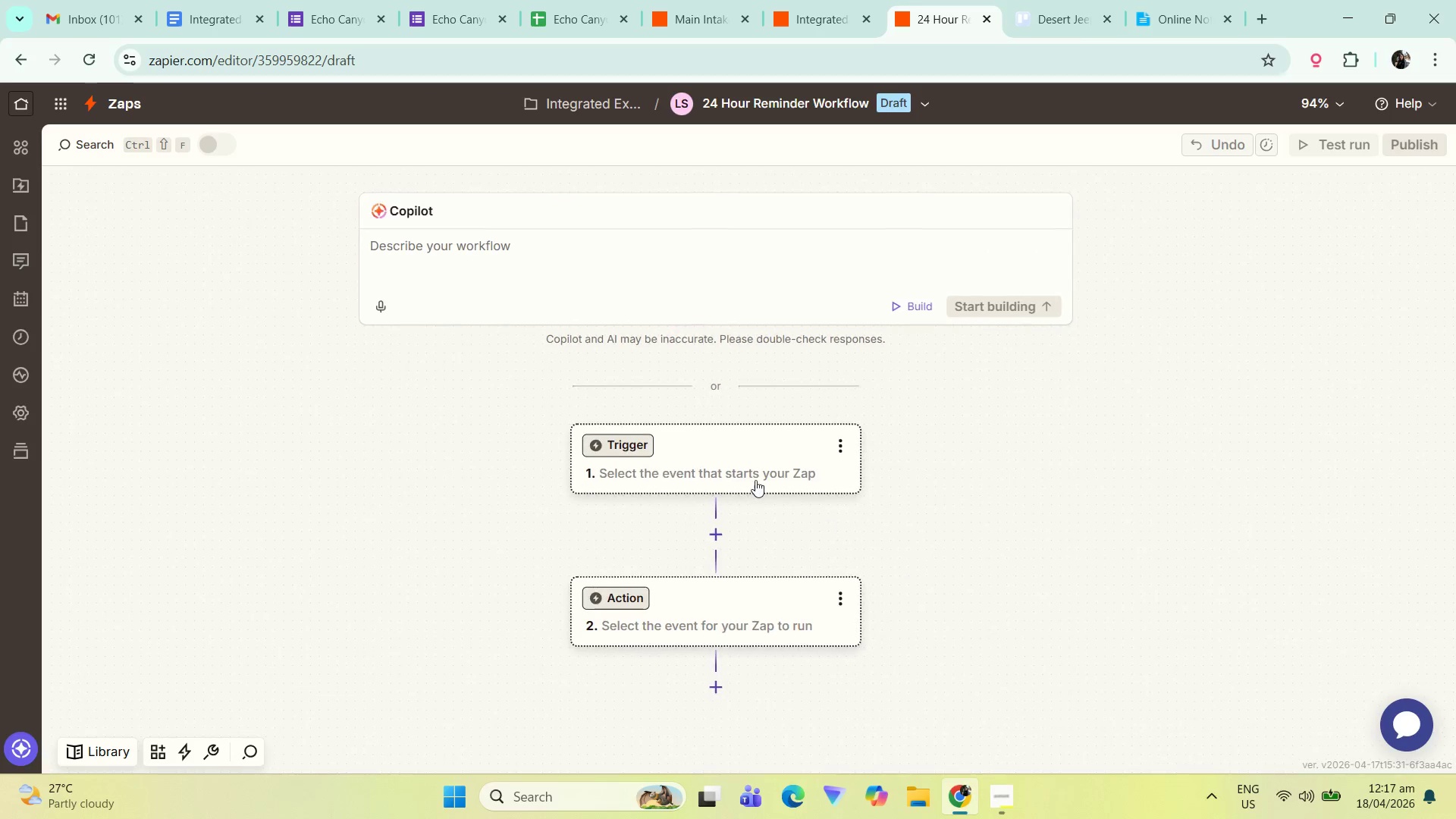 
double_click([755, 478])
 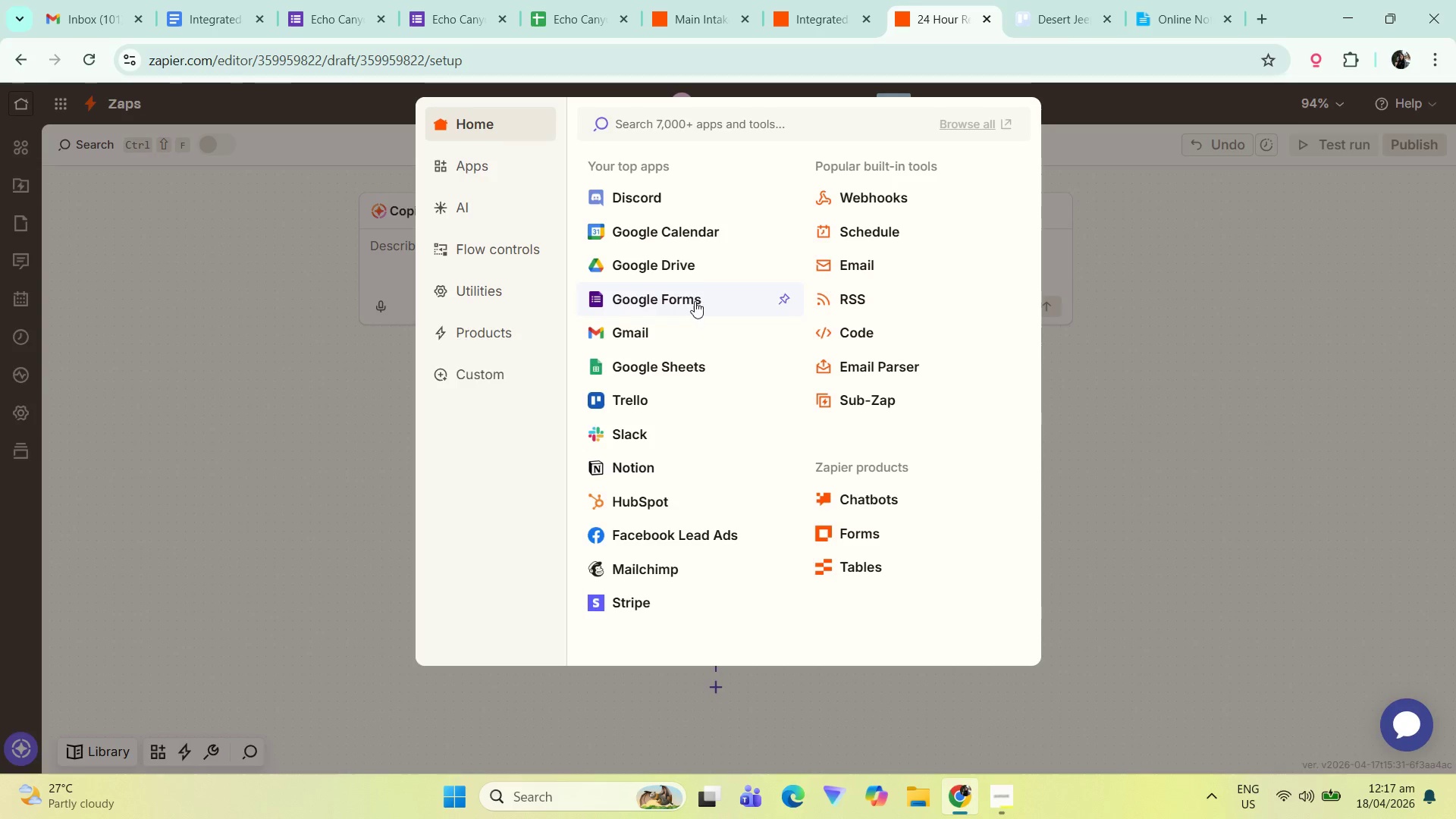 
wait(11.42)
 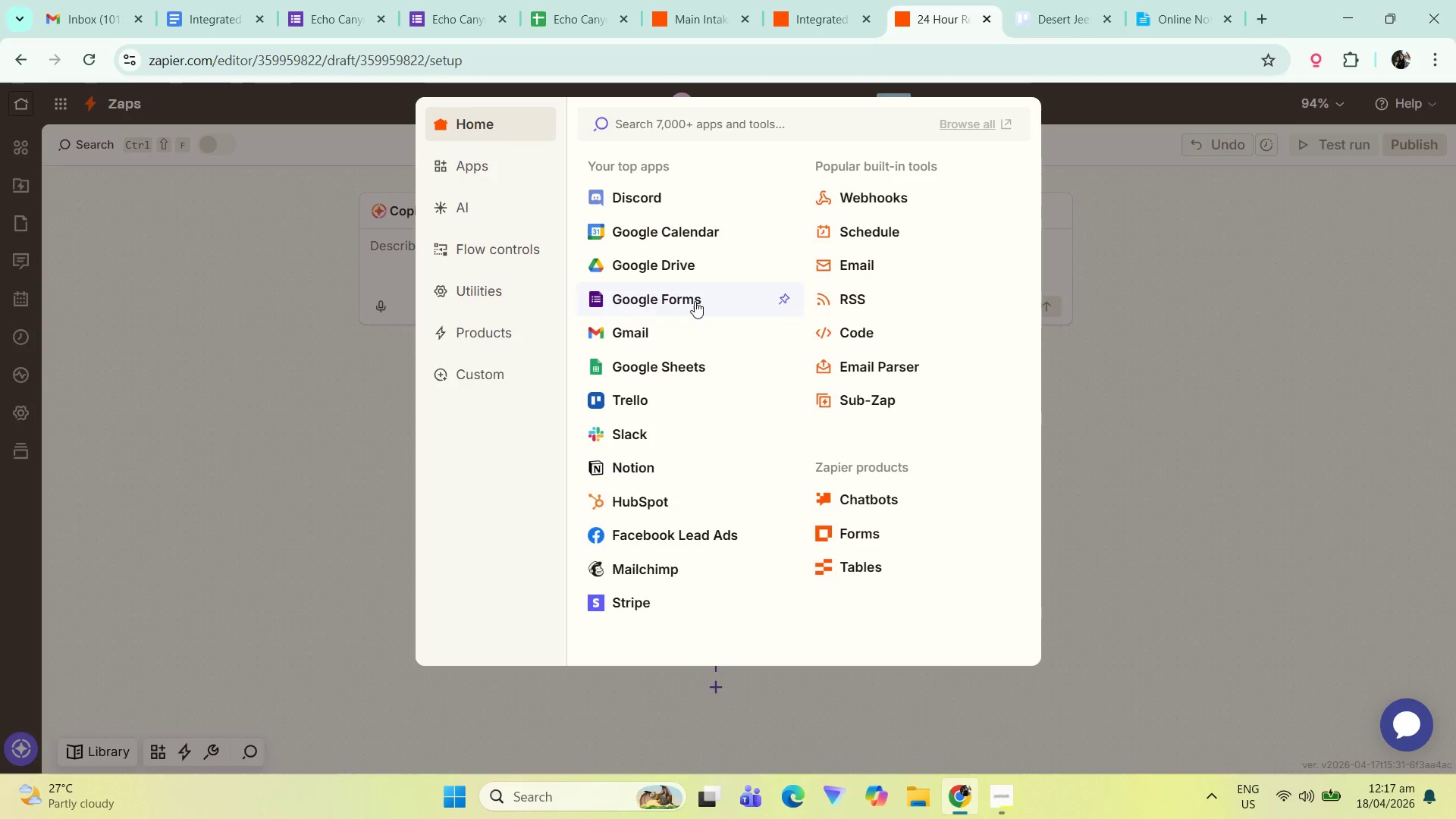 
left_click([1172, 465])
 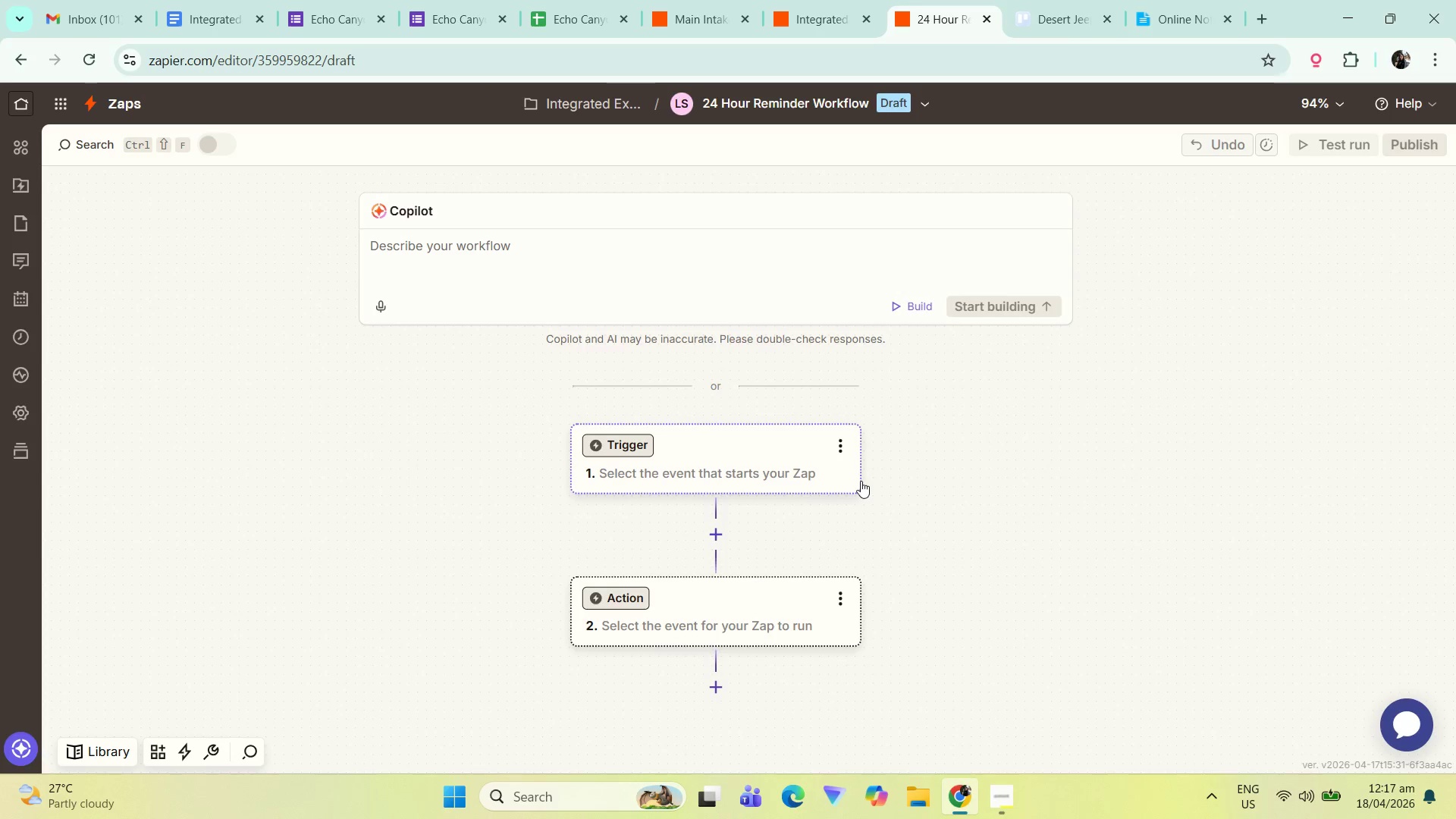 
wait(12.69)
 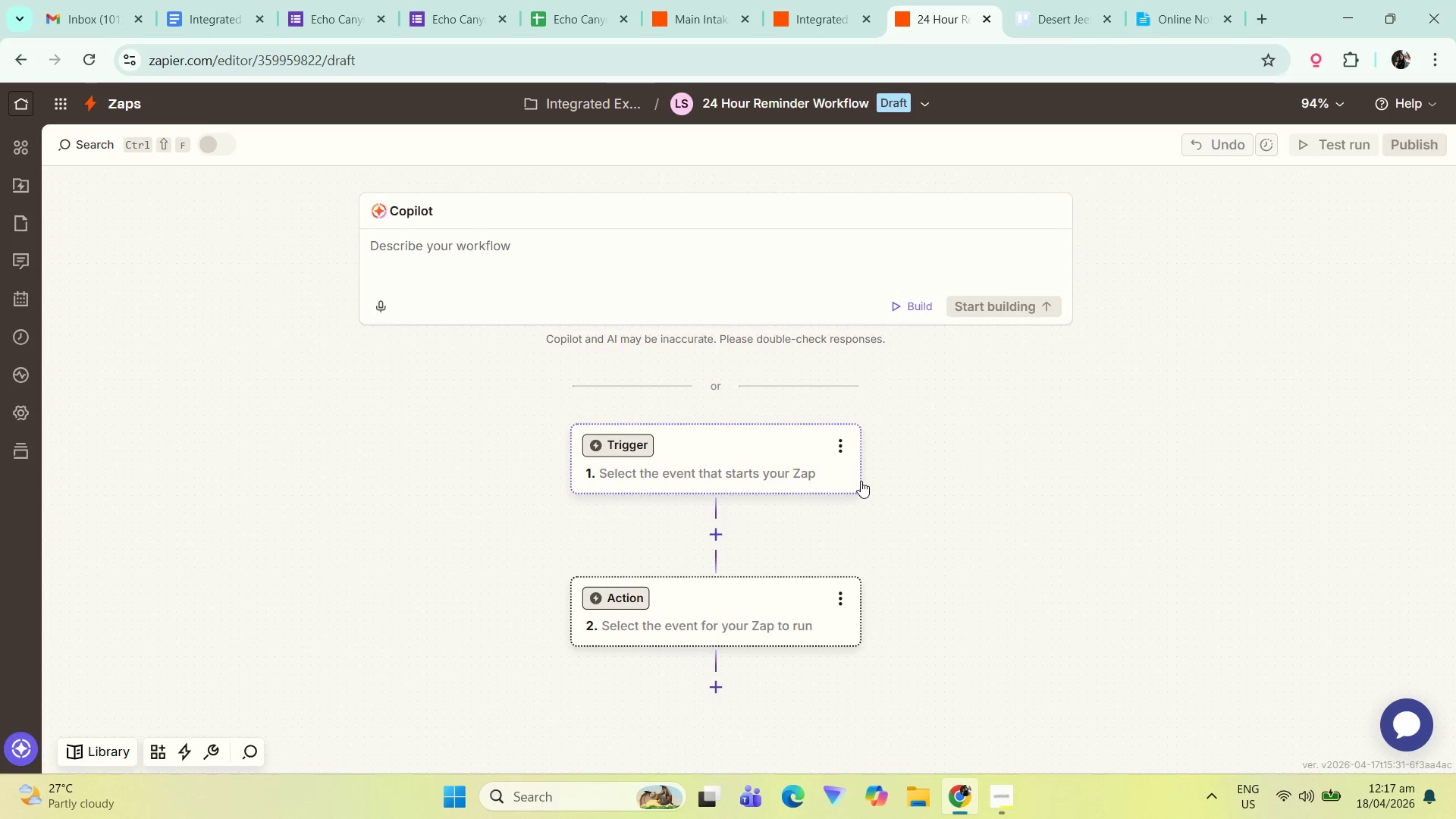 
left_click([739, 0])
 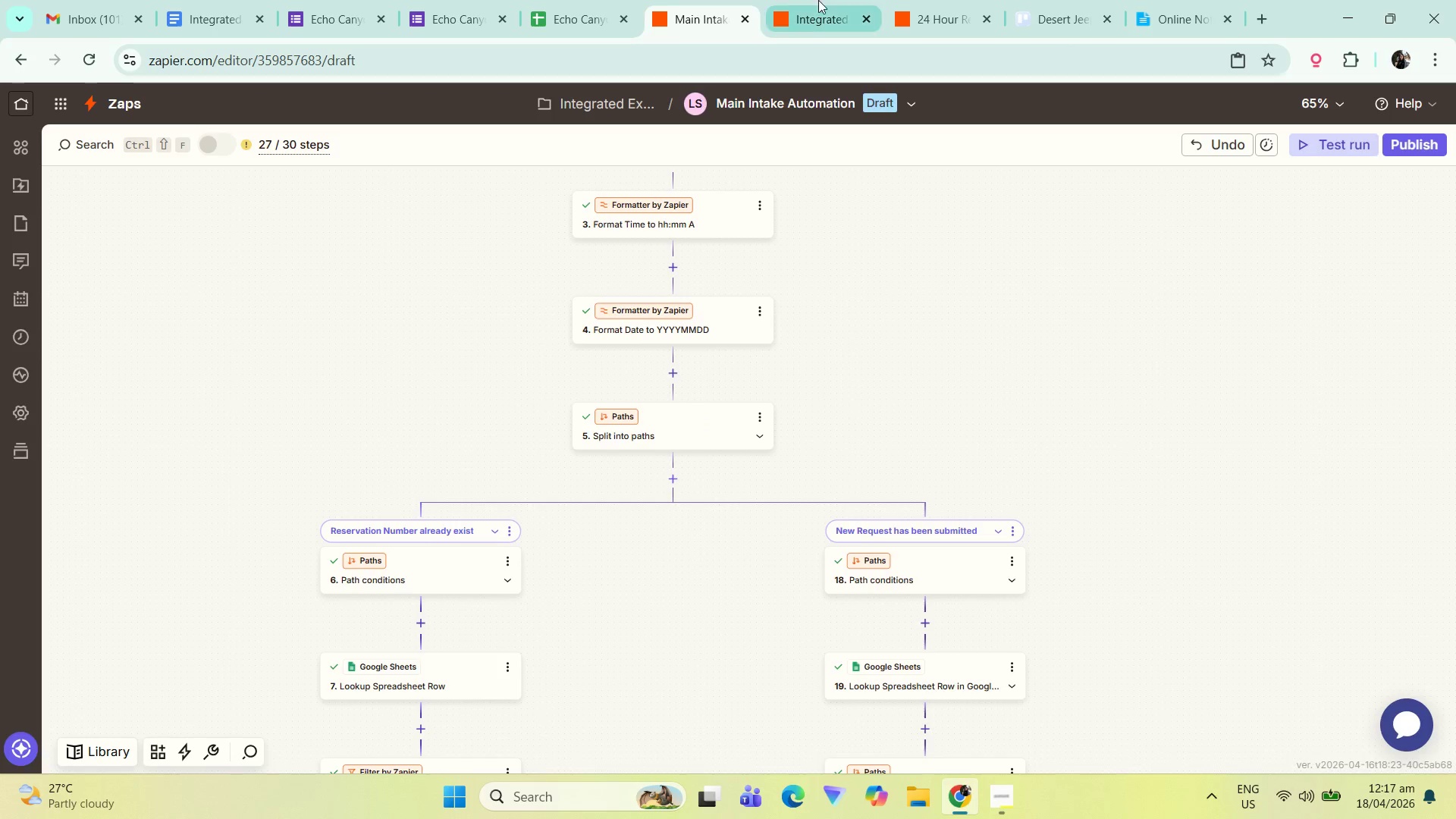 
left_click([818, 0])
 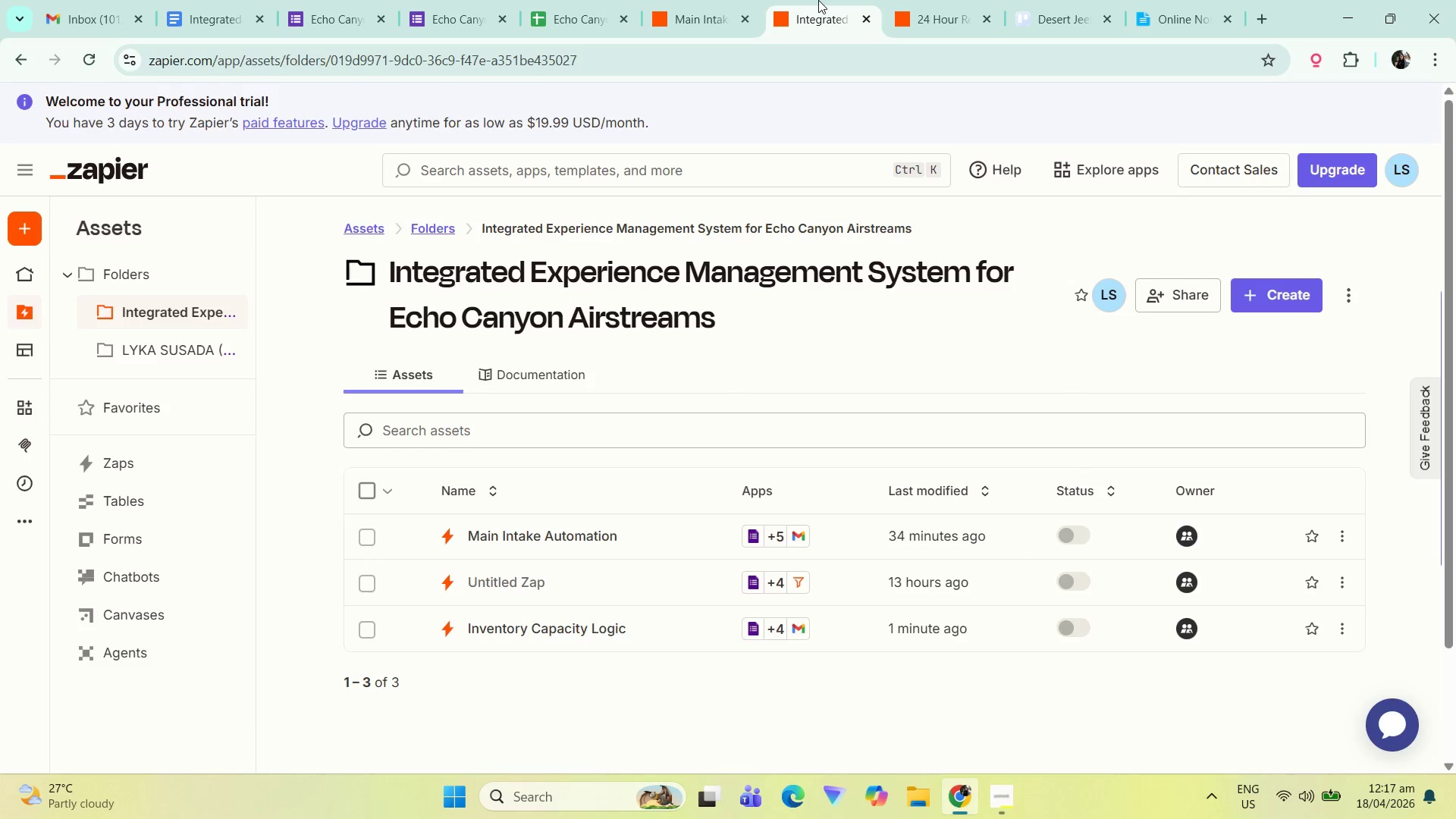 
left_click_drag(start_coordinate=[818, 0], to_coordinate=[704, 8])
 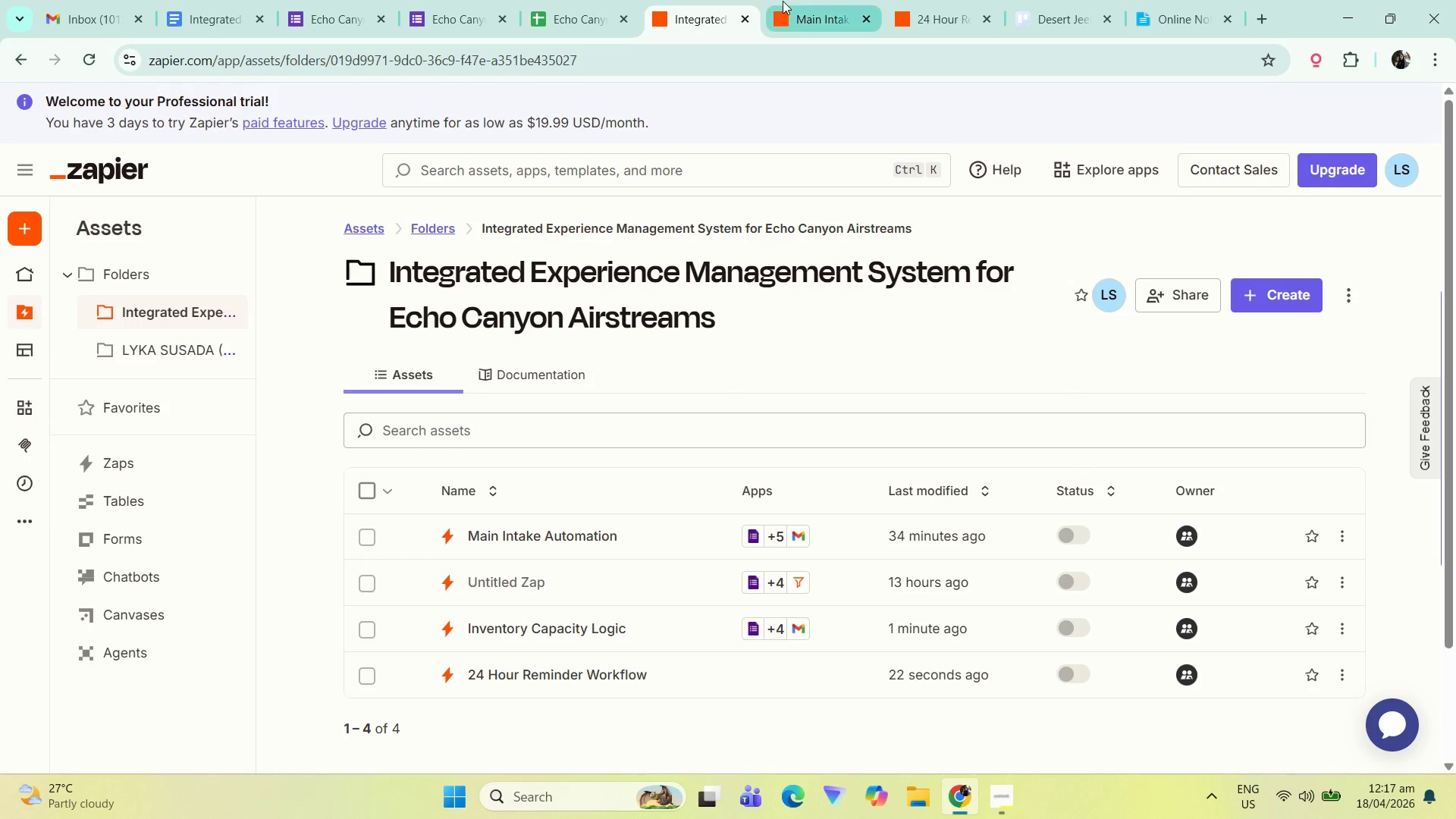 
left_click([783, 1])
 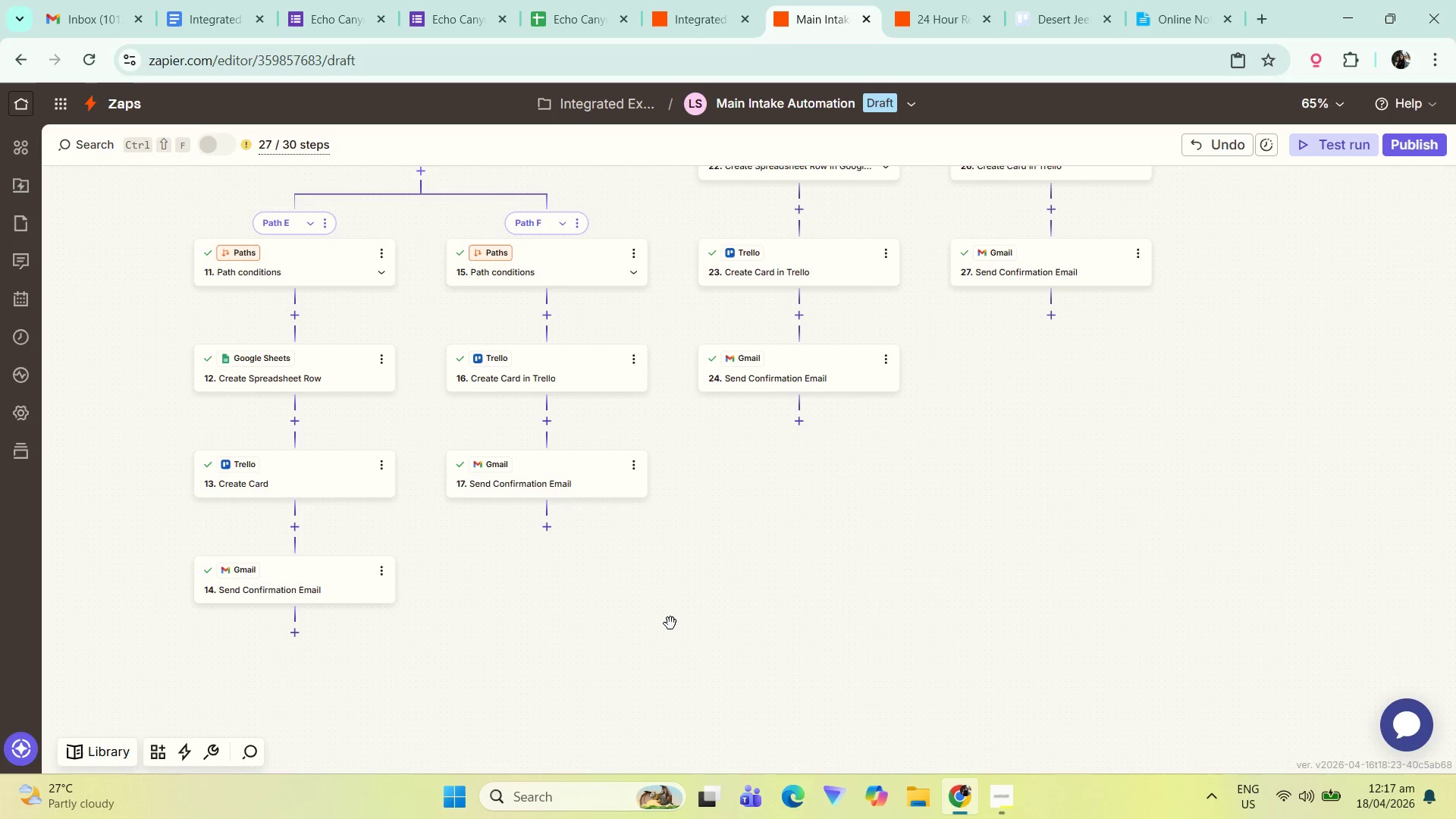 
left_click([670, 623])
 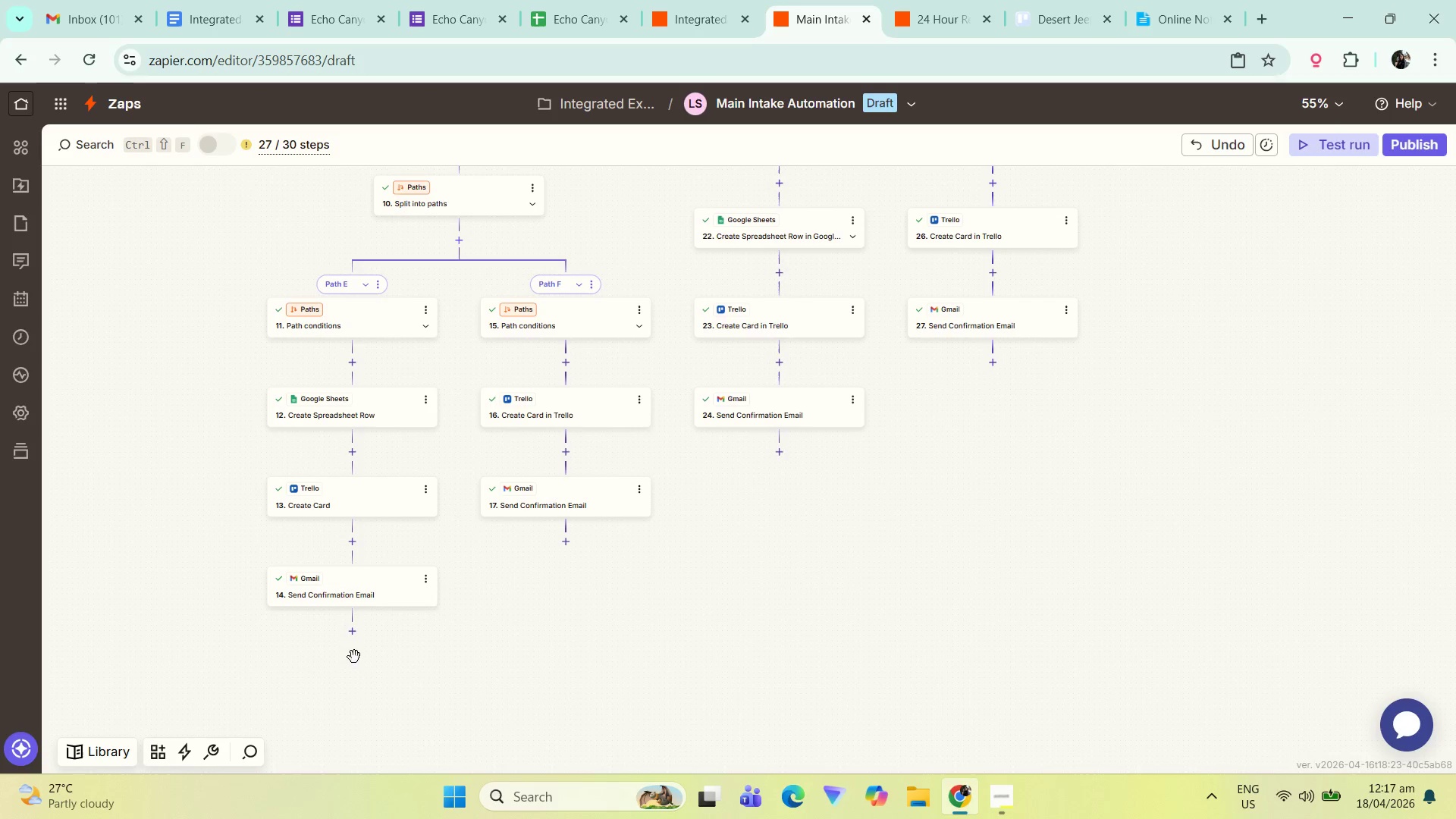 
mouse_move([372, 599])
 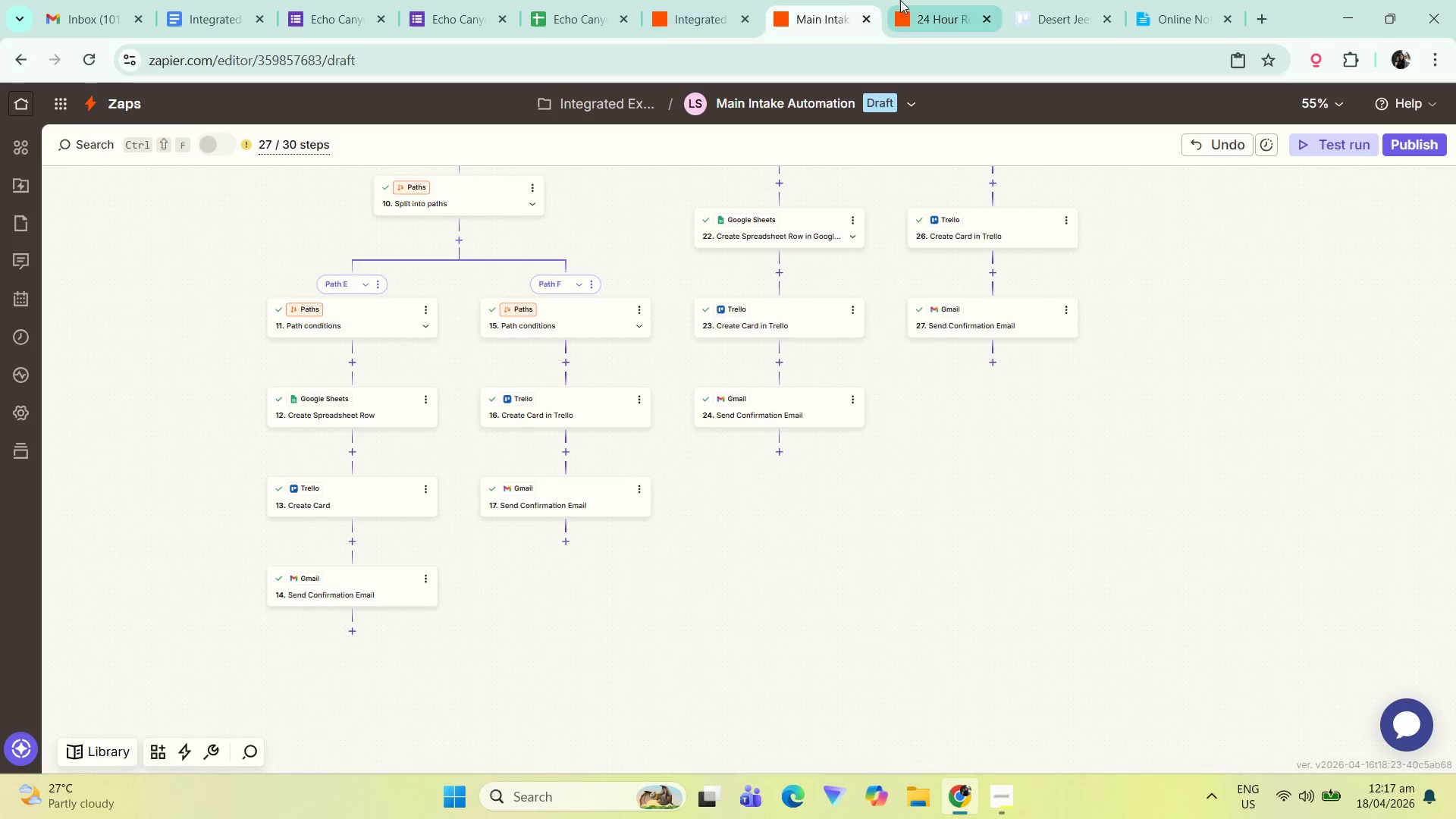 
left_click([900, 0])
 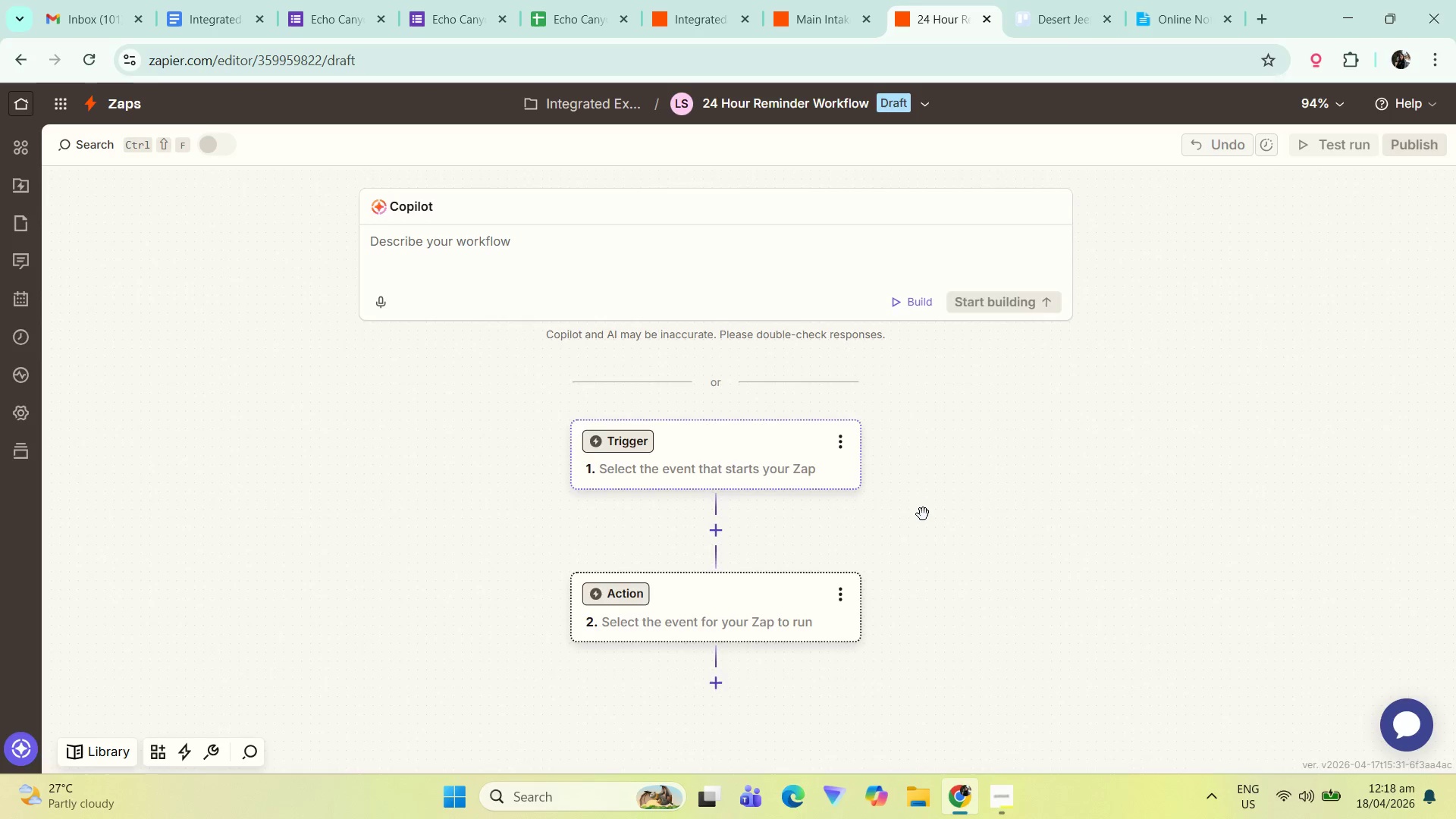 
wait(5.3)
 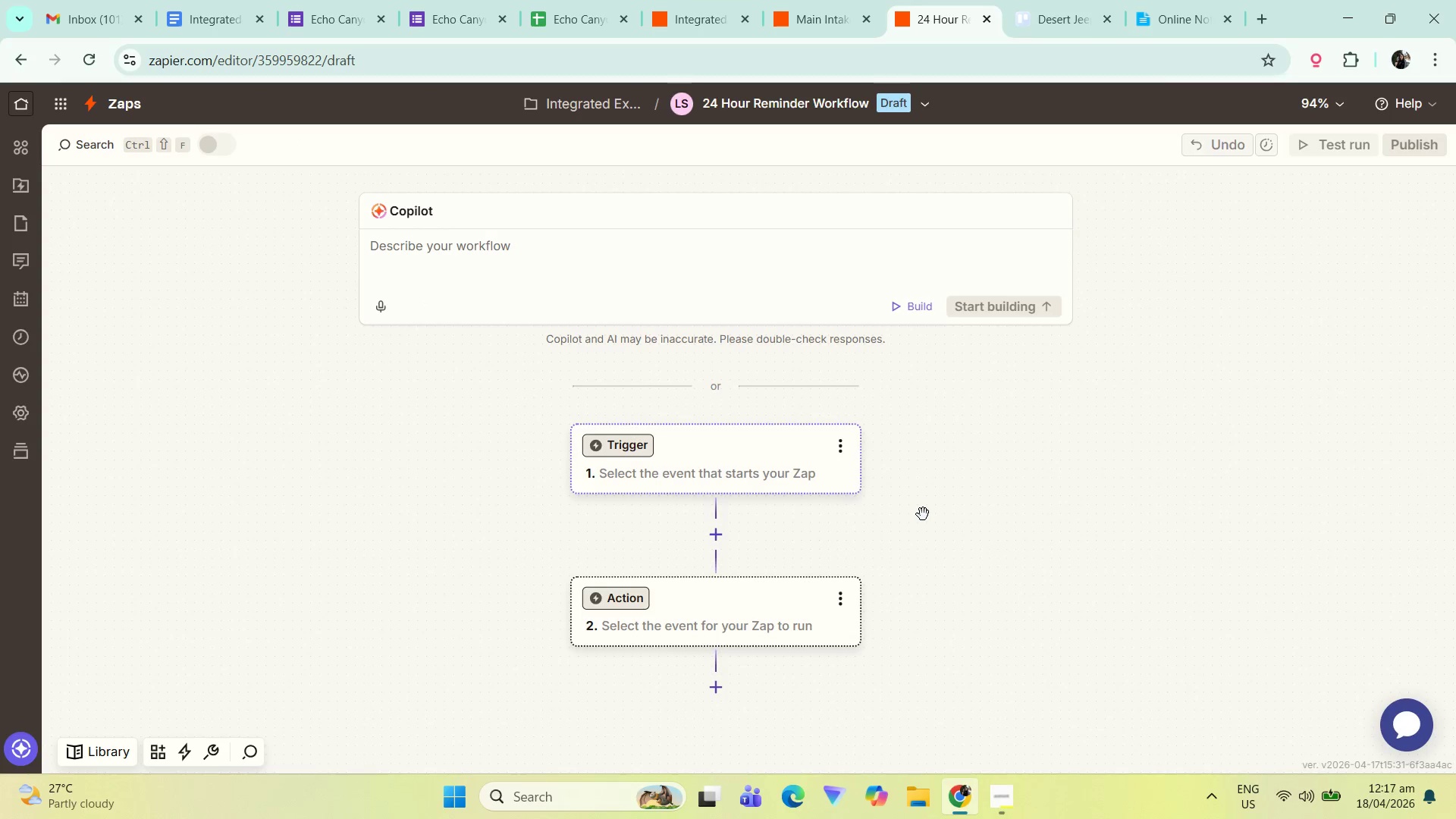 
left_click([619, 409])
 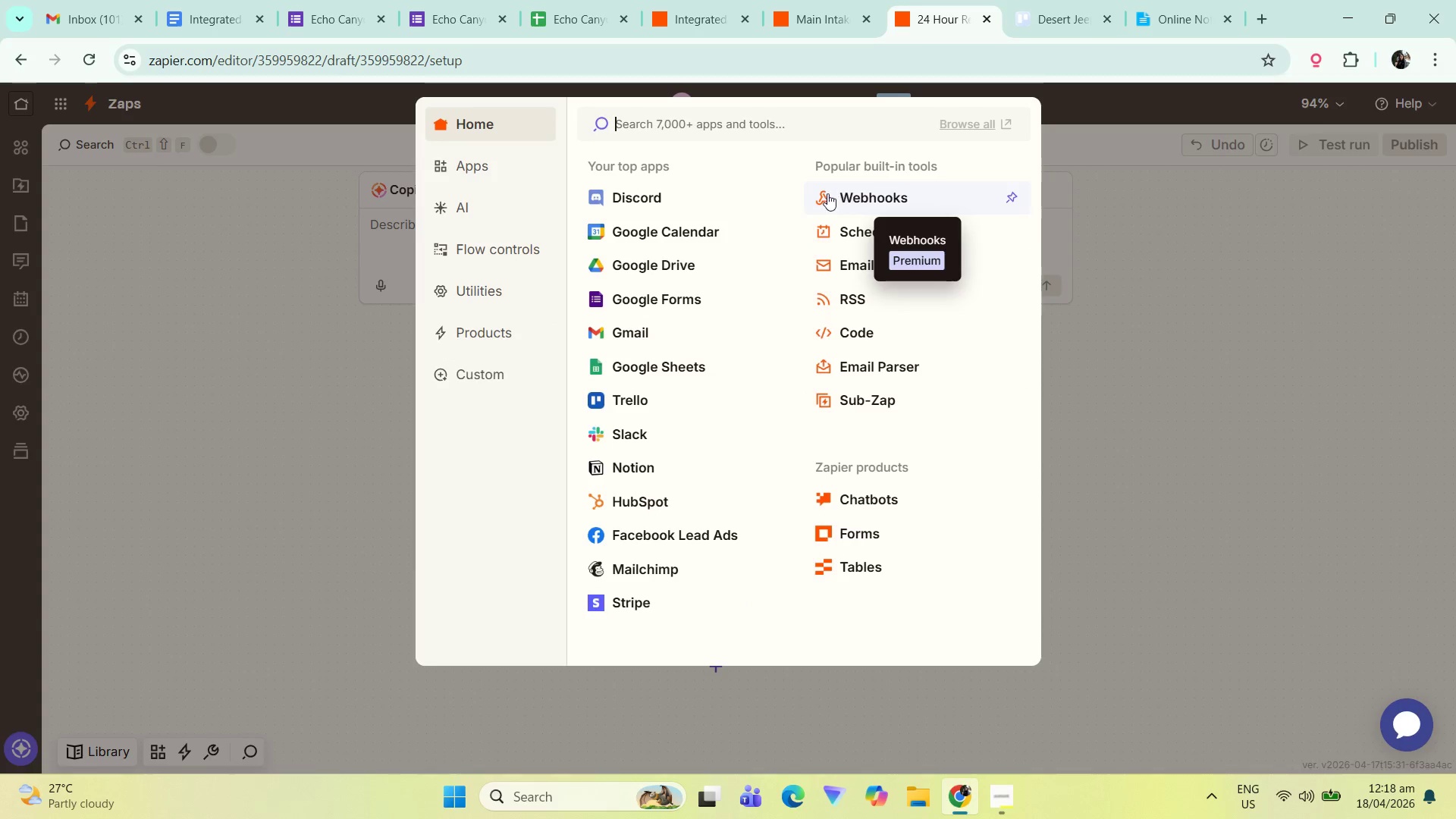 
wait(5.02)
 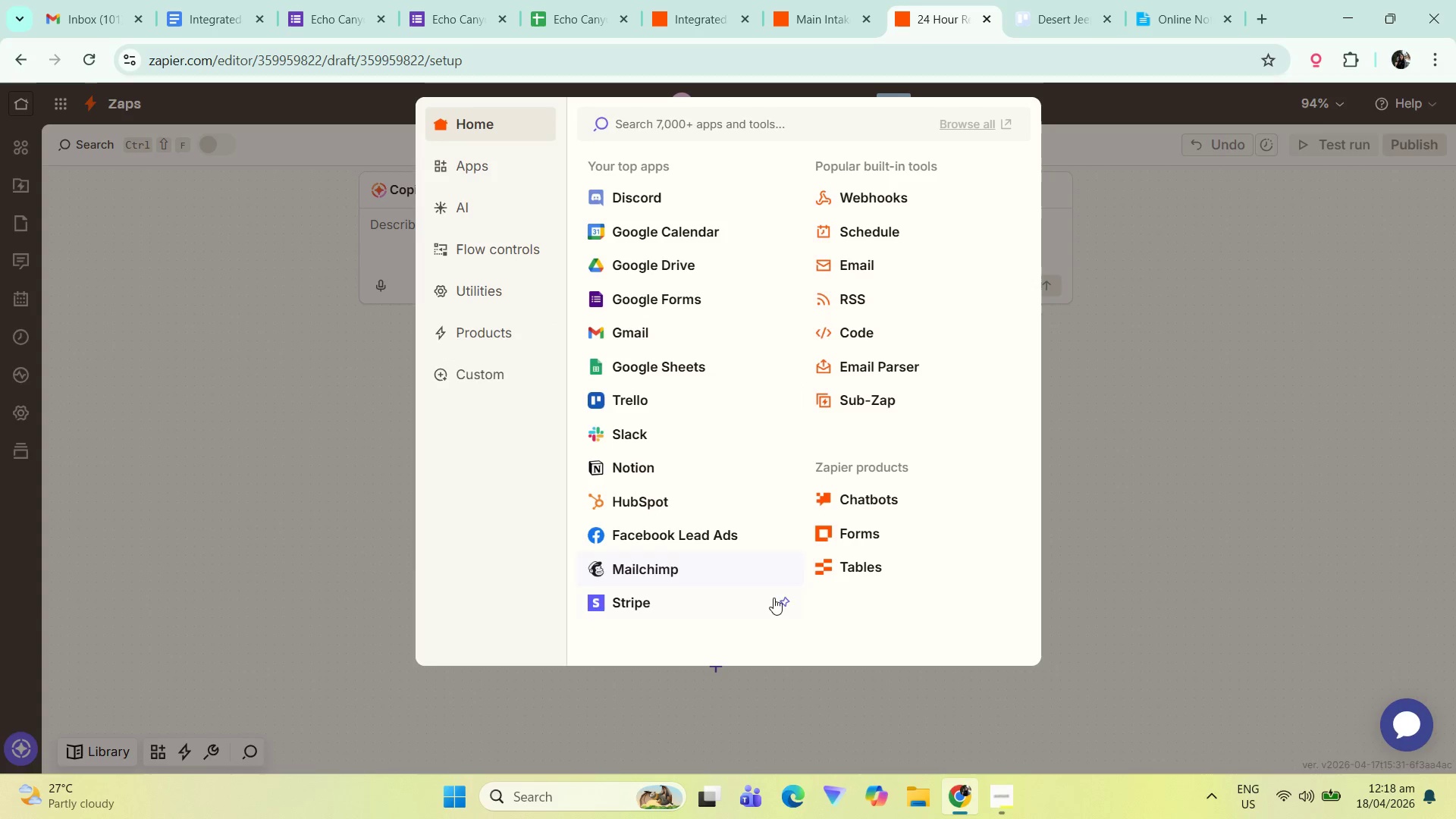 
left_click([852, 240])
 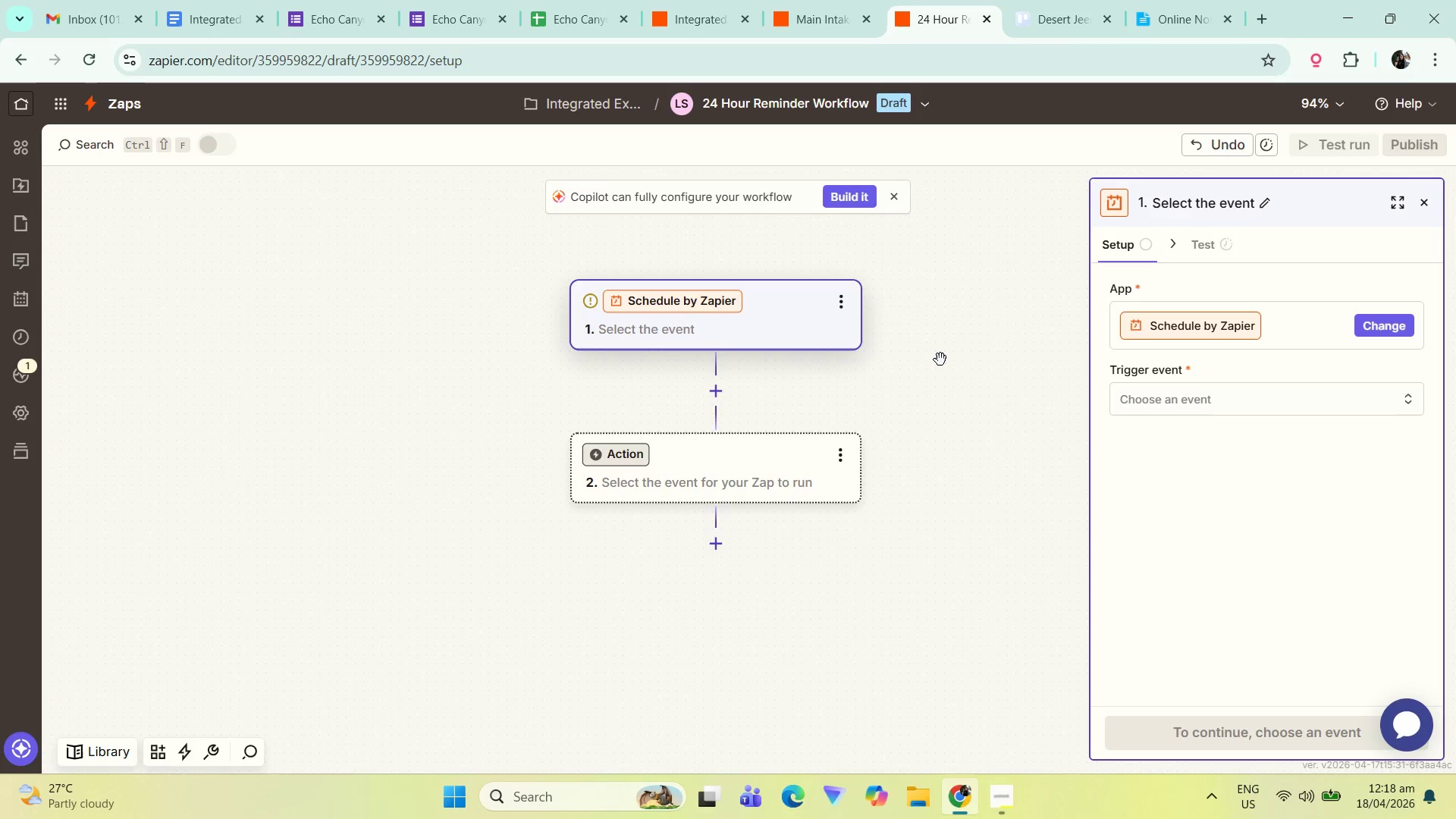 
left_click([1190, 397])
 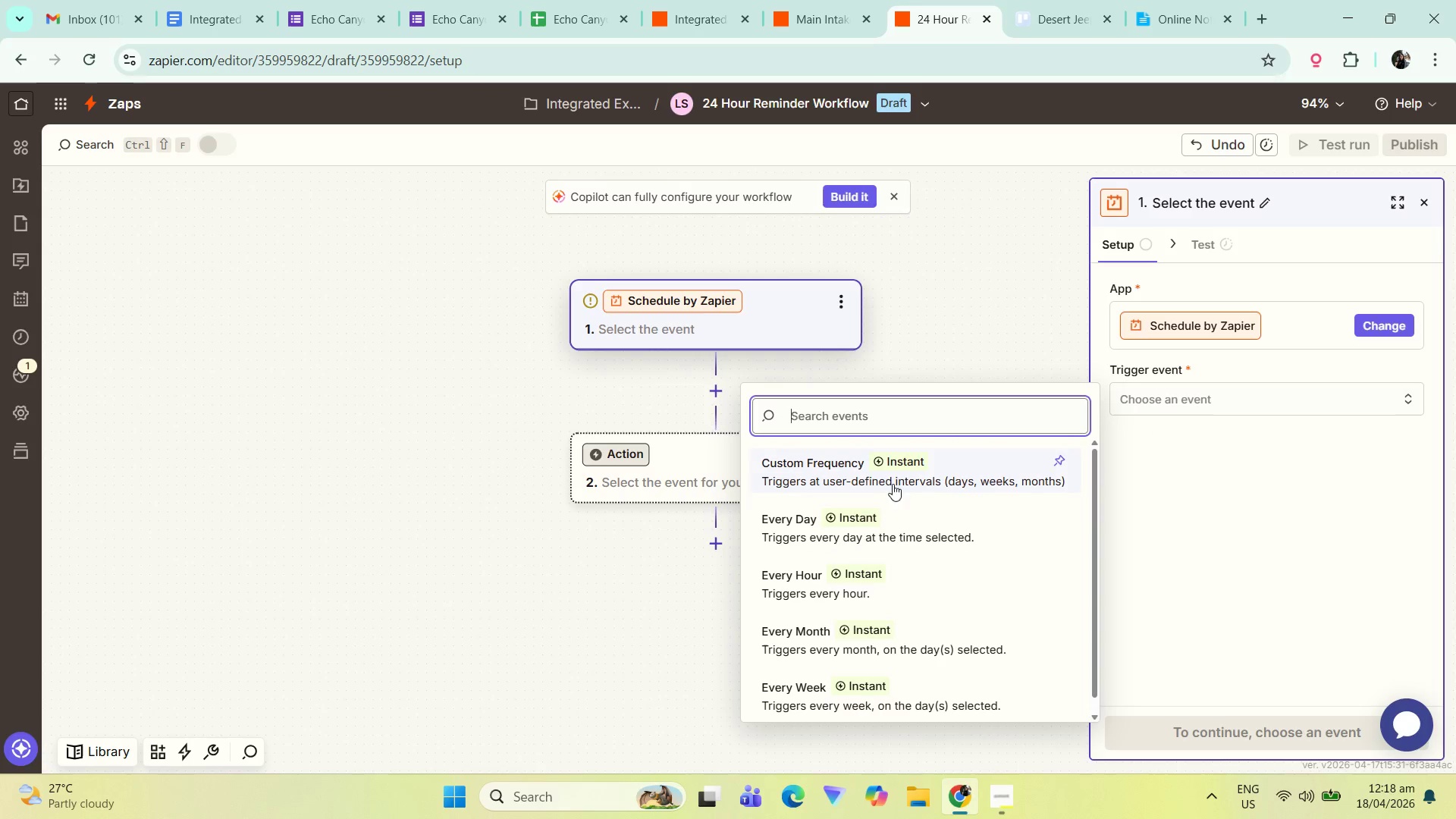 
wait(12.09)
 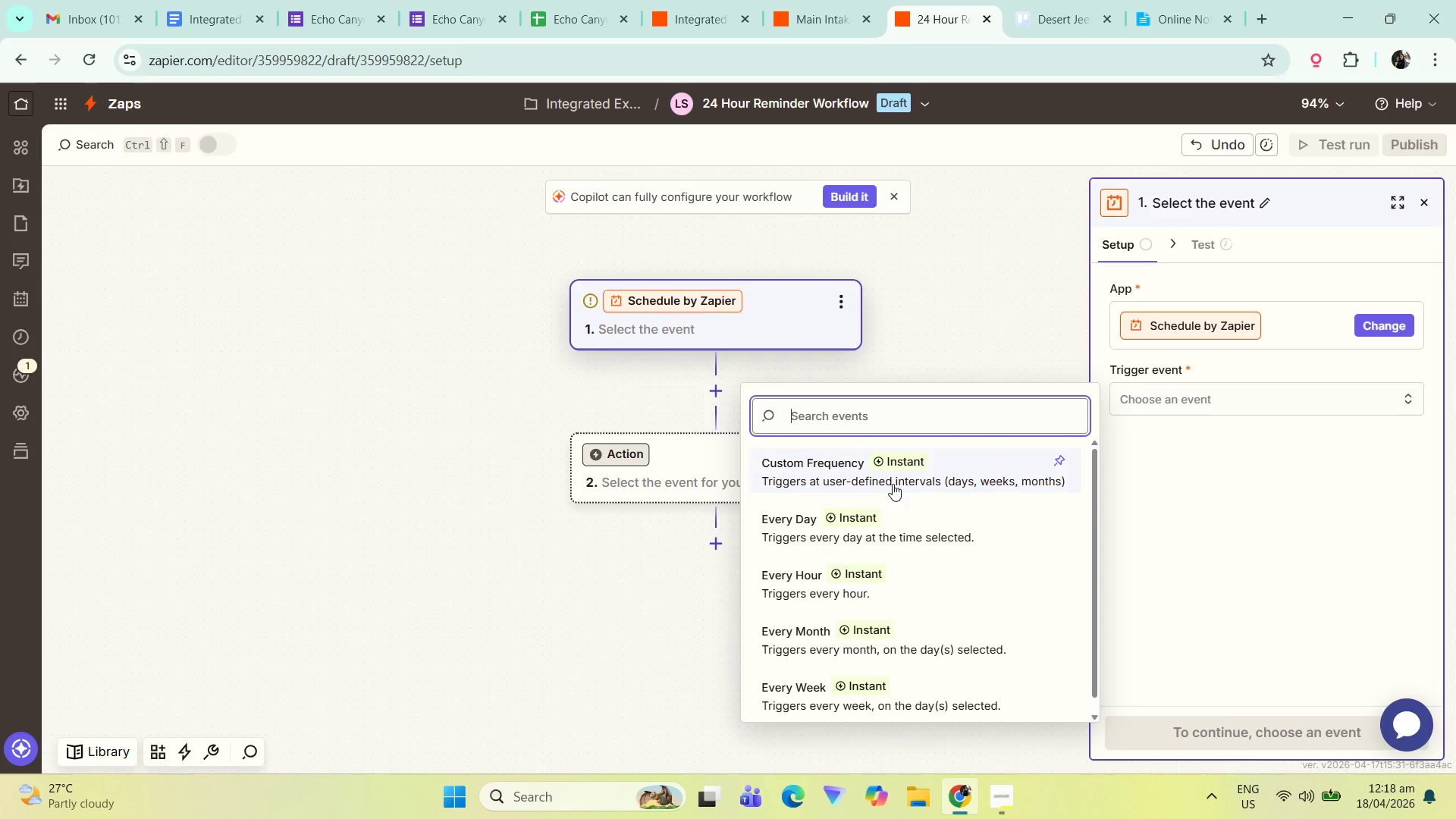 
left_click([965, 458])
 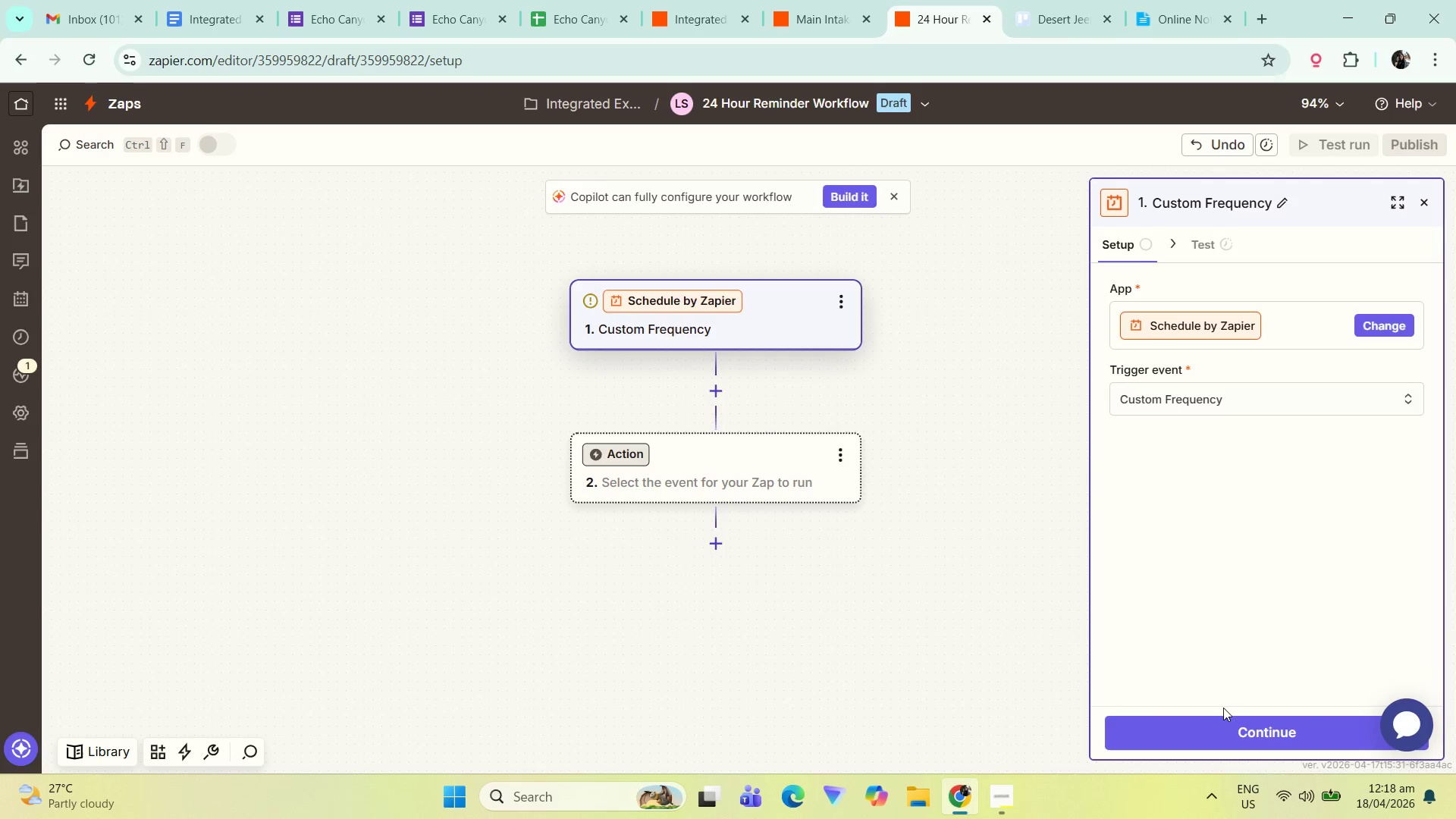 
left_click([1218, 725])
 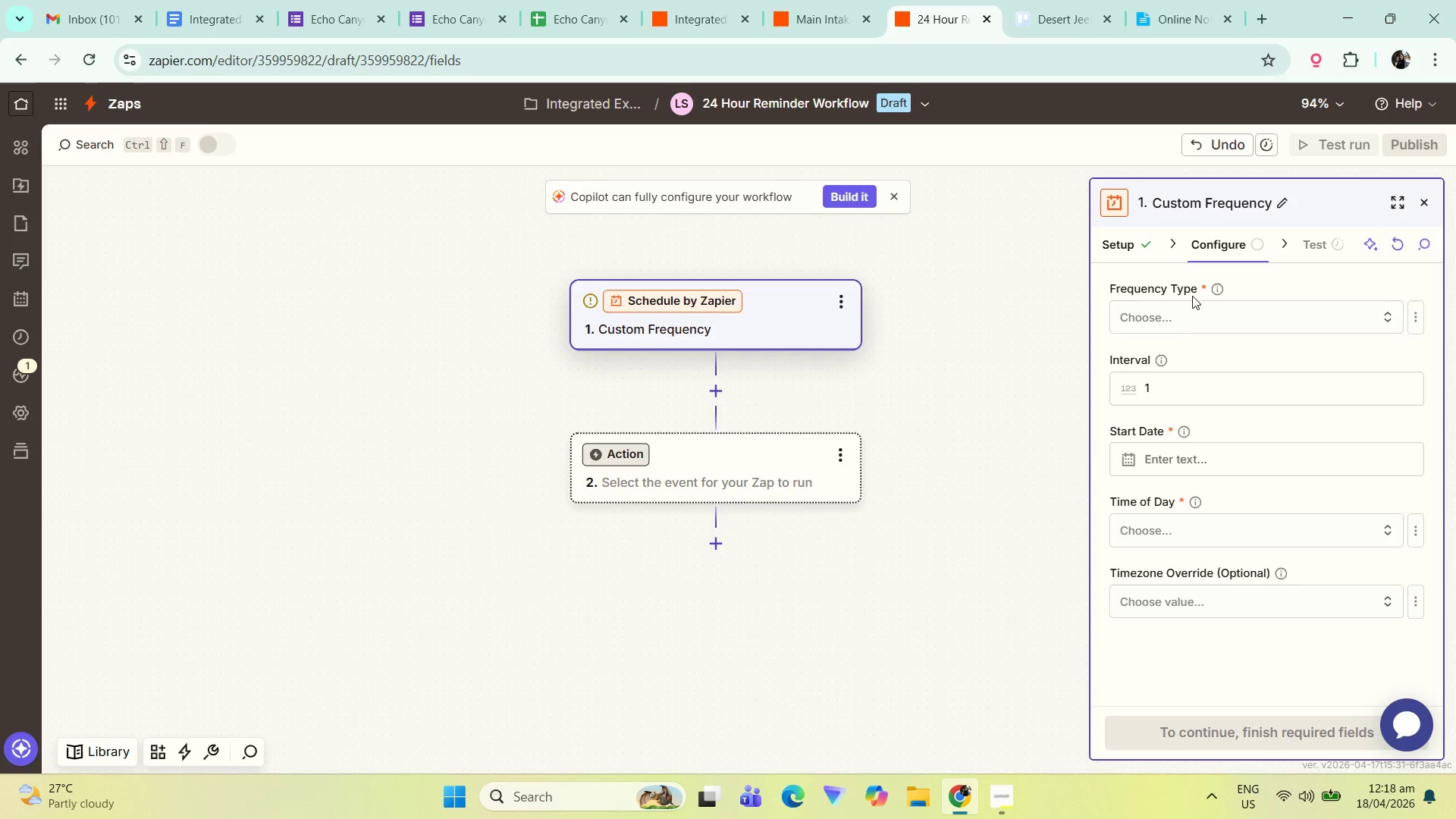 
left_click([1200, 311])
 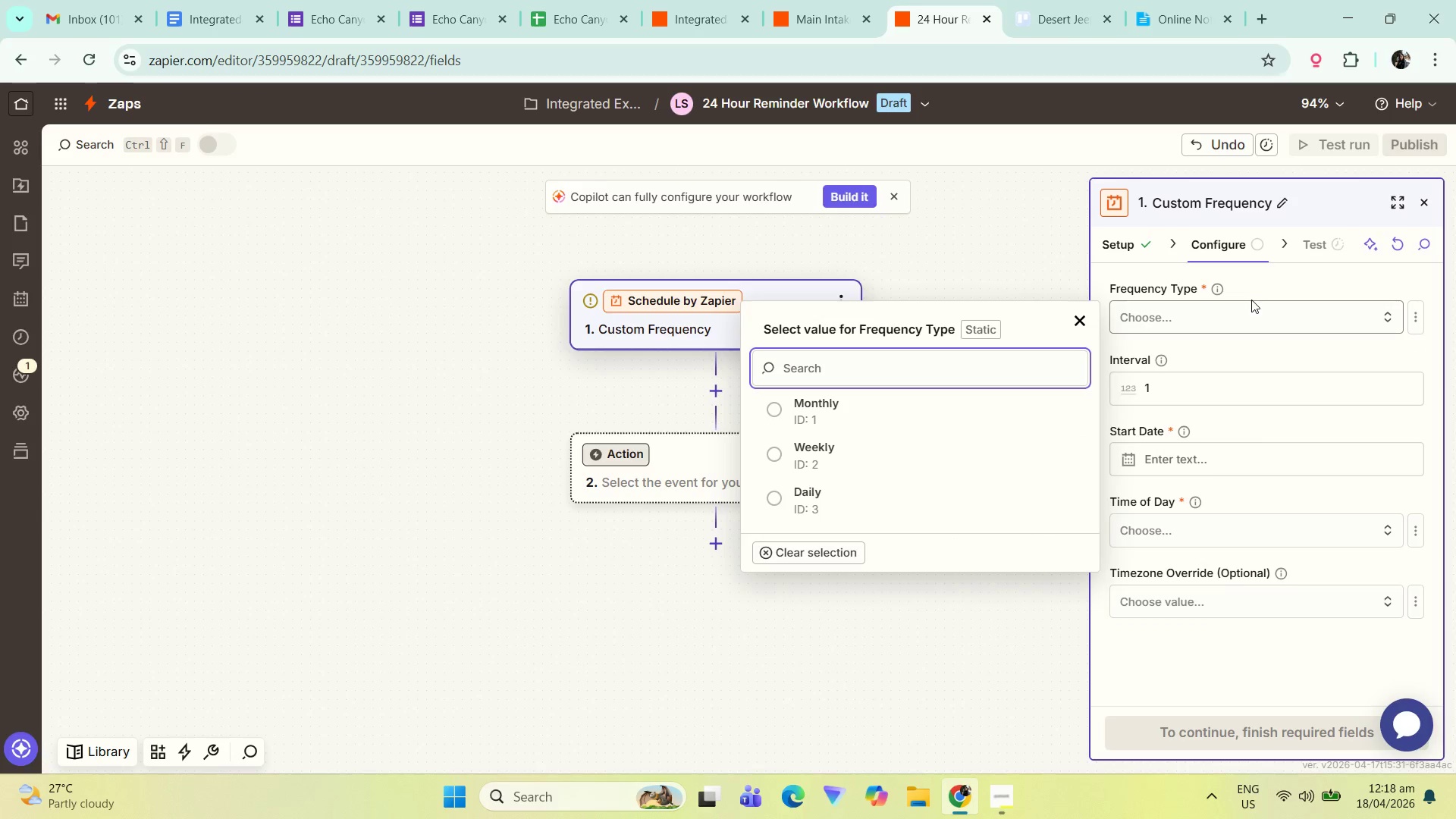 
left_click([1266, 284])
 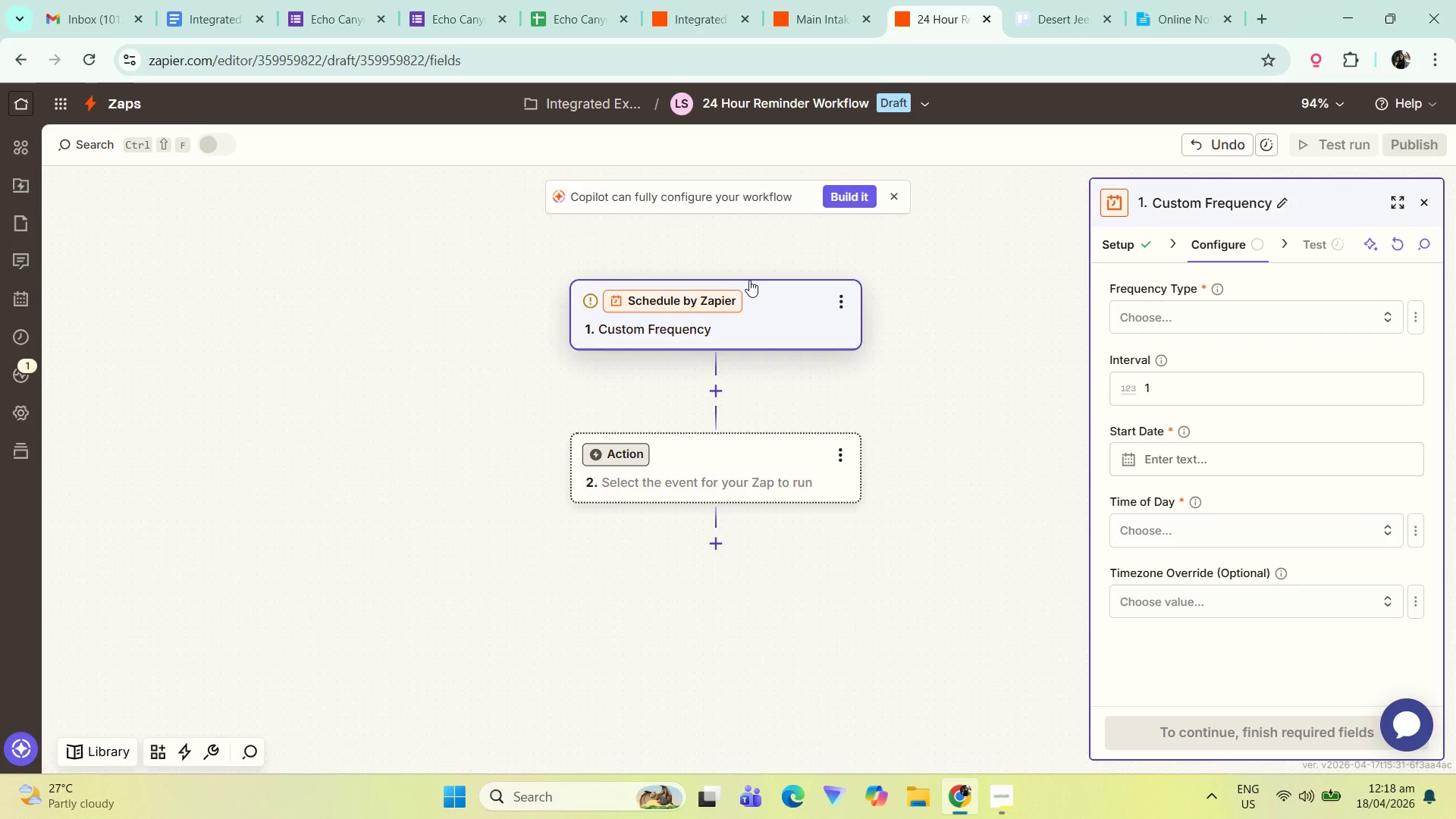 
left_click([718, 303])
 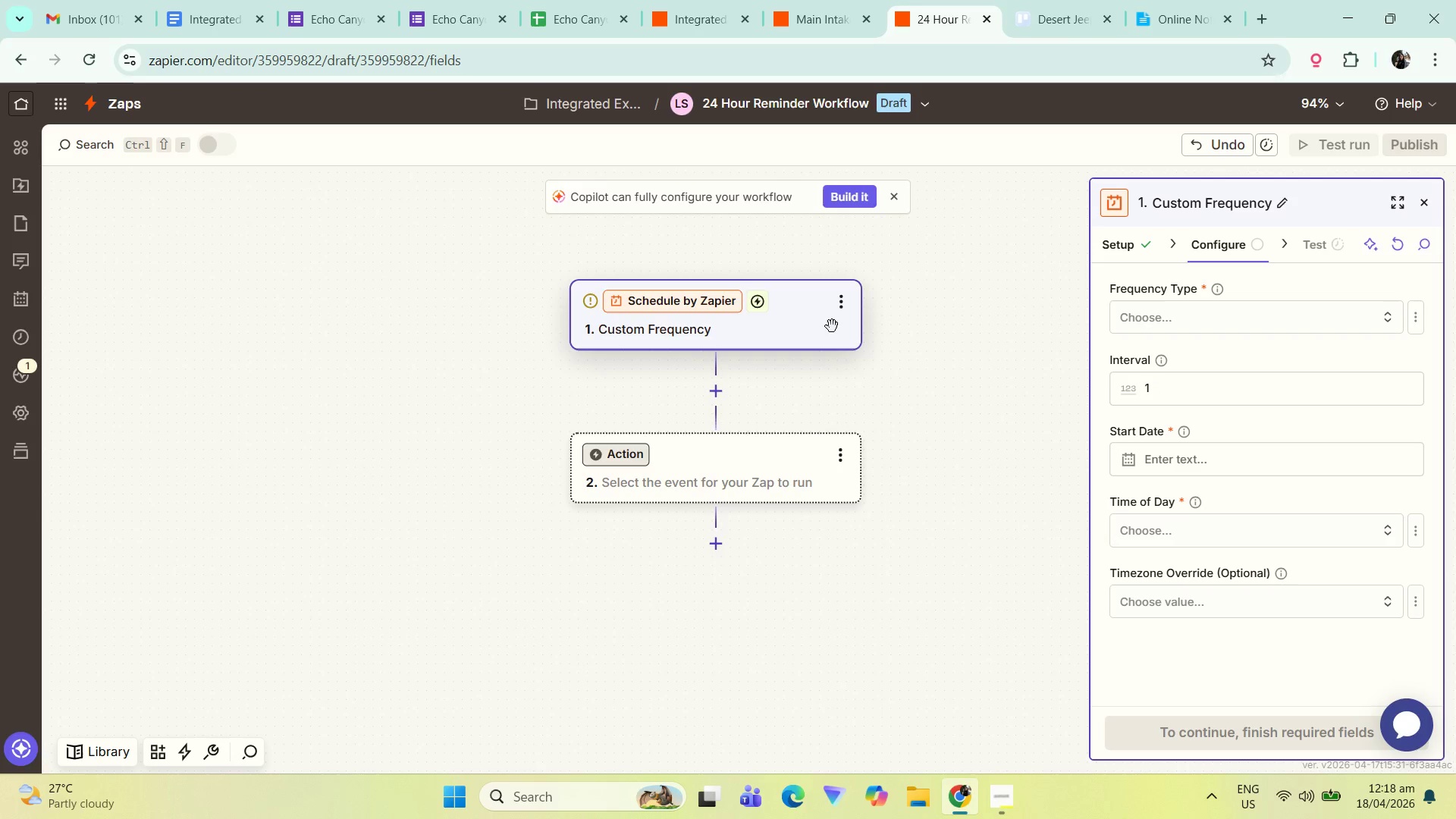 
double_click([700, 294])
 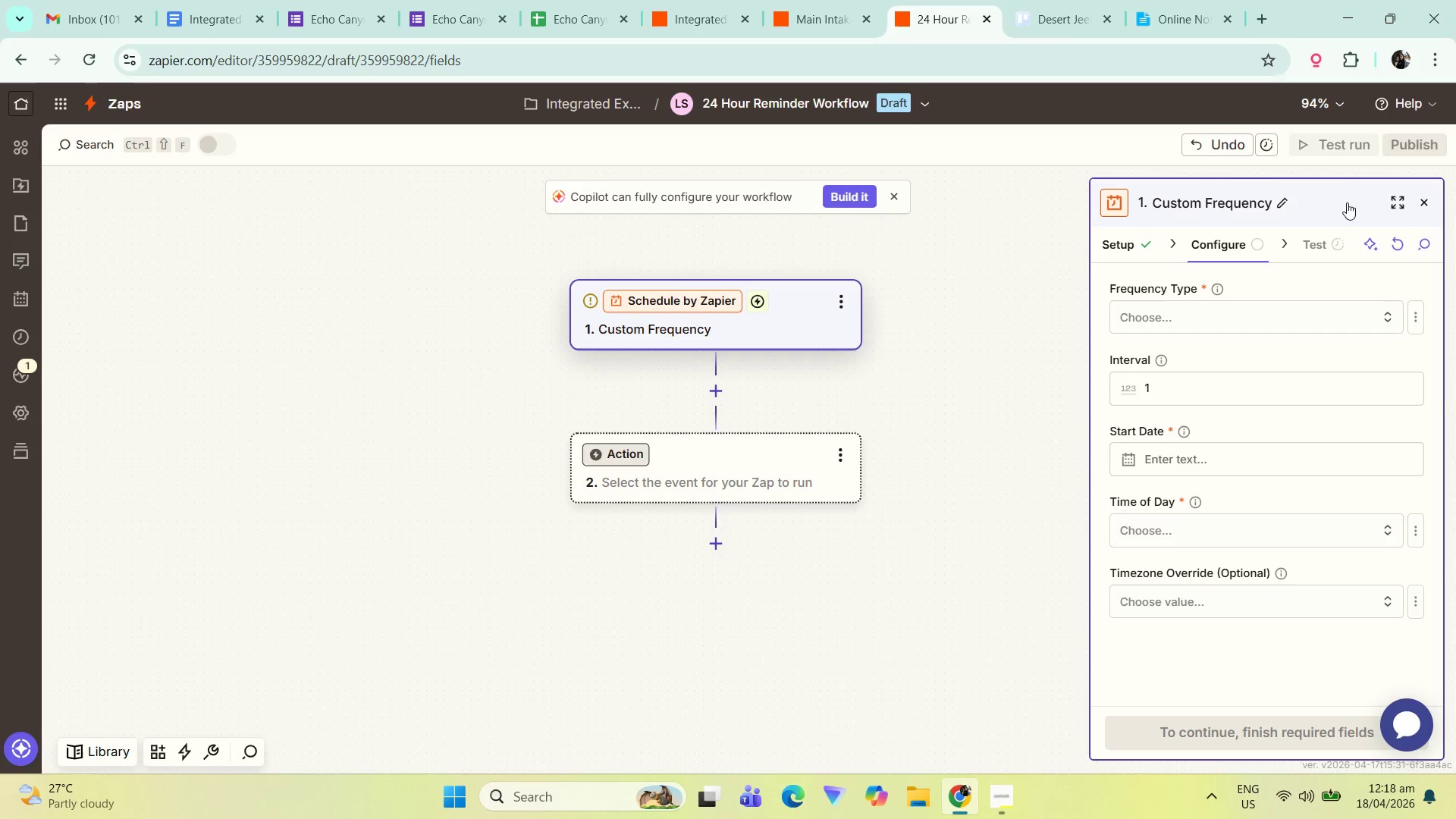 
left_click([1425, 197])
 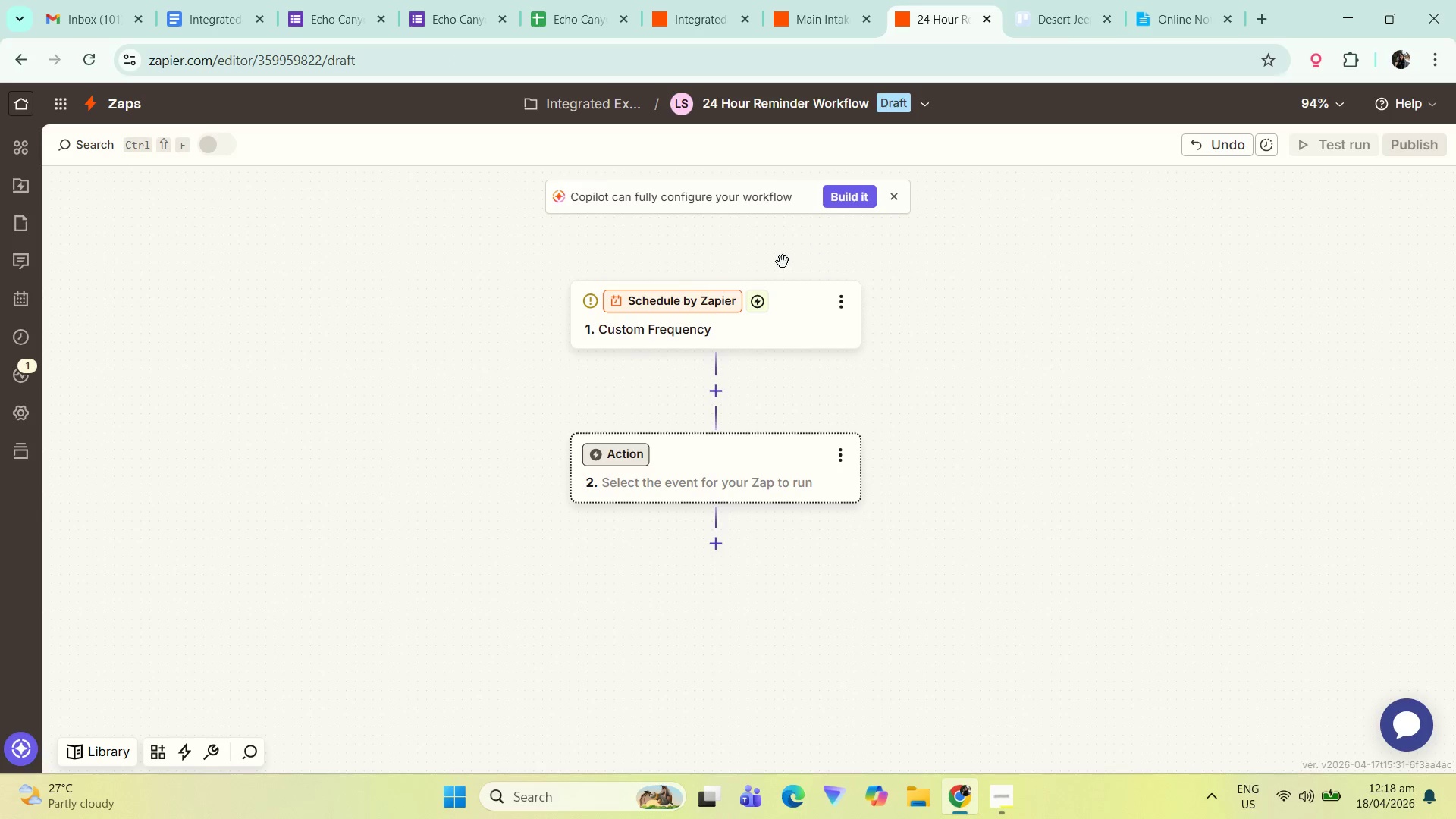 
left_click([695, 294])
 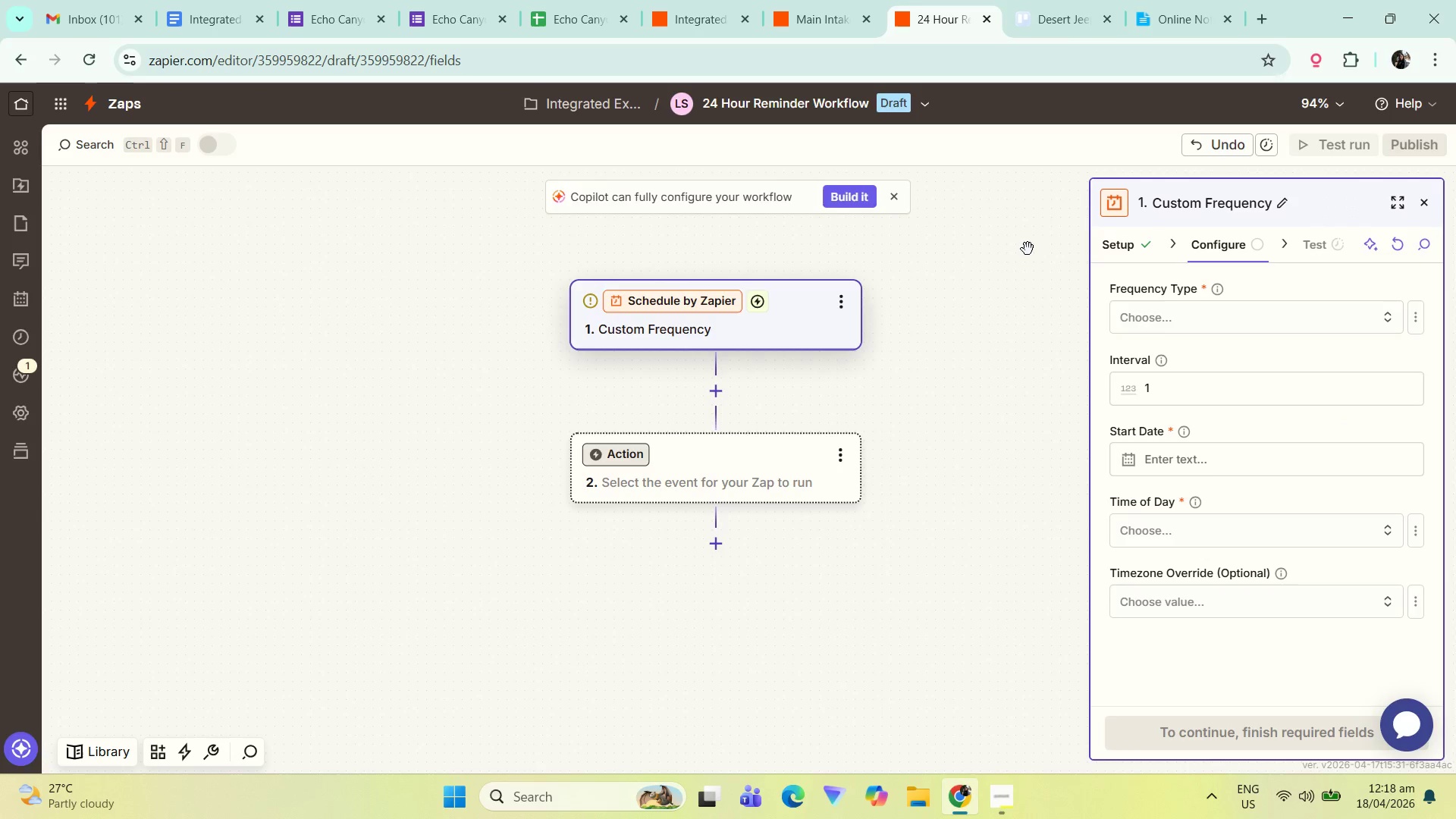 
left_click([1106, 255])
 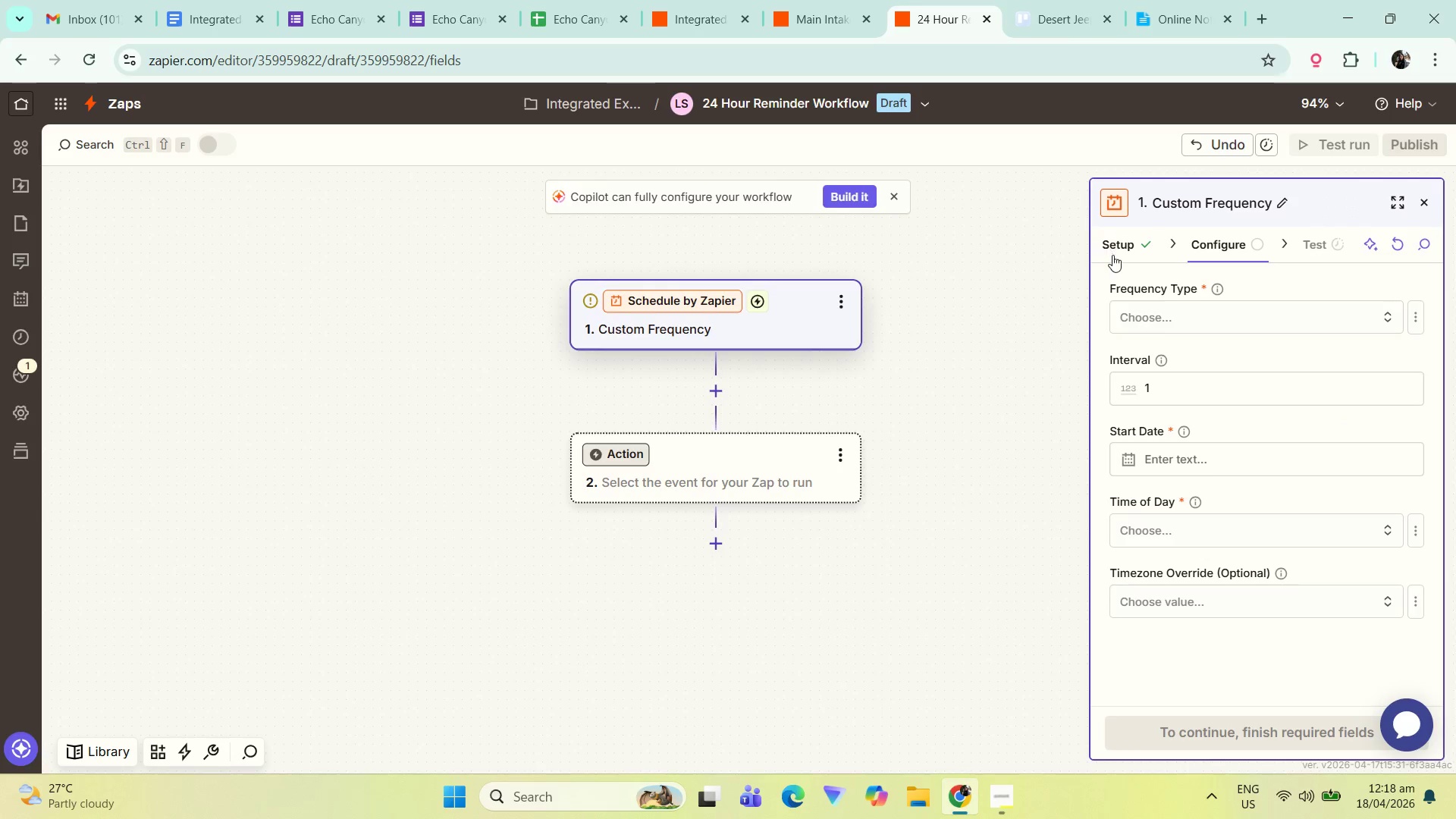 
left_click([1122, 249])
 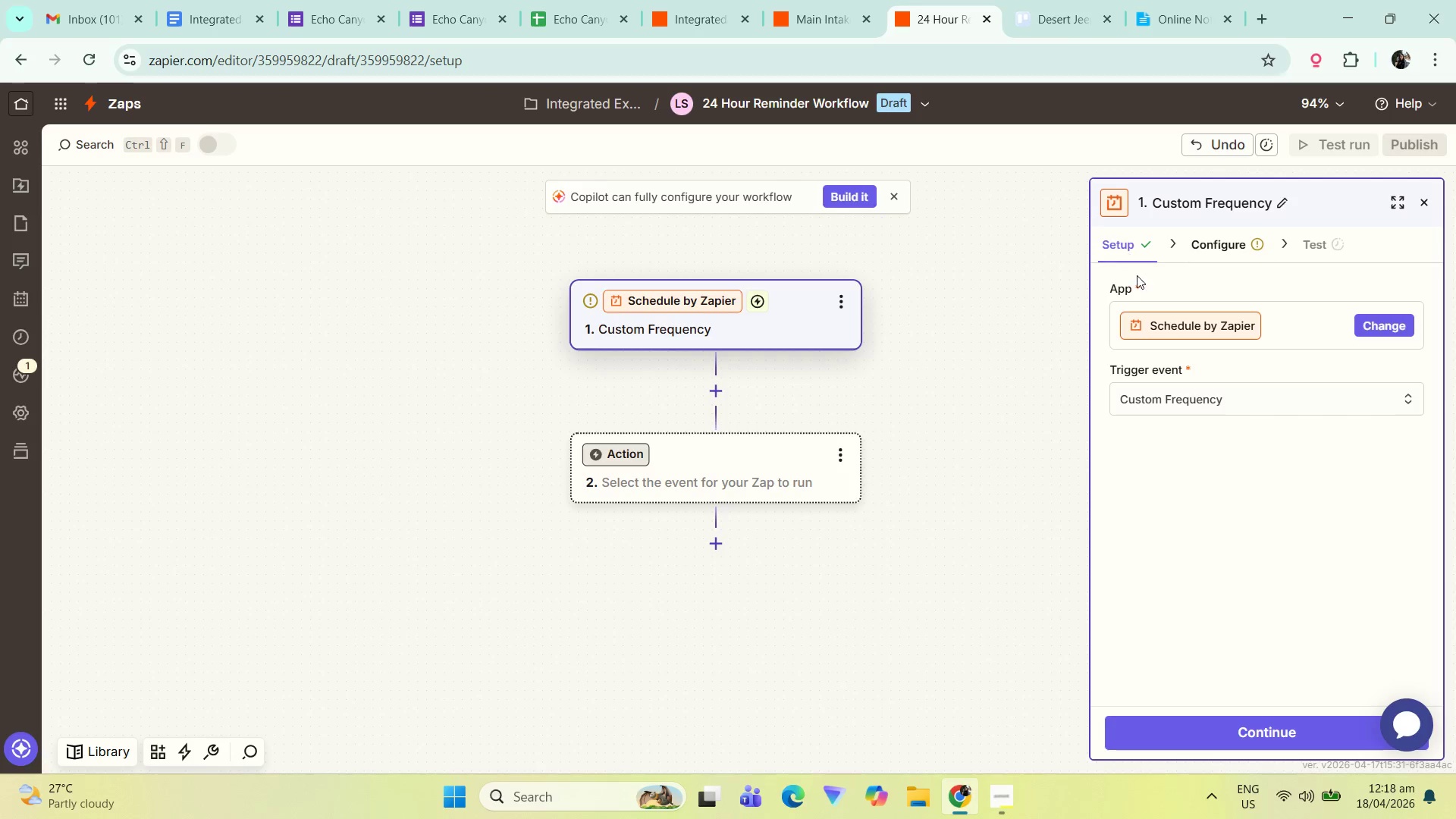 
left_click([1183, 322])
 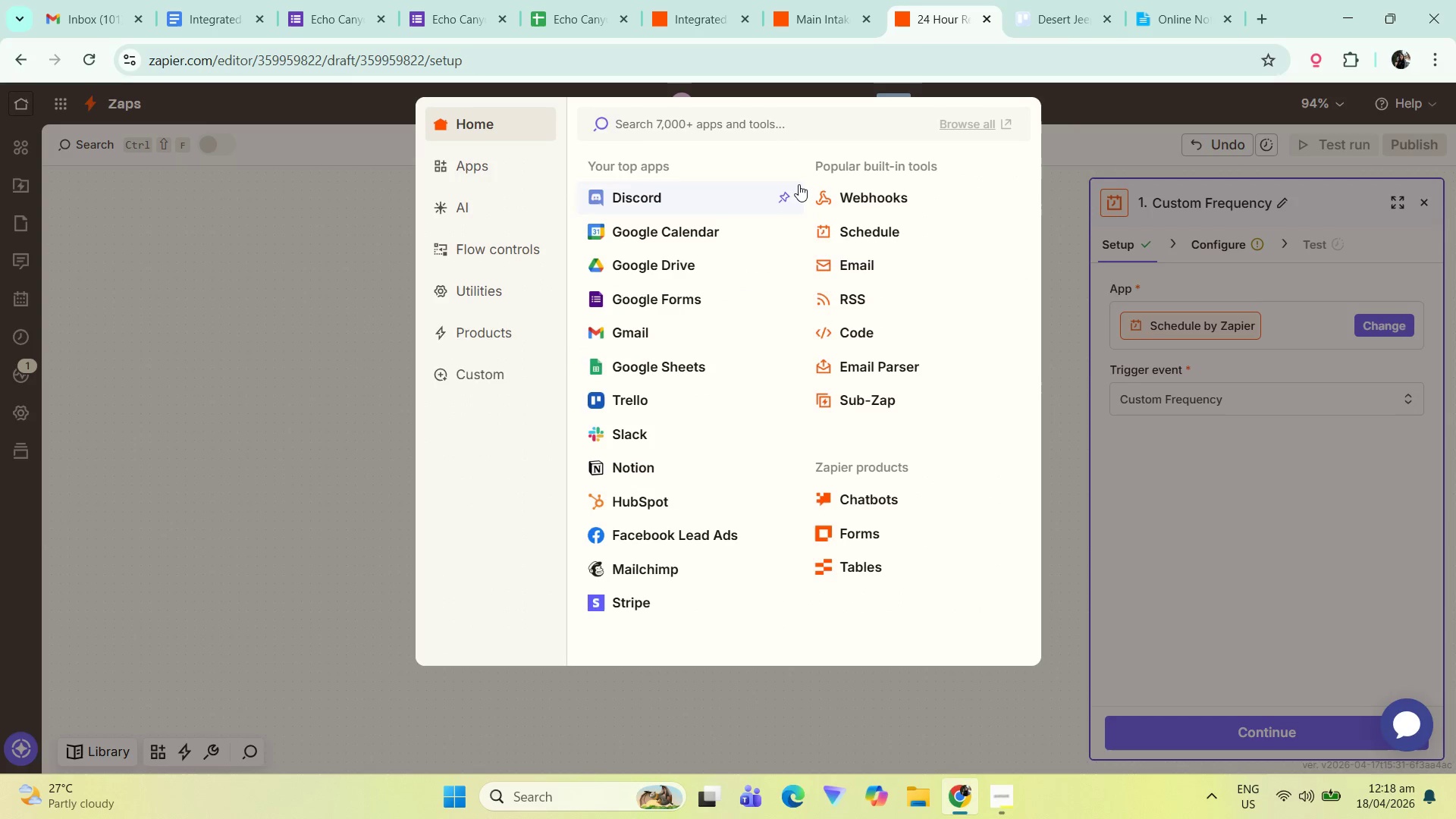 
type(delat)
key(Backspace)
type(y)
 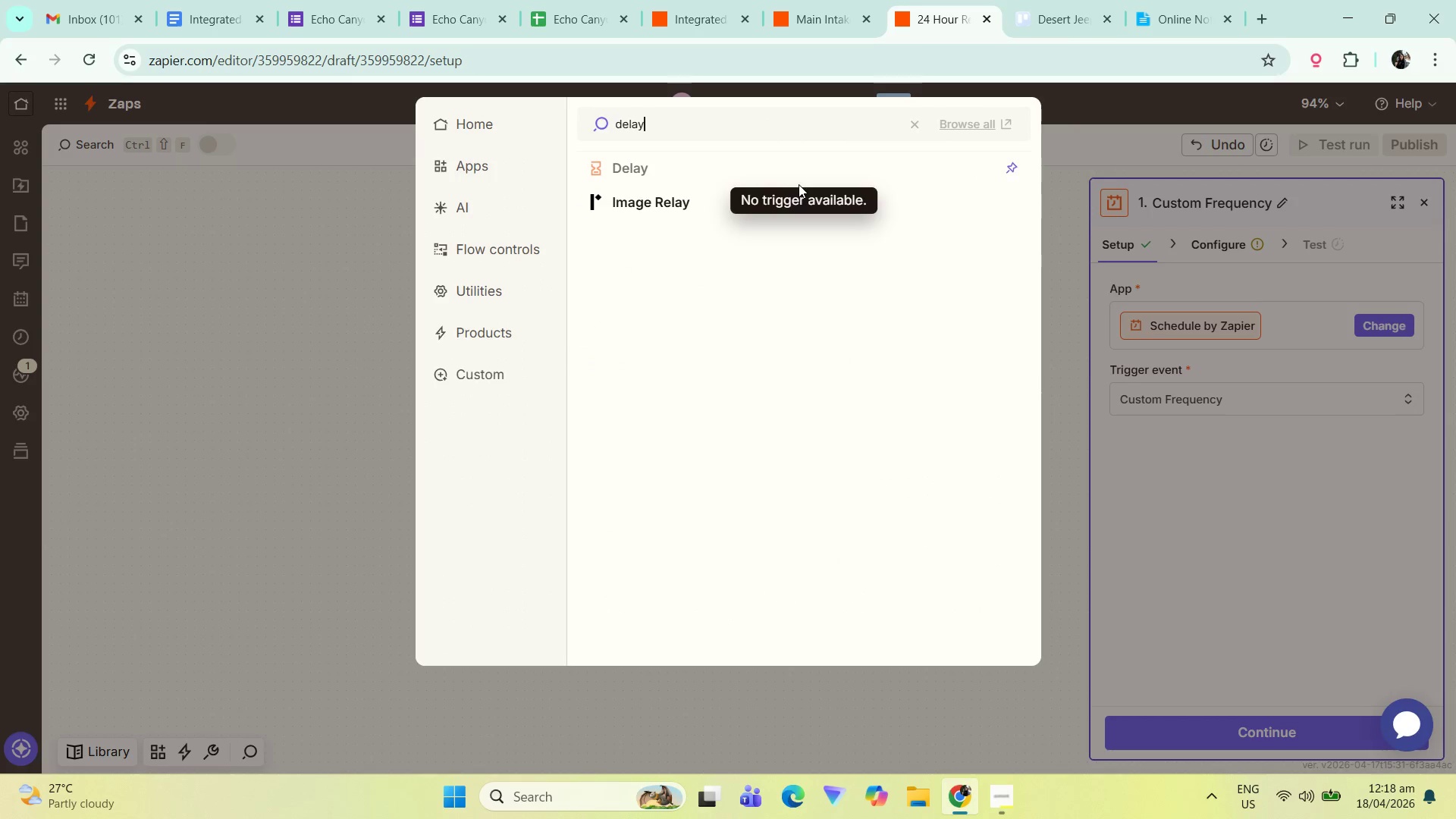 
left_click([651, 164])
 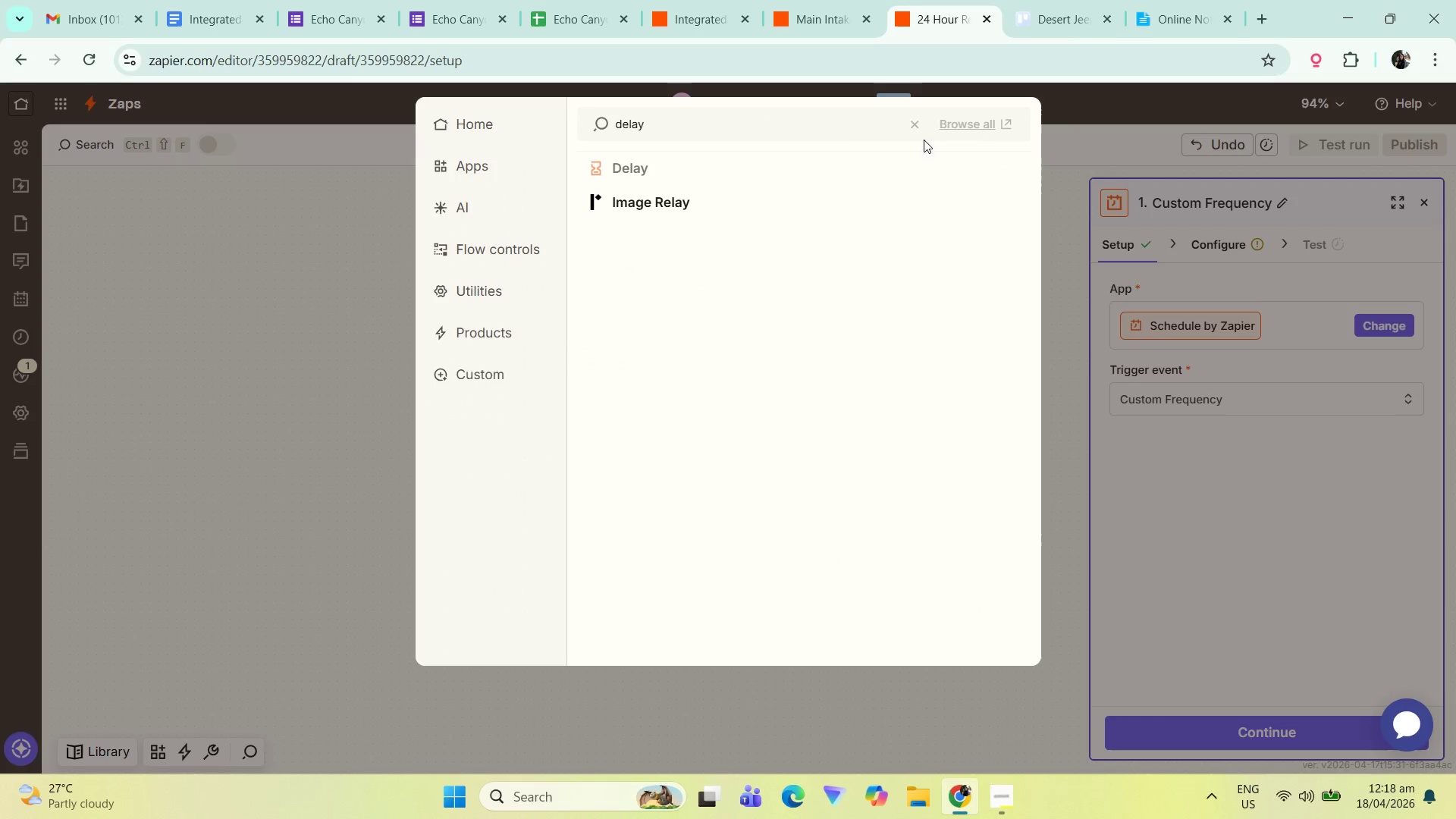 
left_click([1071, 261])
 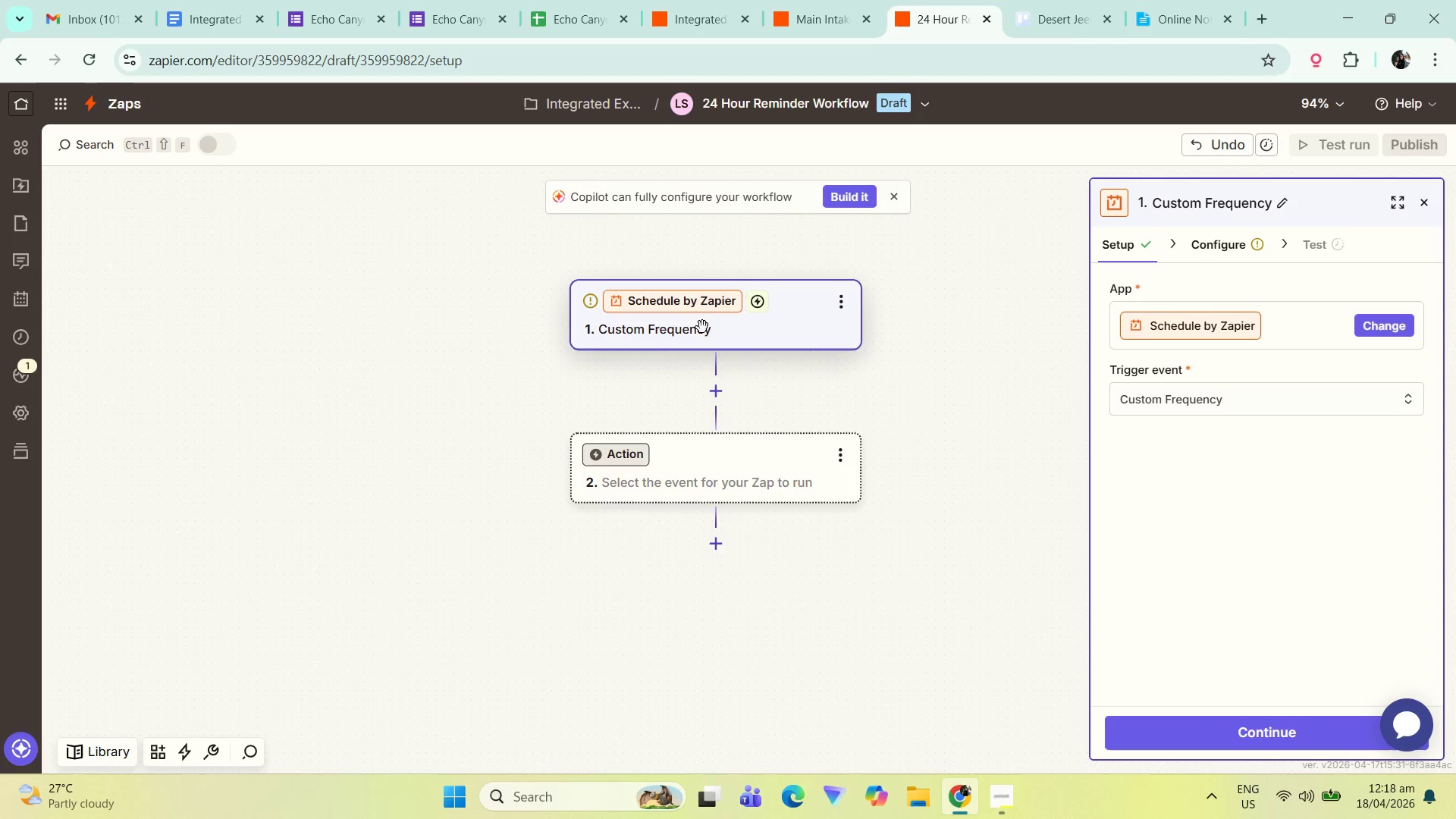 
wait(6.59)
 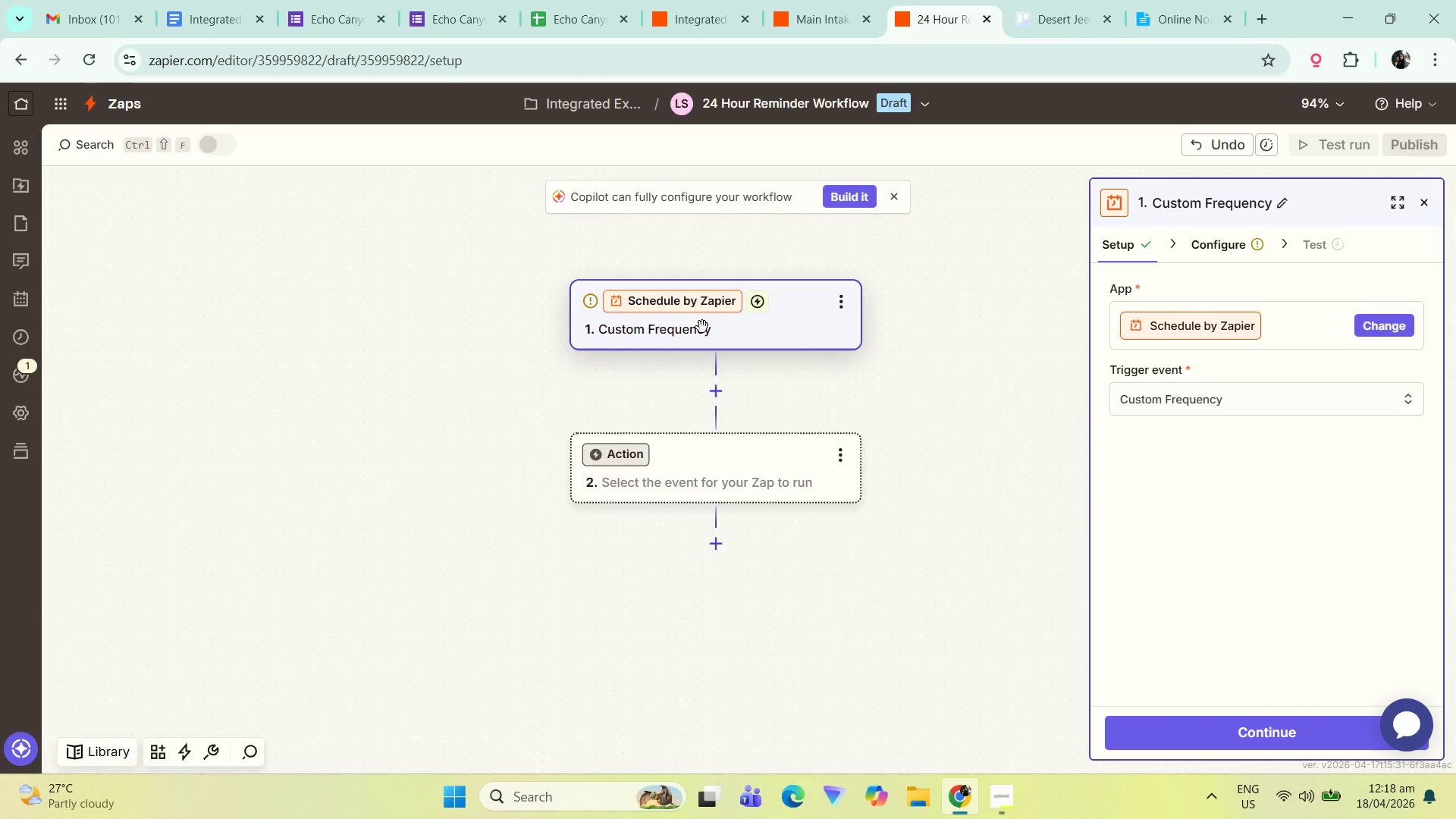 
left_click([786, 331])
 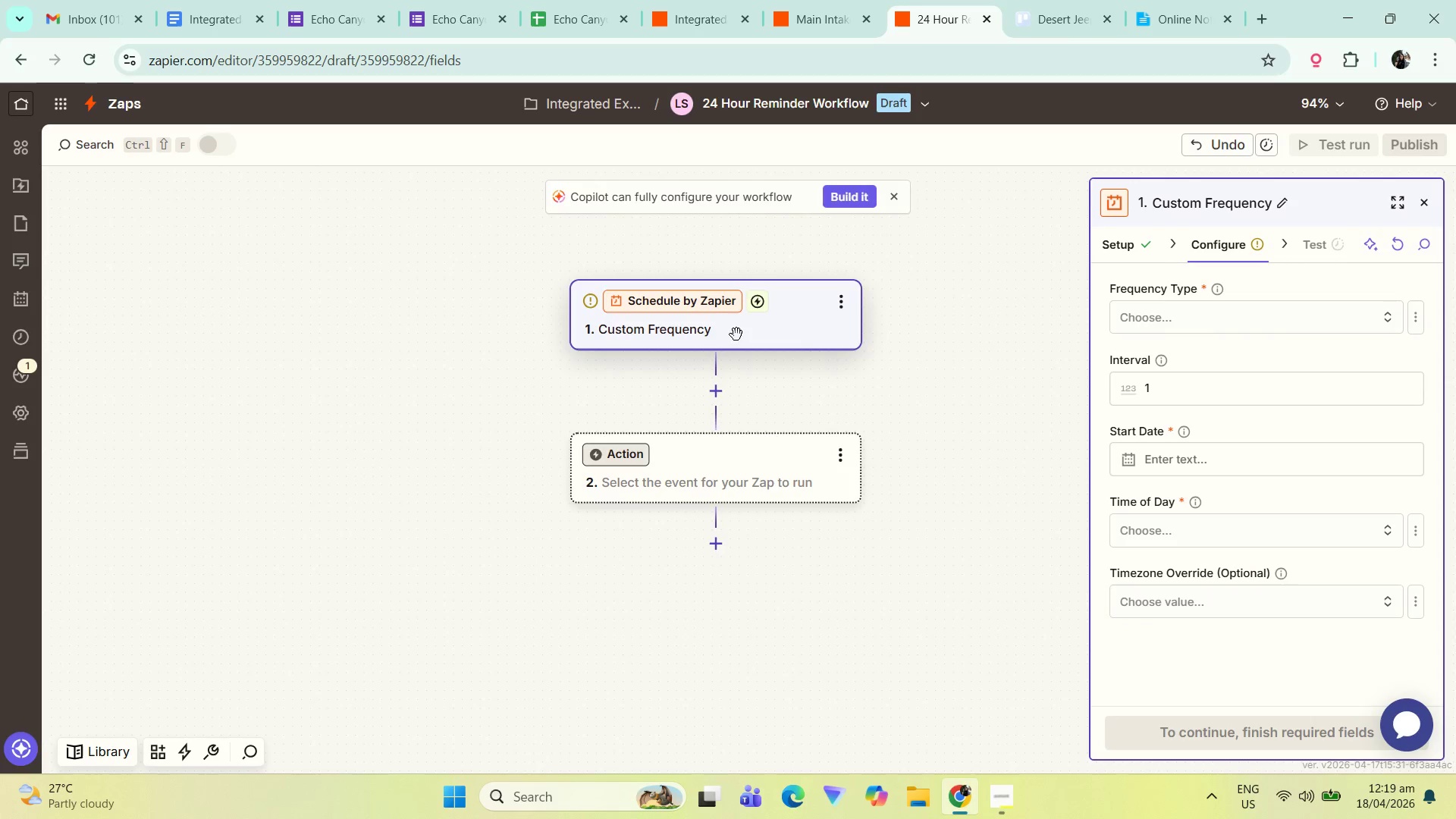 
left_click([1132, 246])
 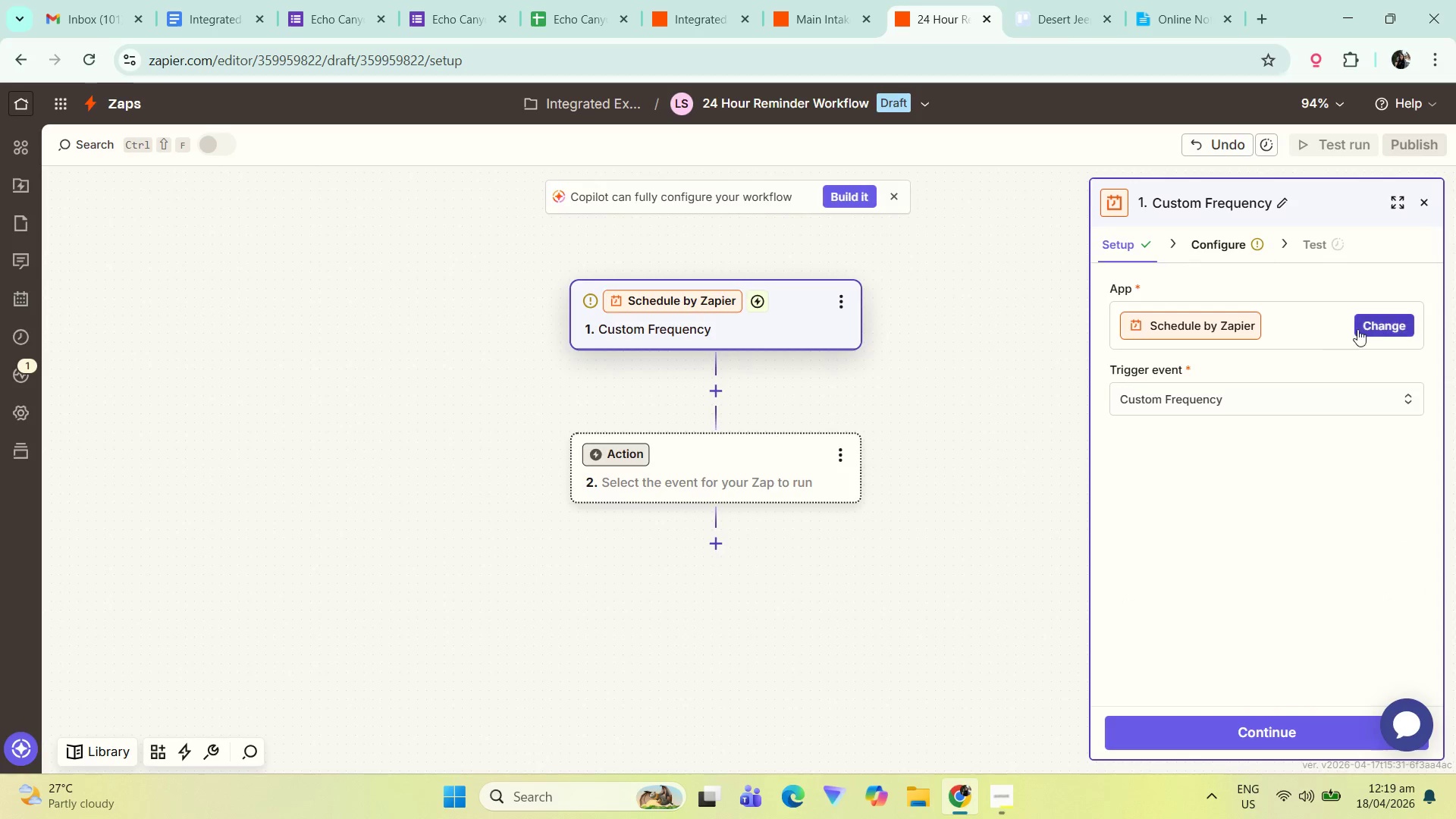 
left_click([1370, 322])
 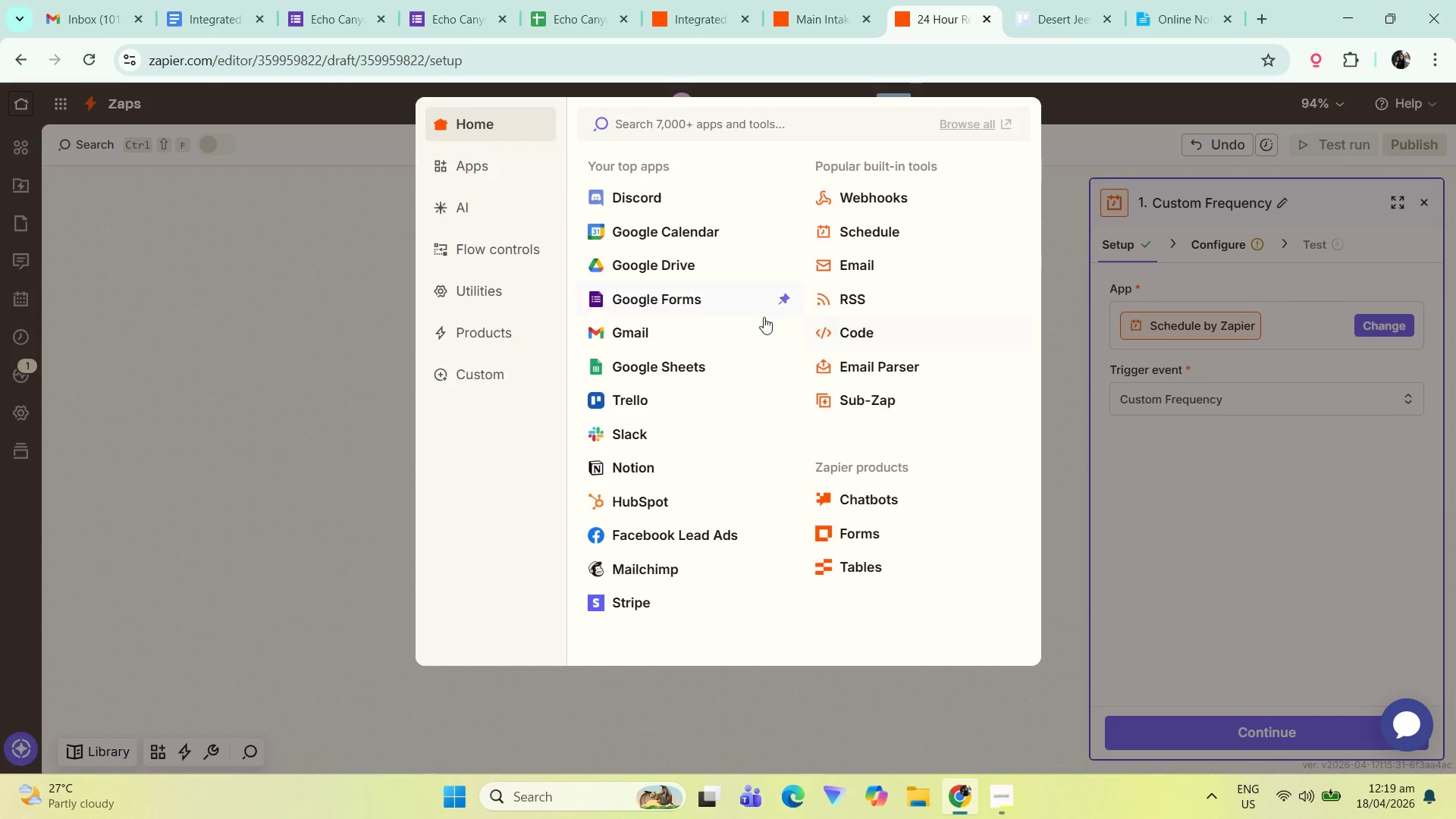 
left_click([716, 303])
 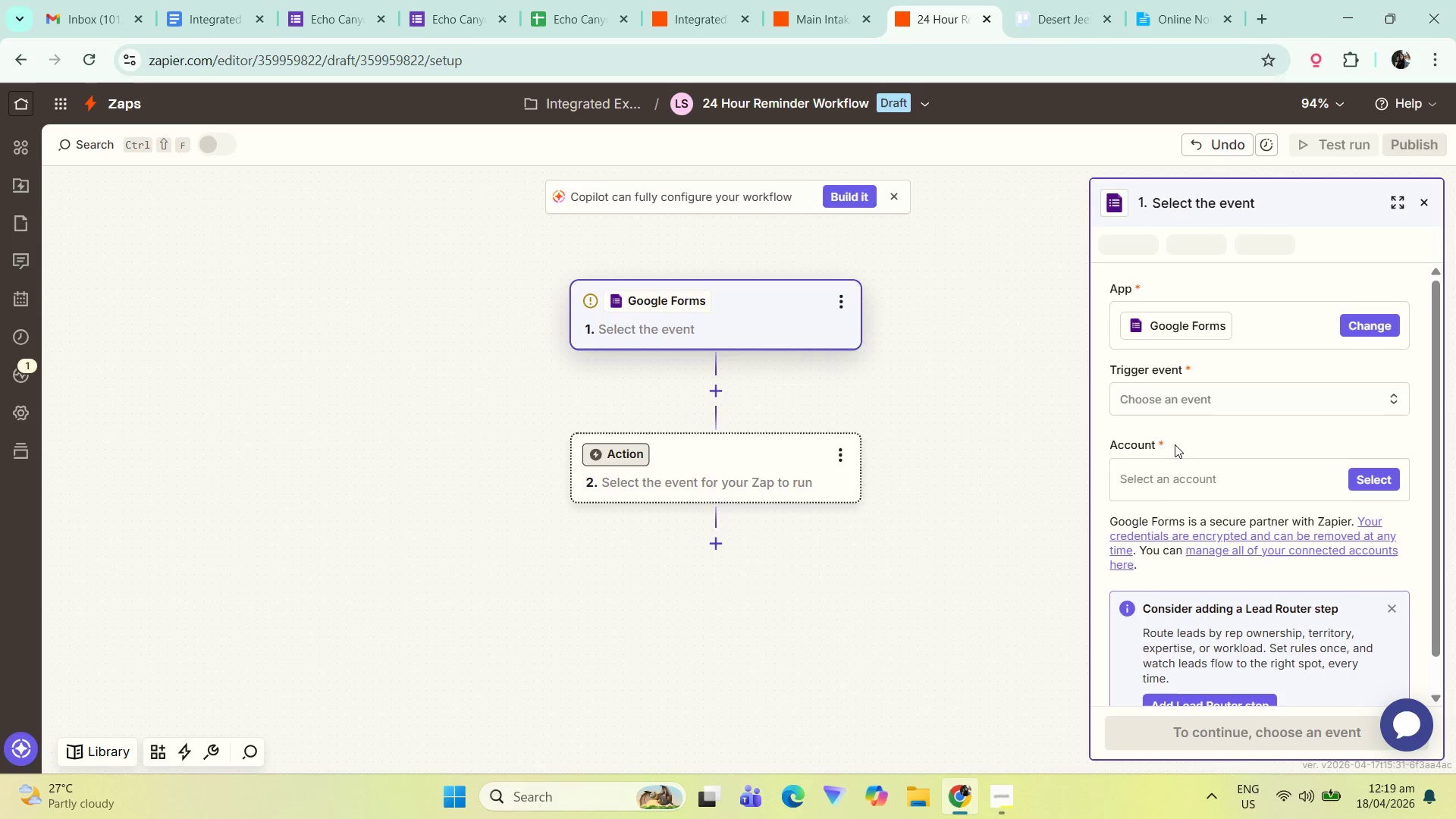 
left_click([1237, 400])
 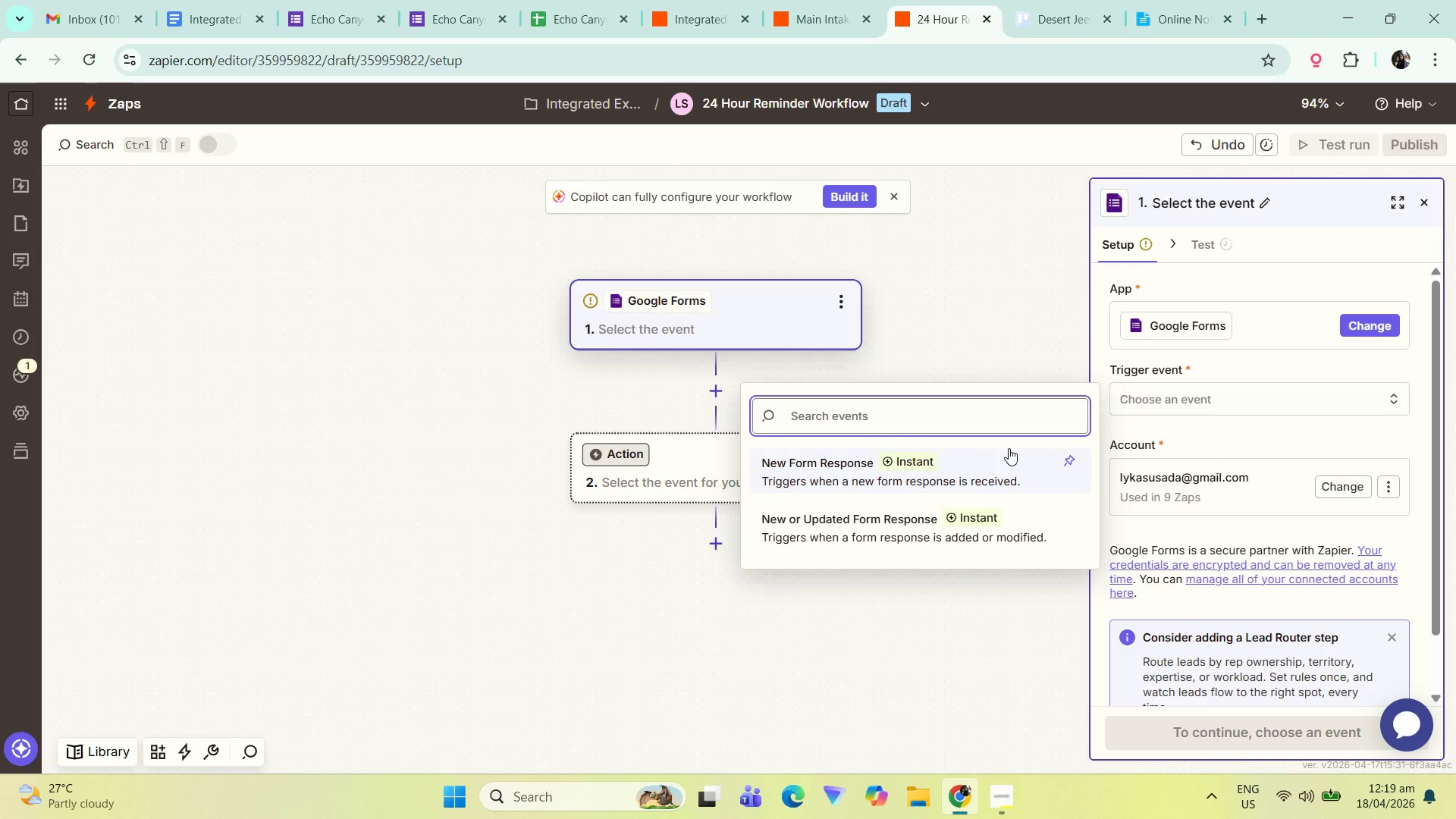 
left_click([1009, 448])
 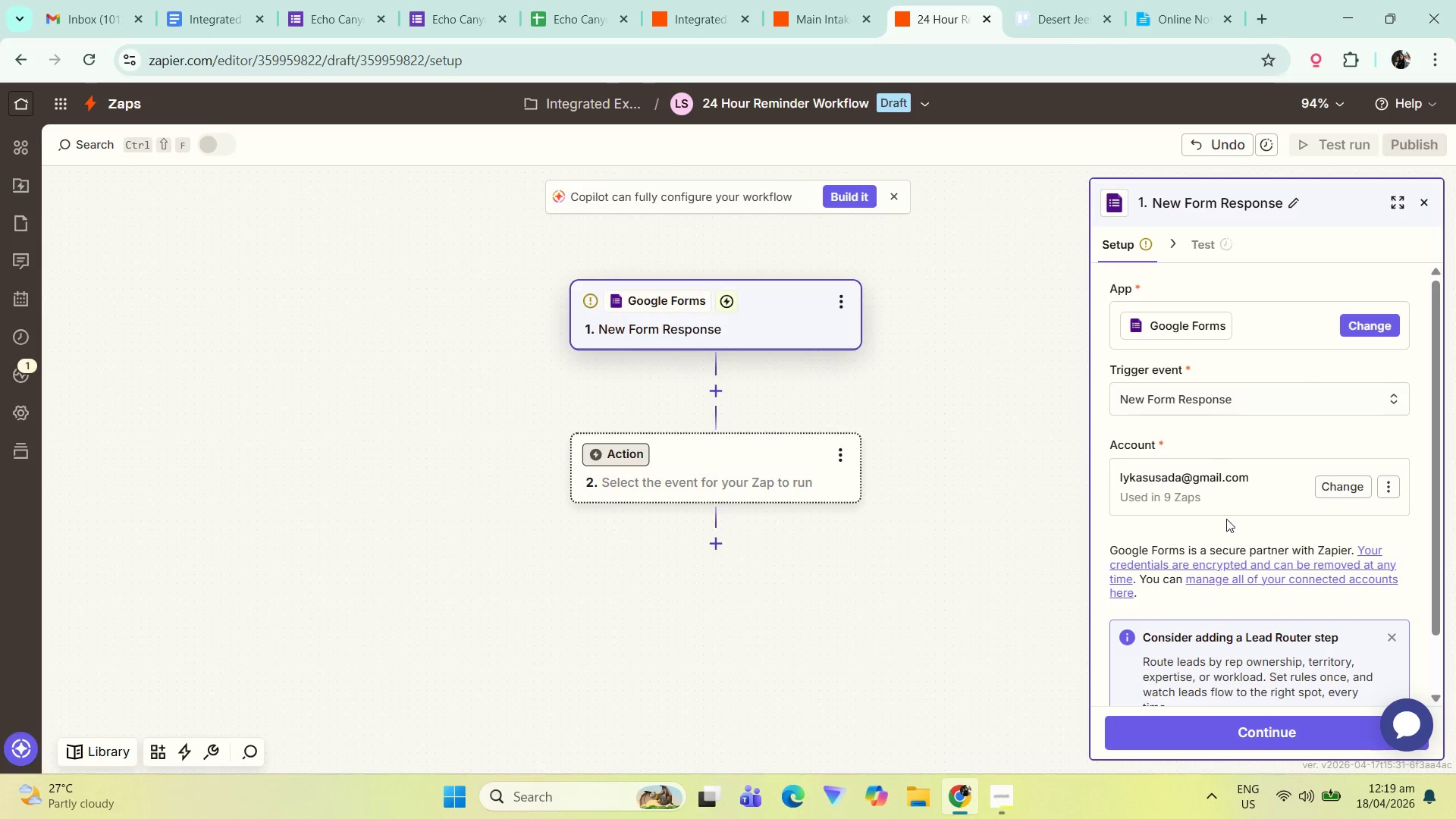 
left_click([1245, 400])
 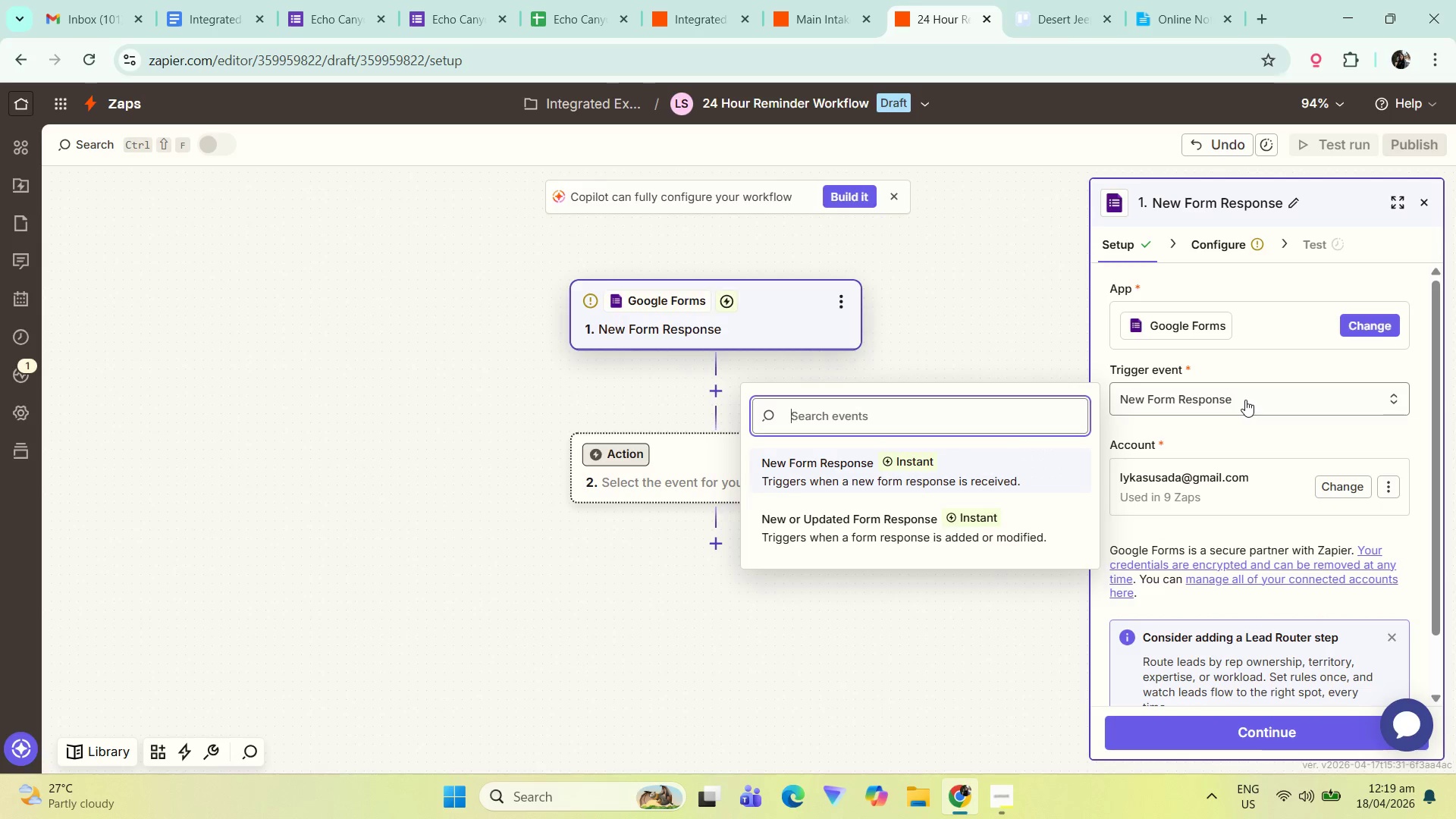 
left_click([1263, 429])
 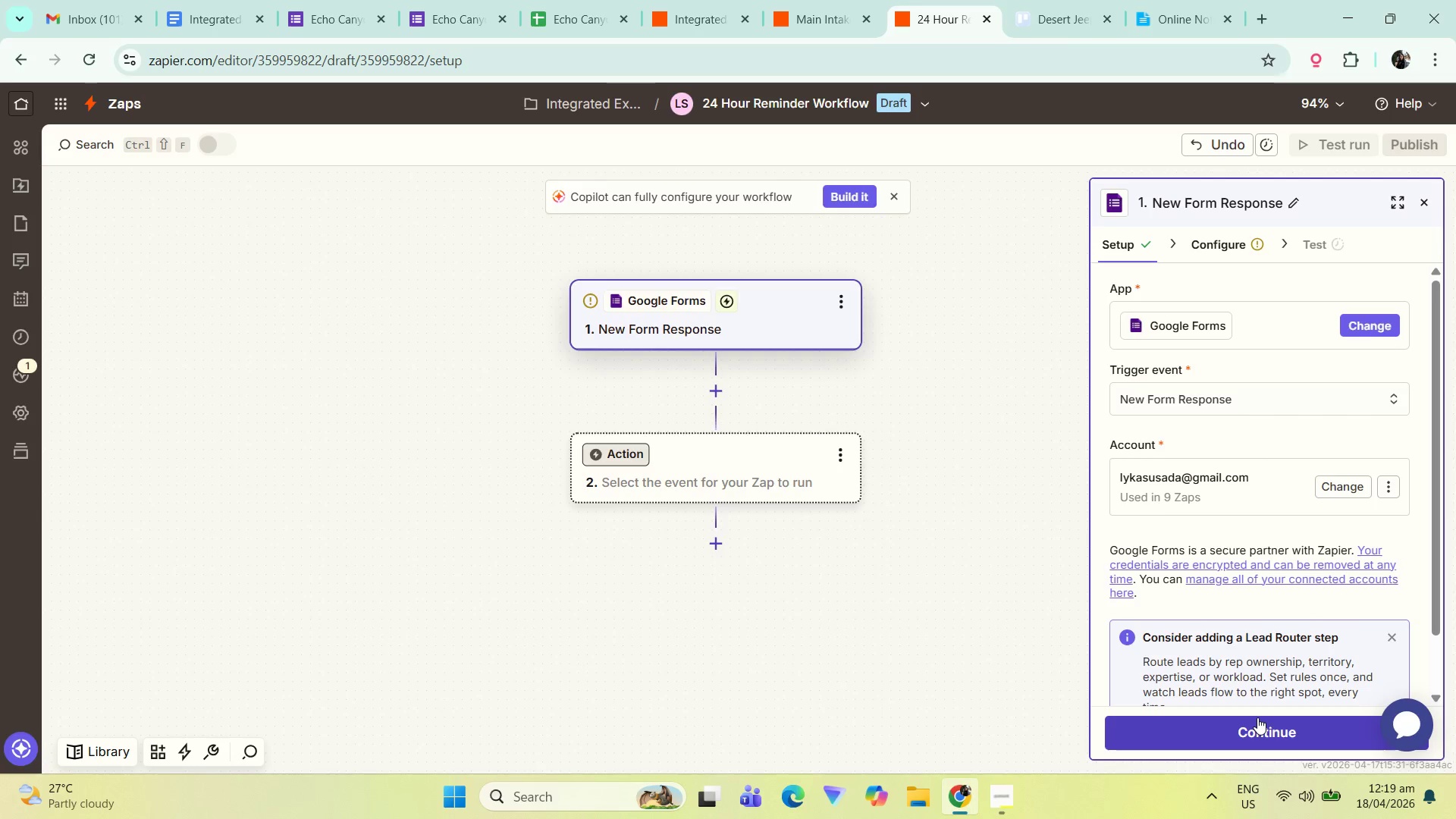 
wait(17.09)
 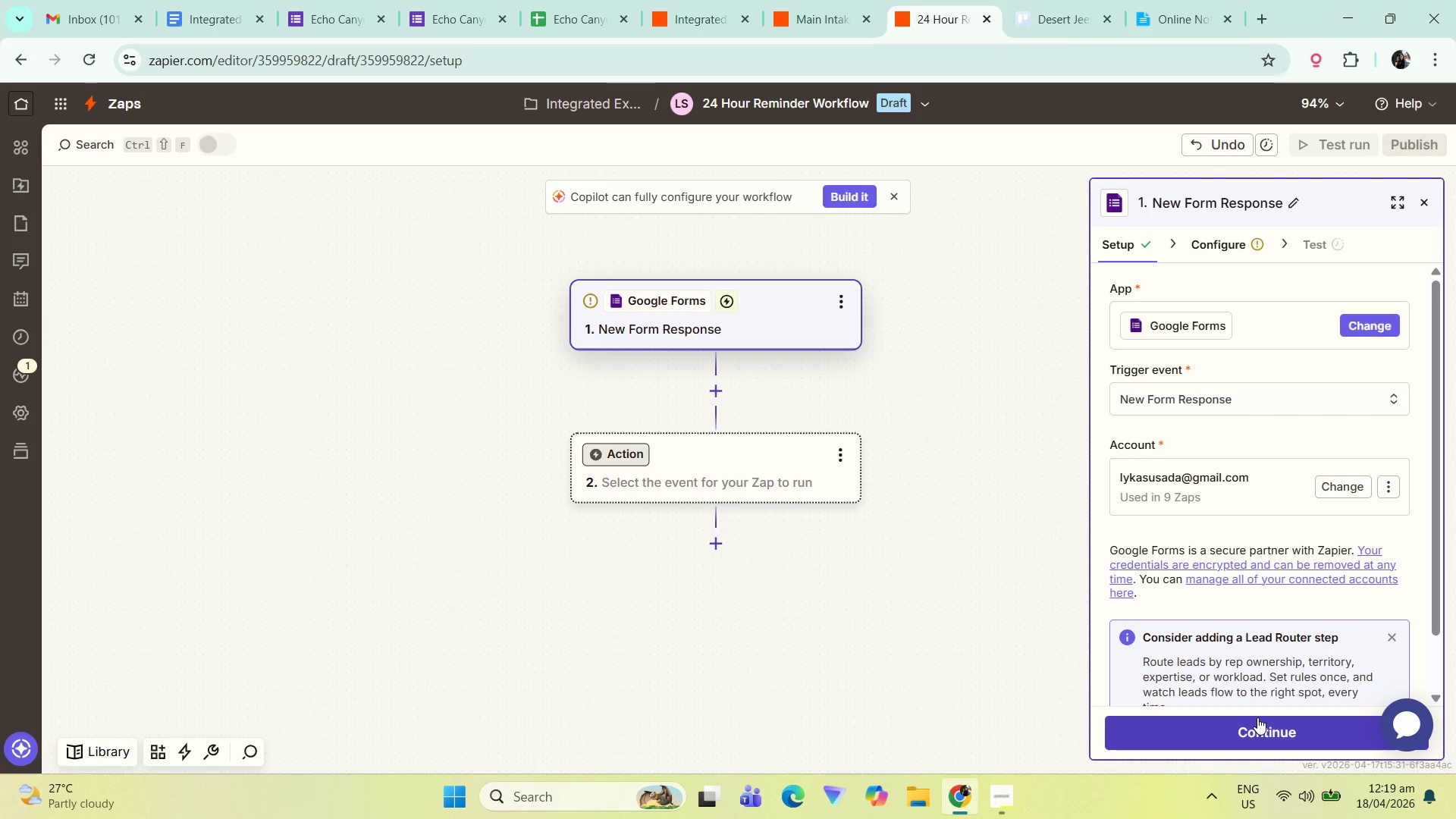 
left_click([1219, 729])
 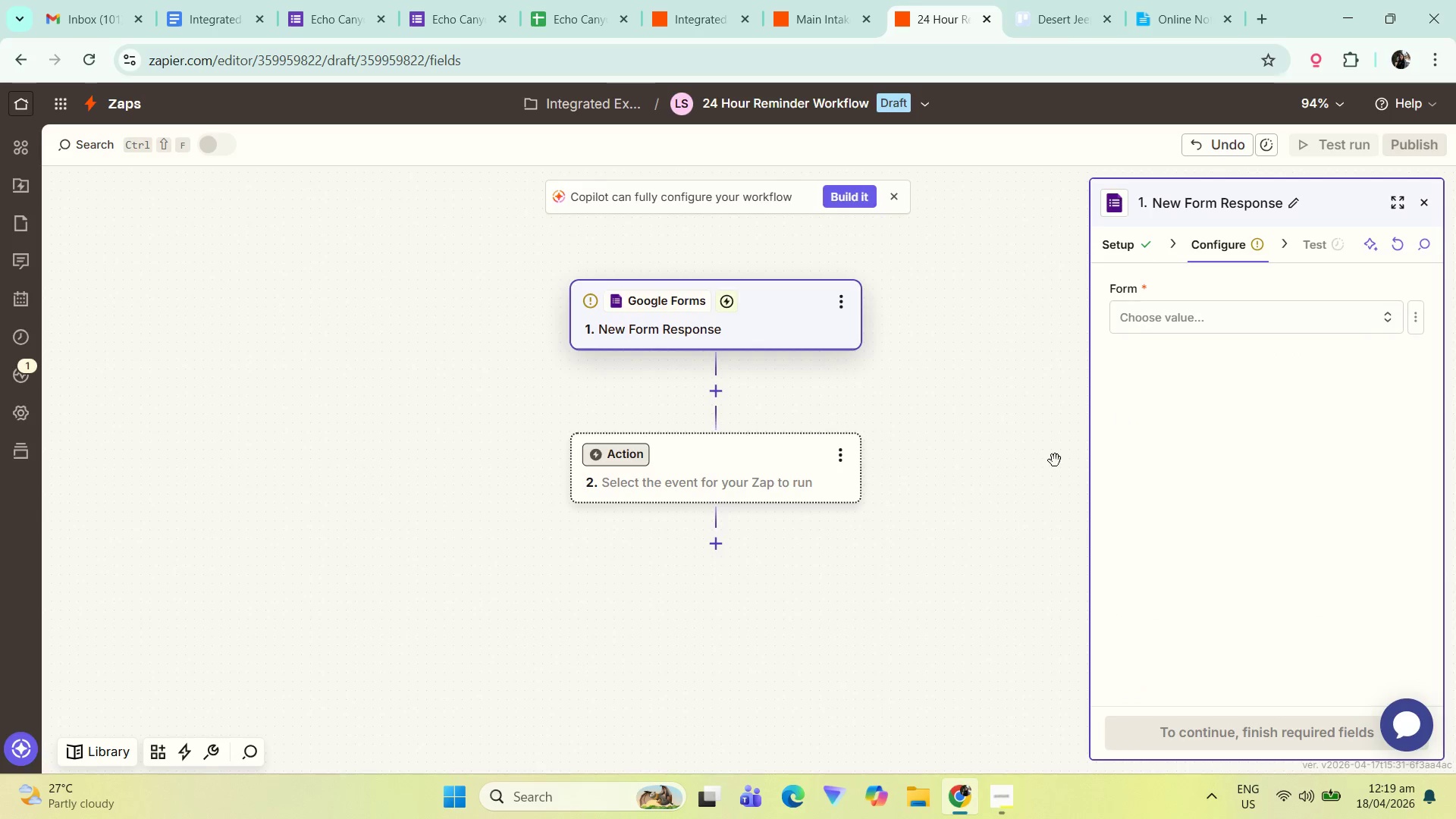 
left_click_drag(start_coordinate=[1018, 491], to_coordinate=[995, 464])
 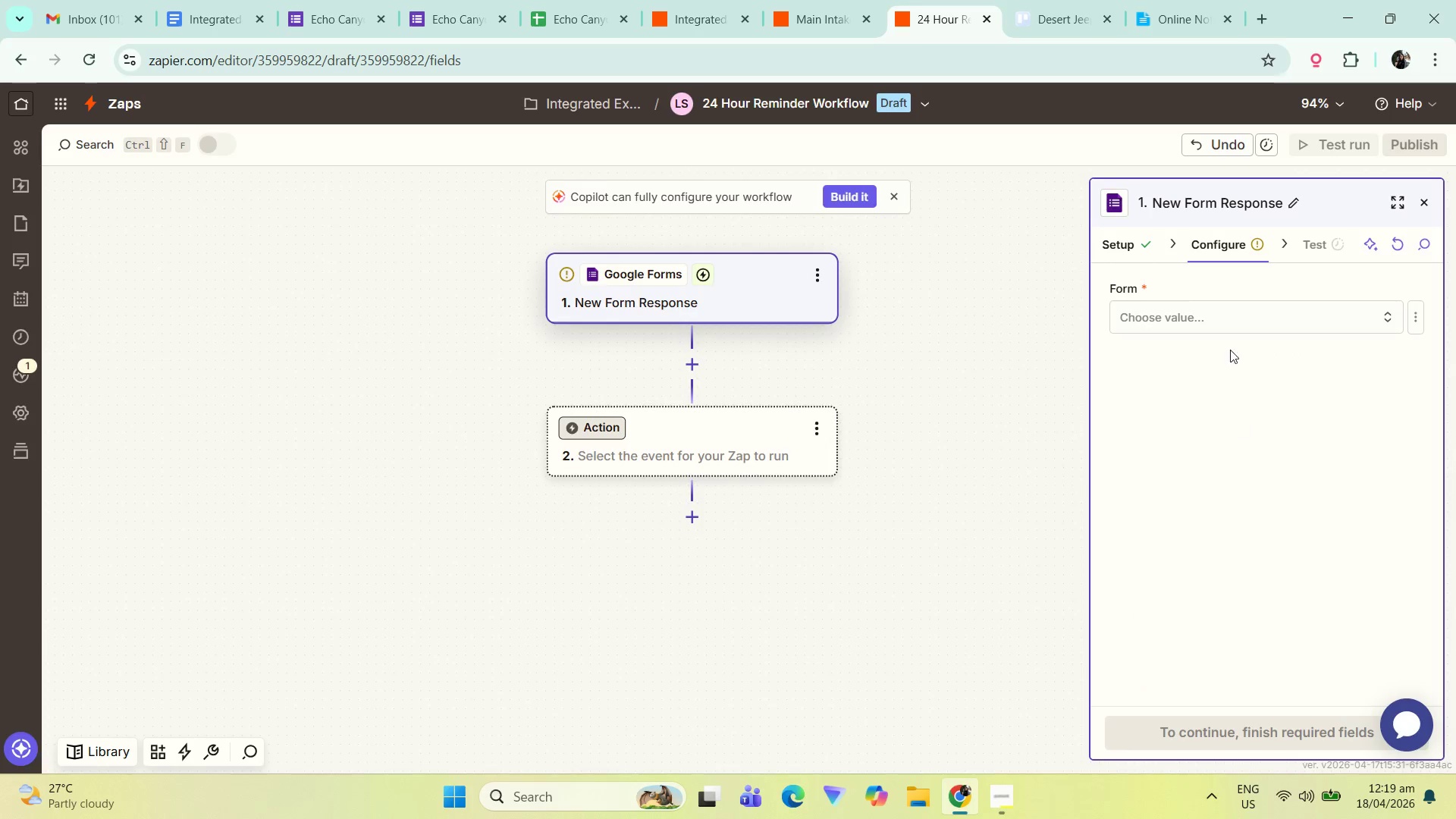 
left_click([1209, 315])
 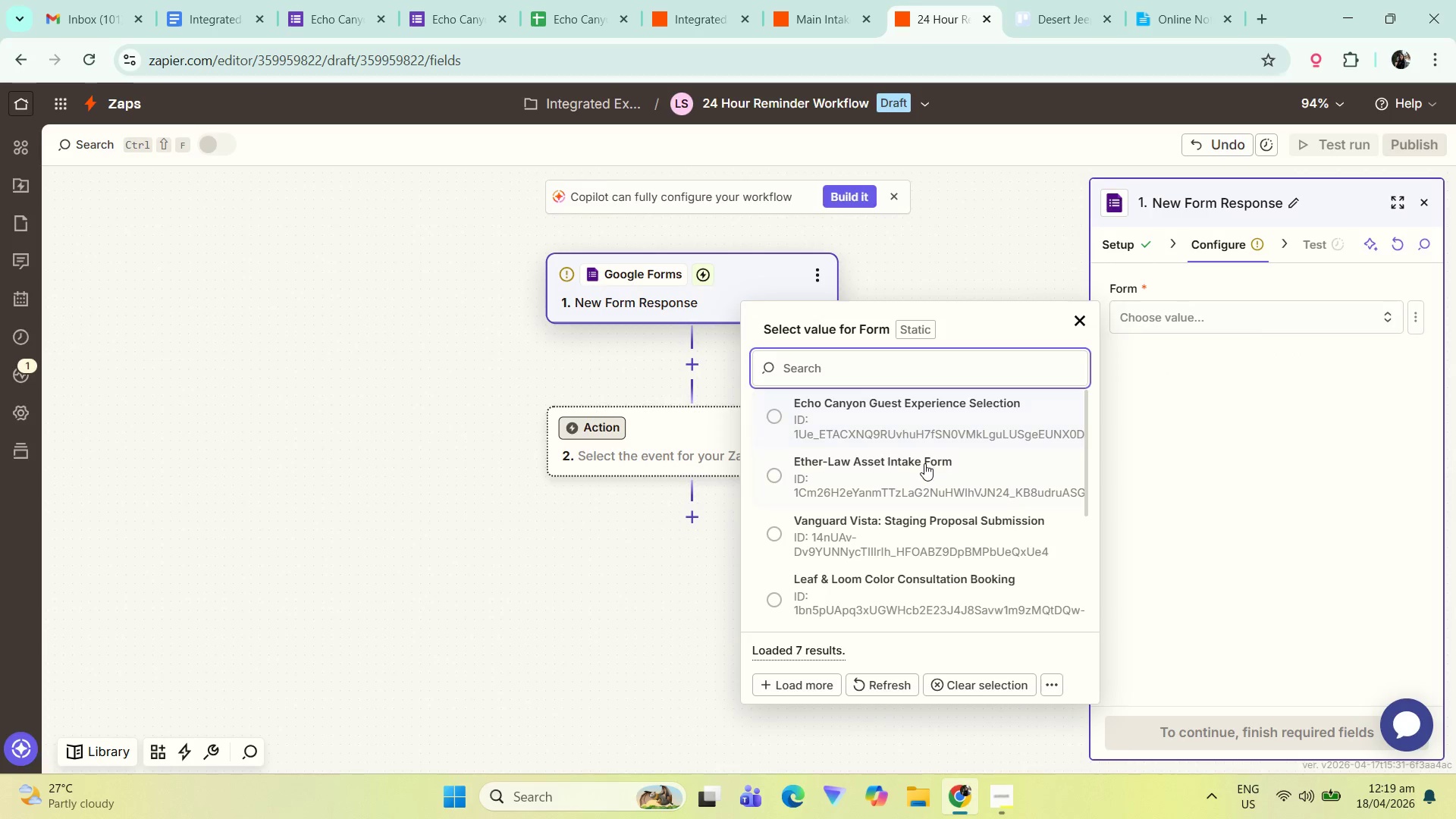 
left_click([946, 424])
 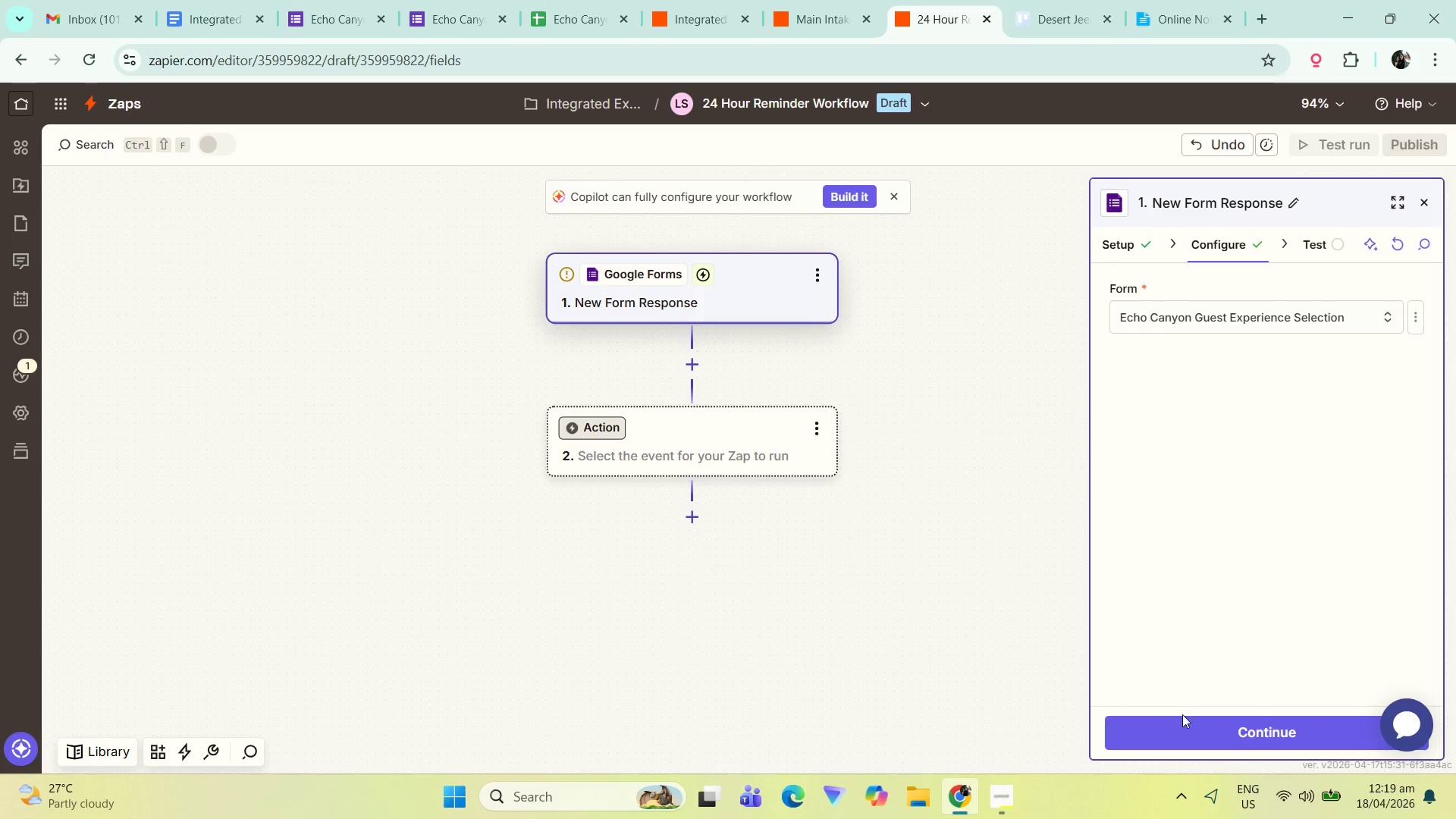 
left_click([1197, 733])
 